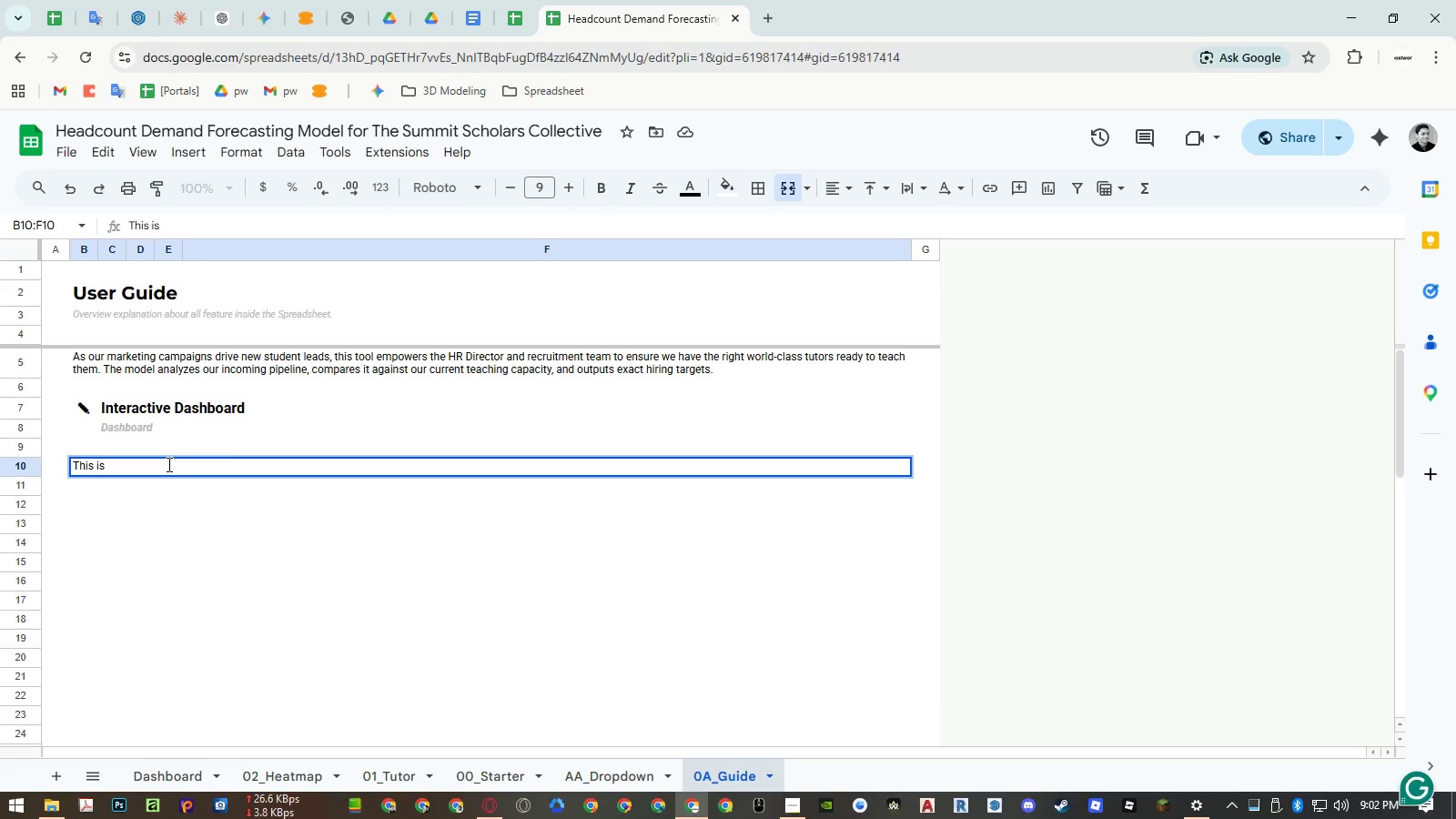 
type(your 30-second view of our staffing health. Start here every week)
 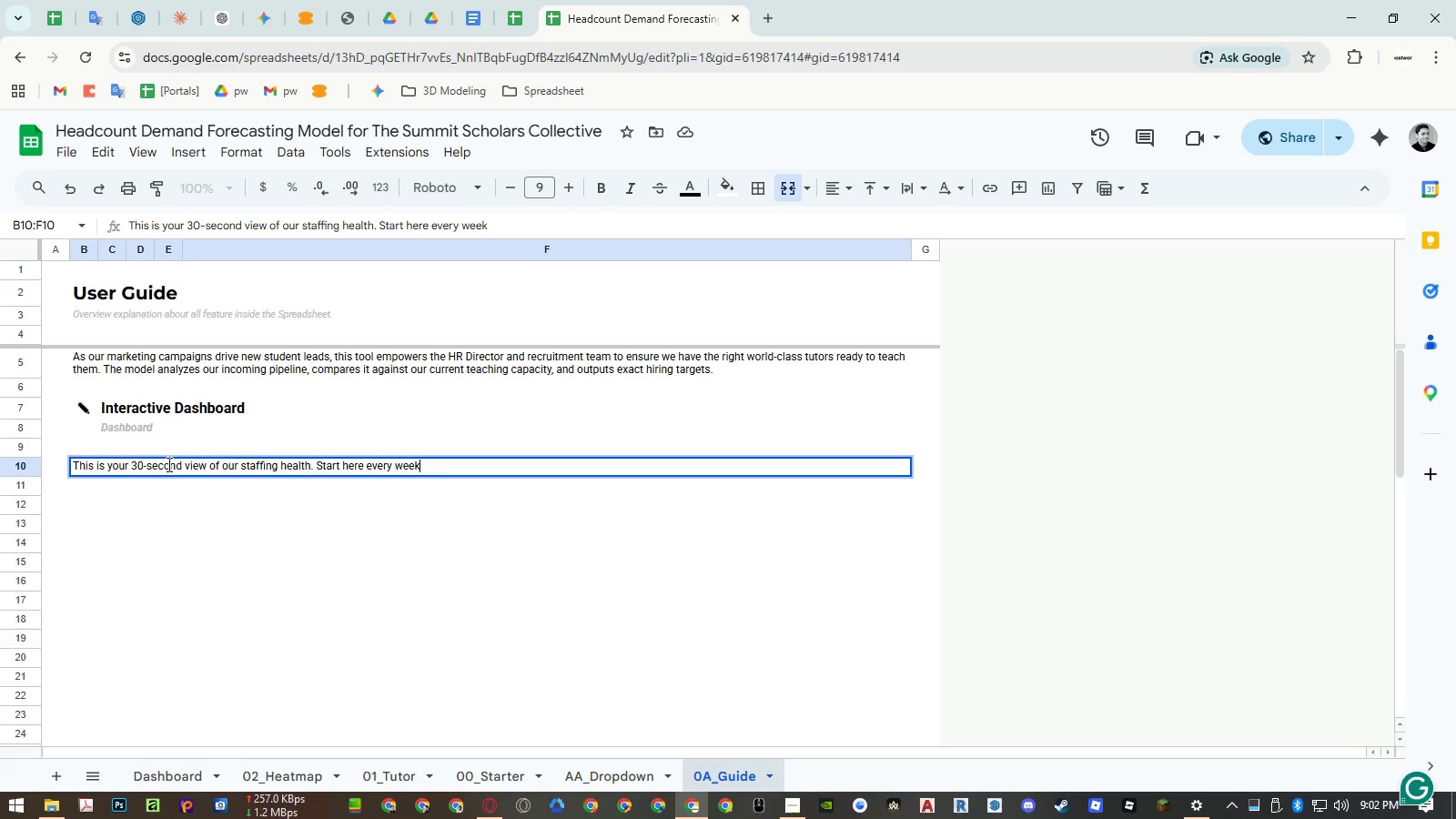 
key(Enter)
 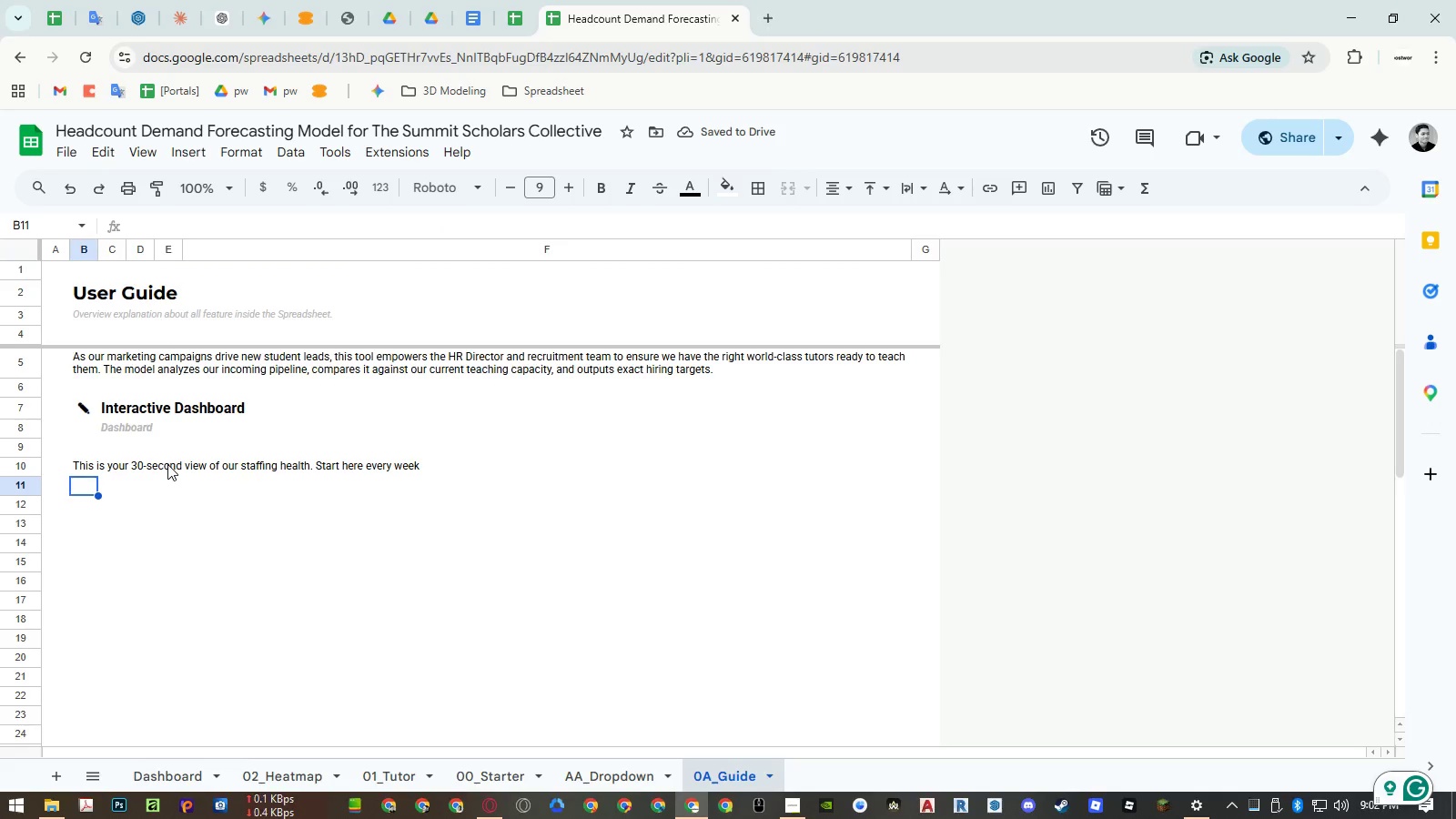 
wait(6.23)
 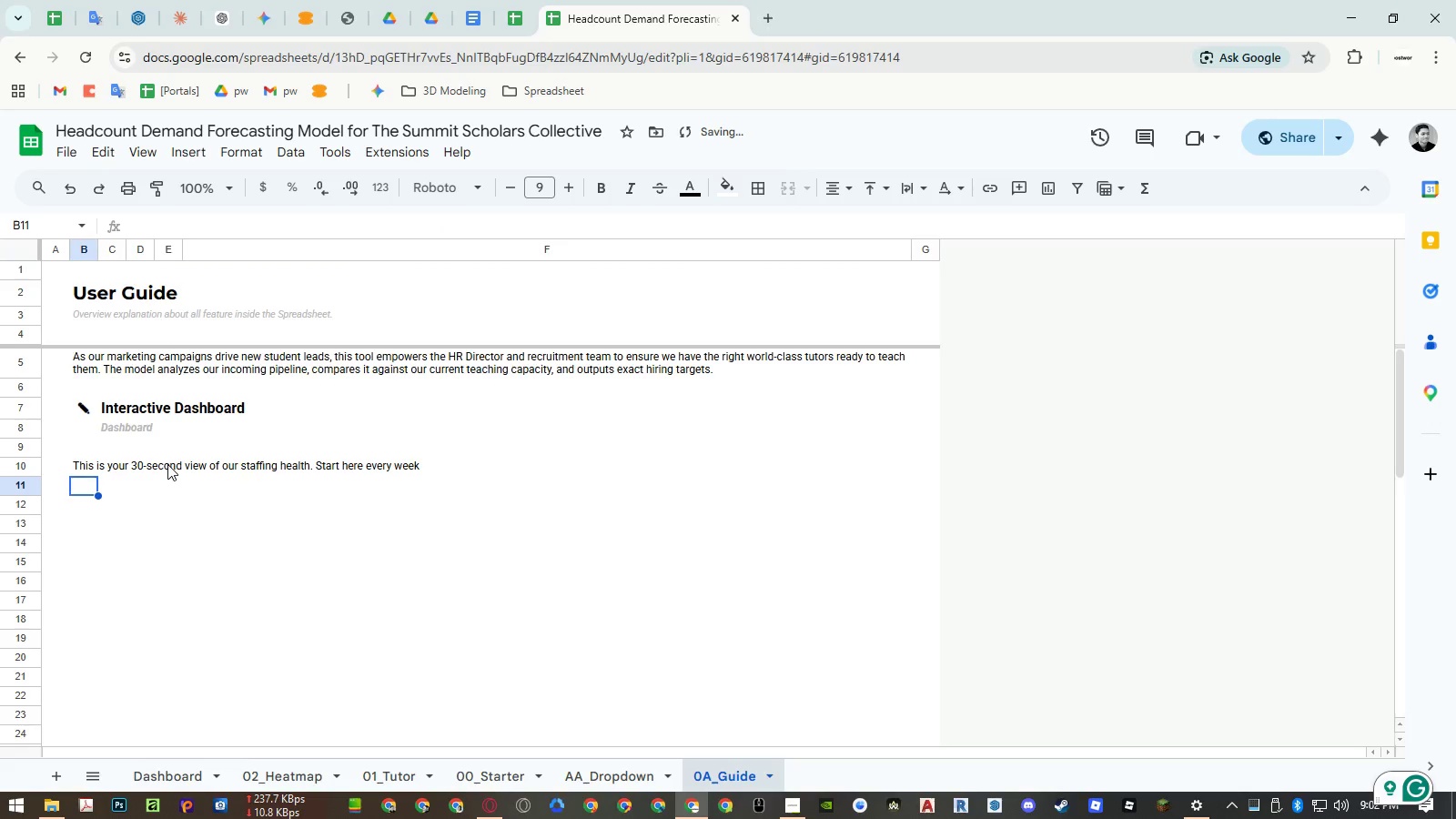 
key(ArrowDown)
 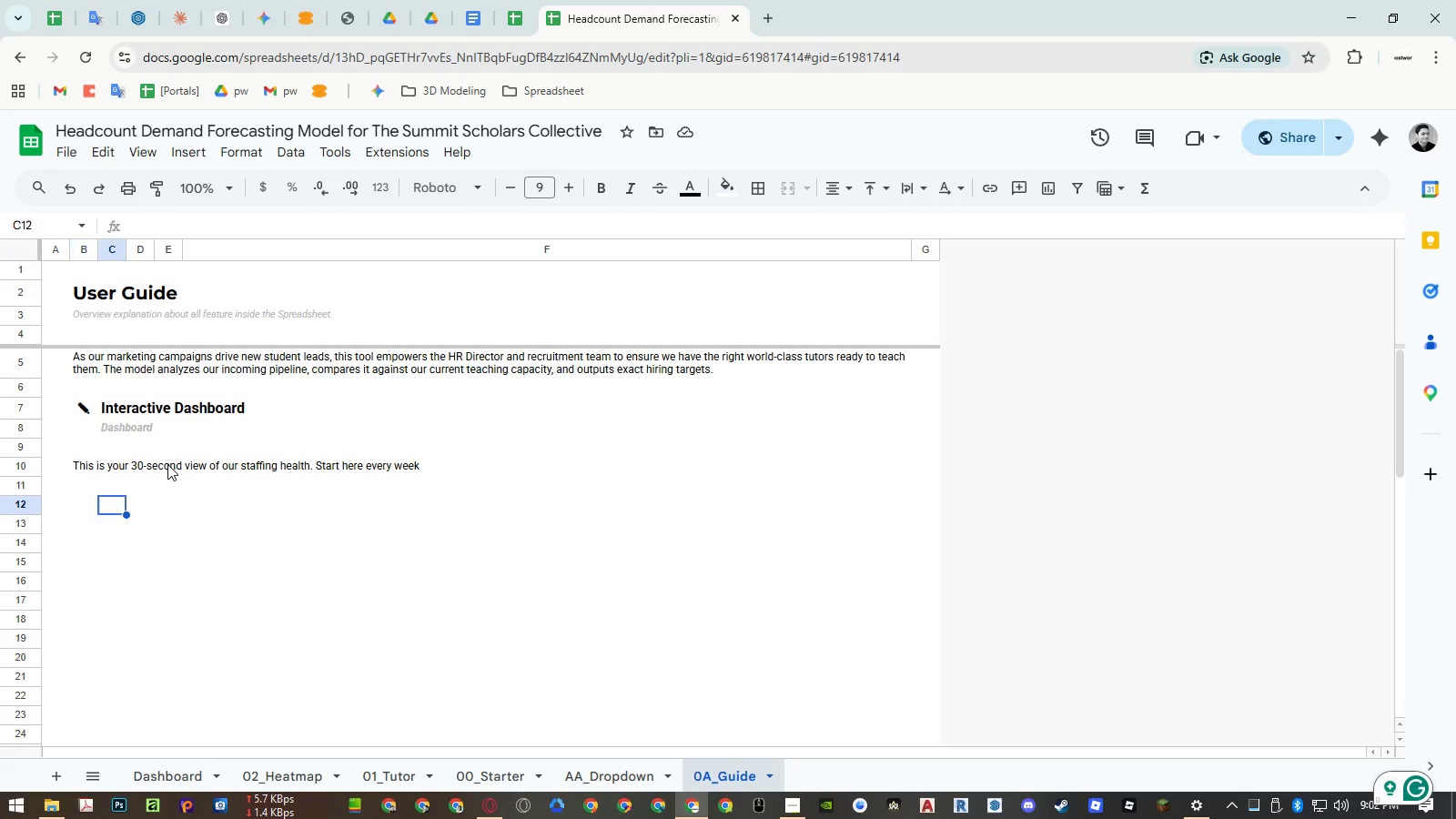 
key(ArrowRight)
 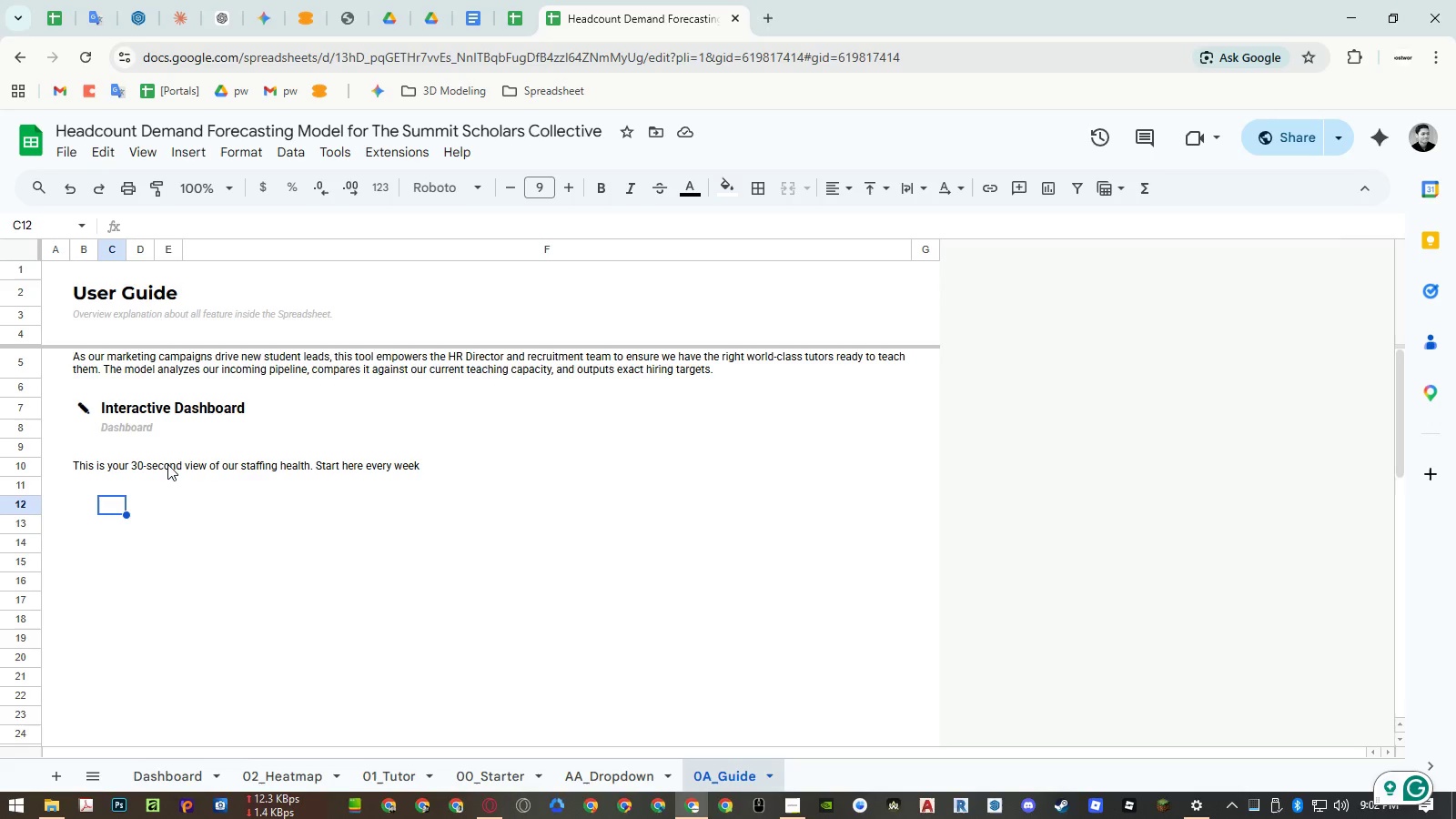 
wait(6.61)
 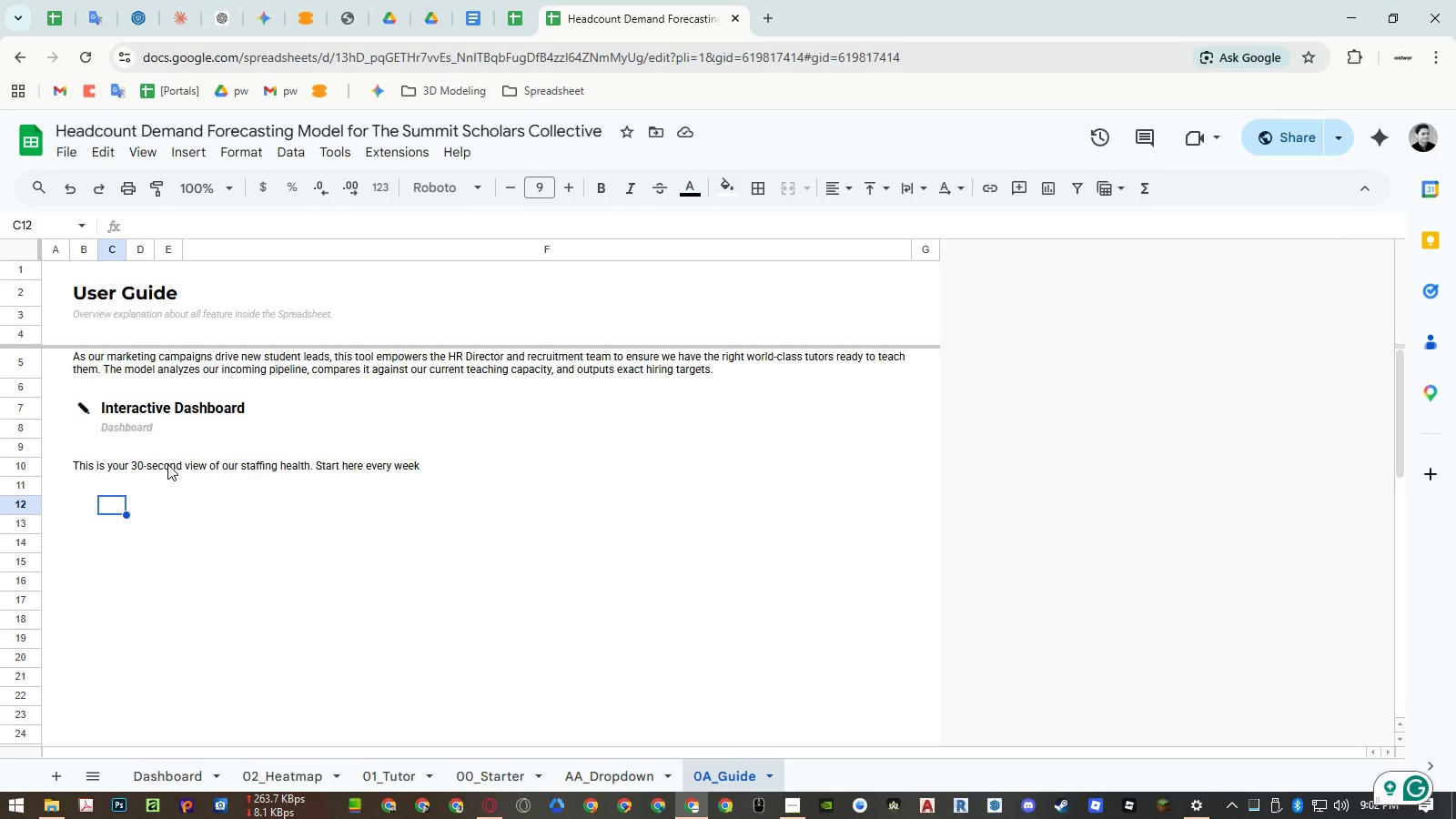 
key(ArrowUp)
 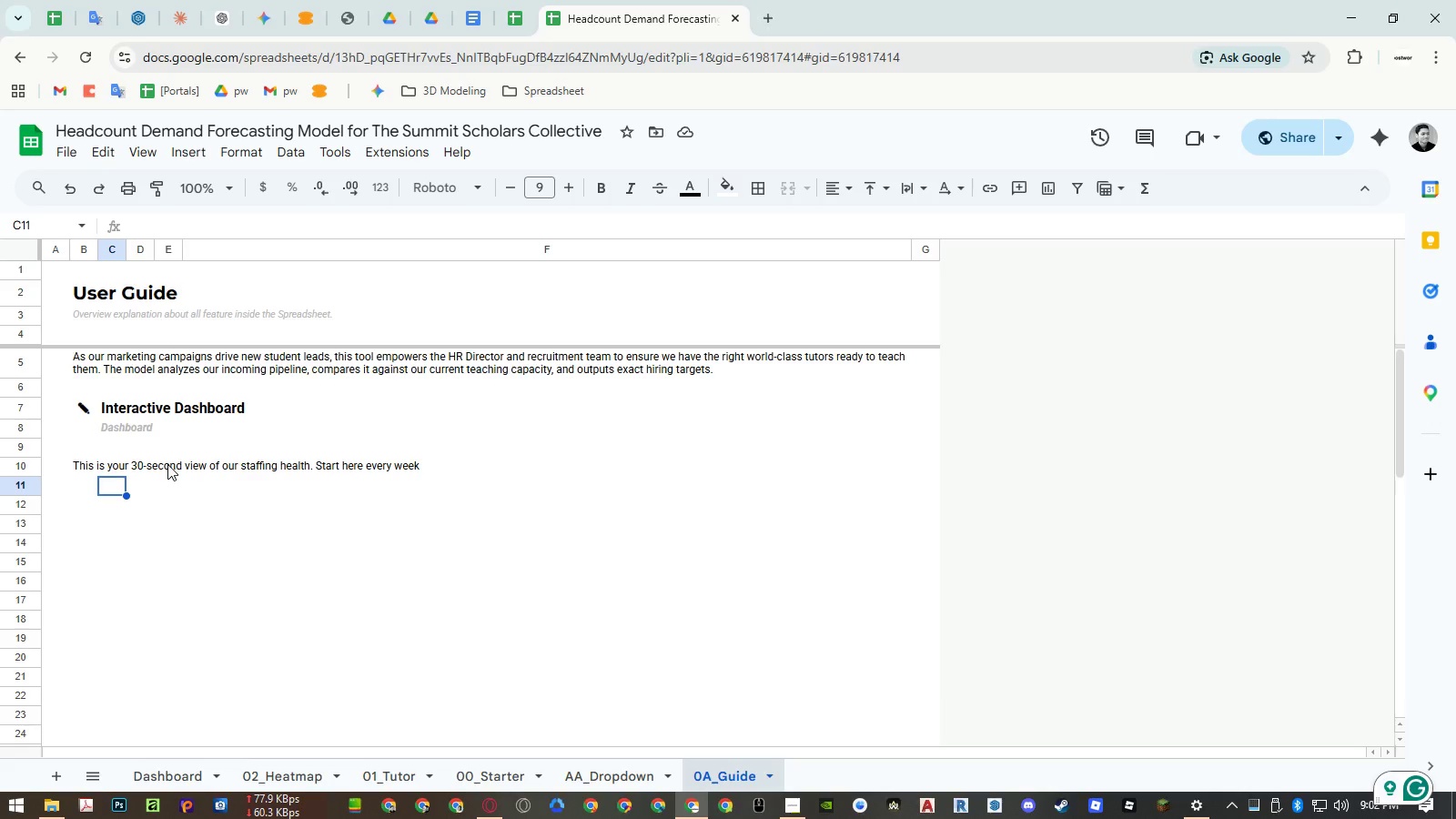 
key(Shift+ArrowRight)
 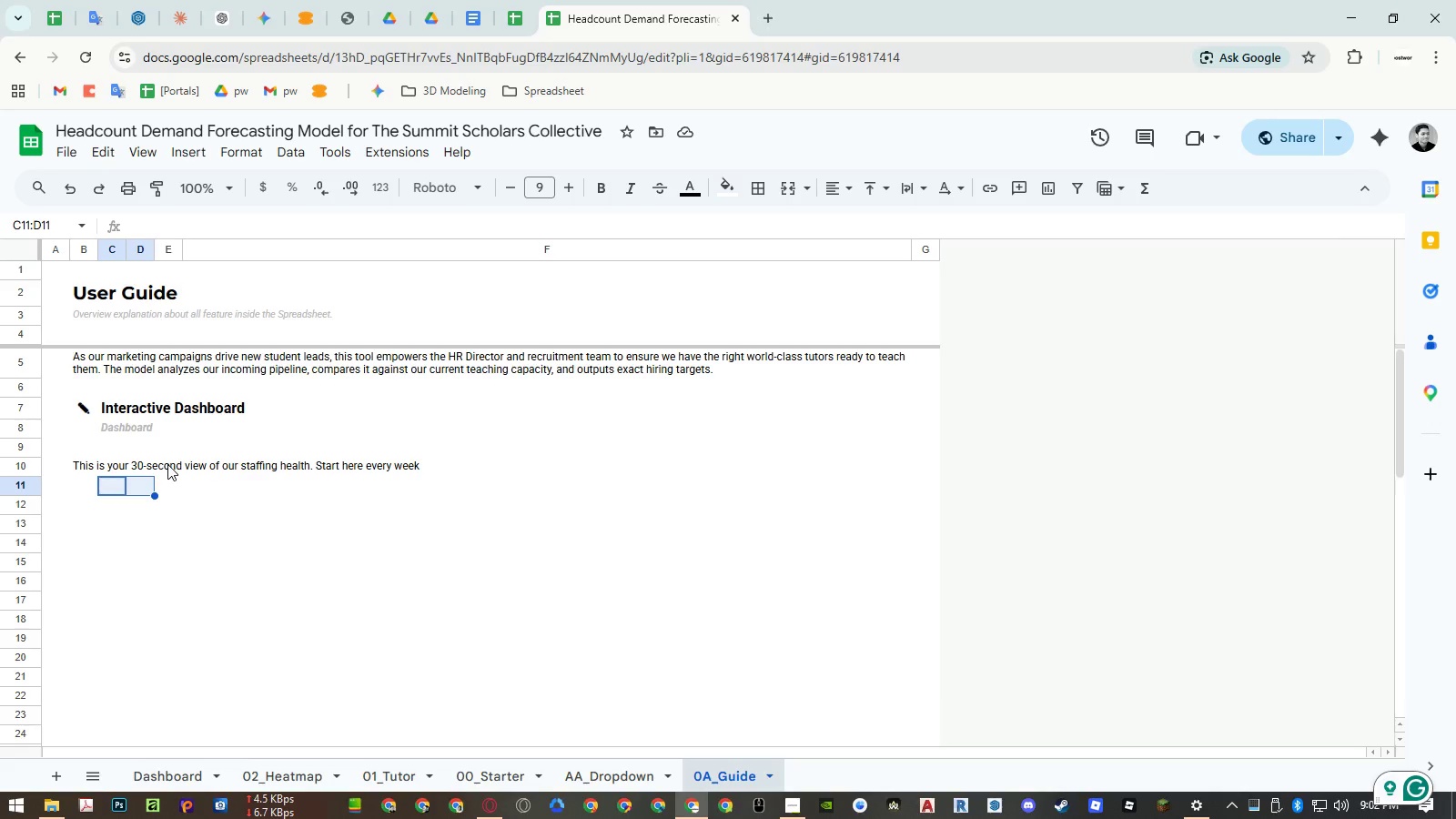 
key(Shift+ArrowRight)
 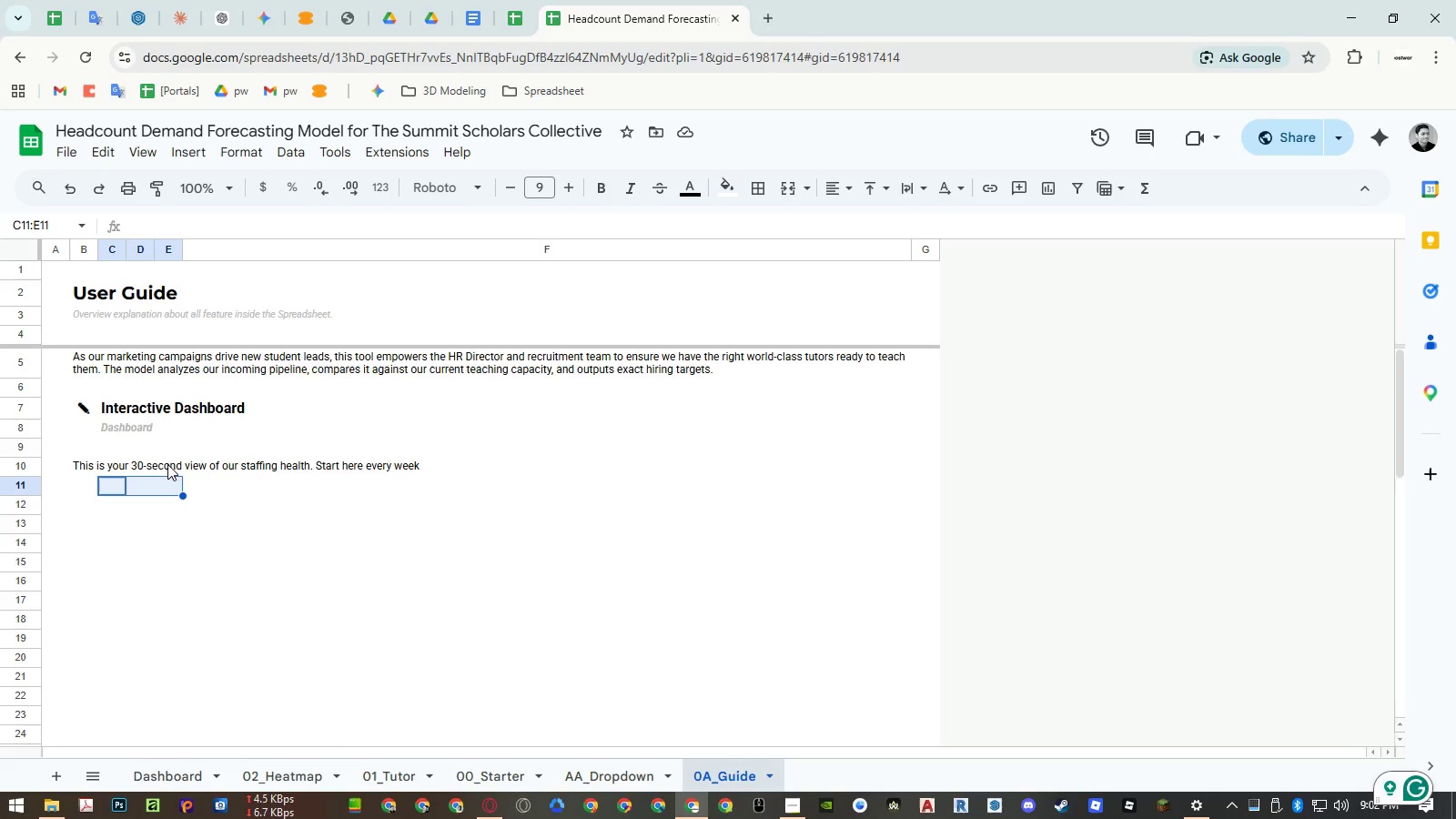 
key(Control+Shift+ArrowDown)
 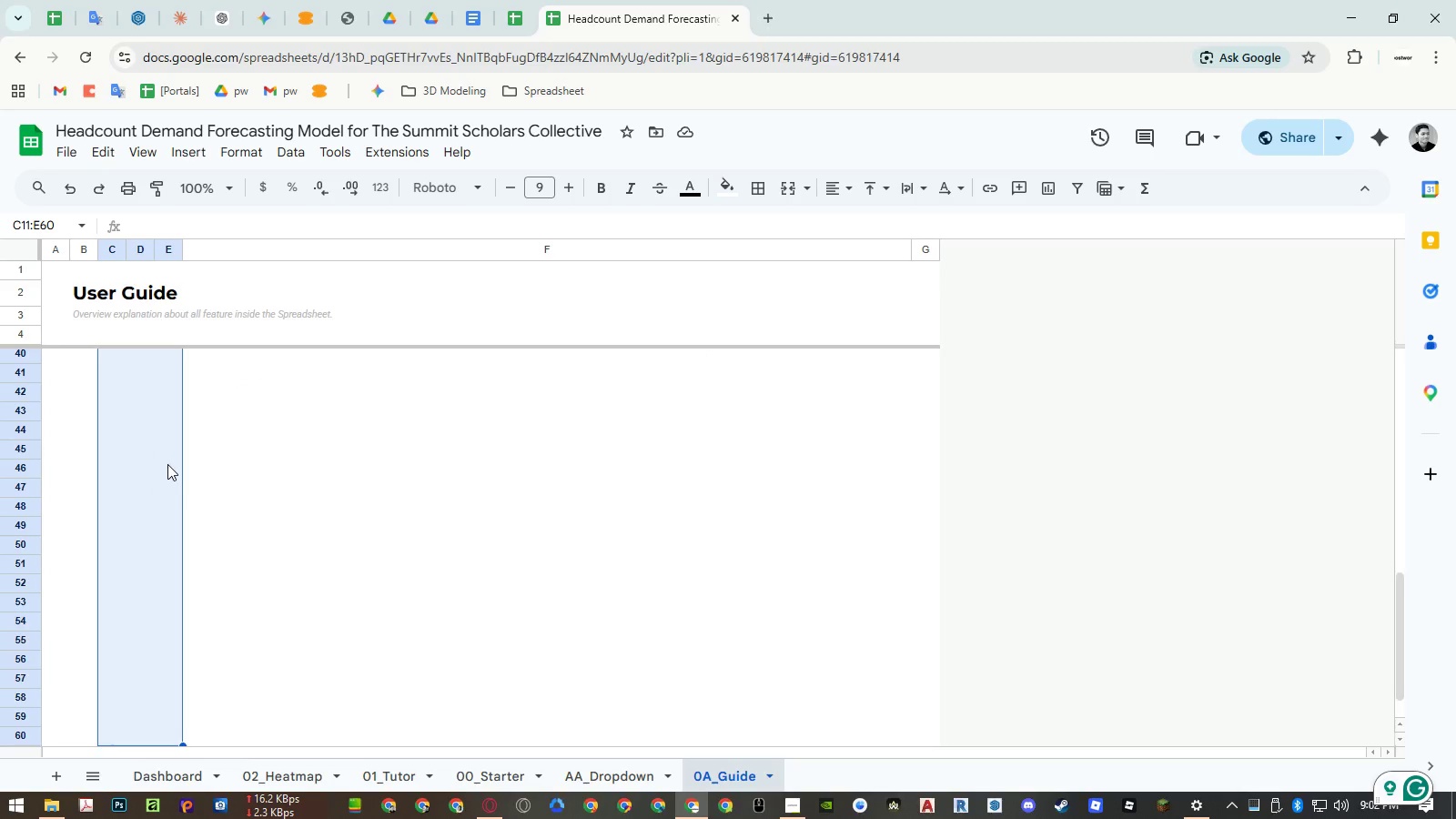 
key(Control+Shift+ArrowDown)
 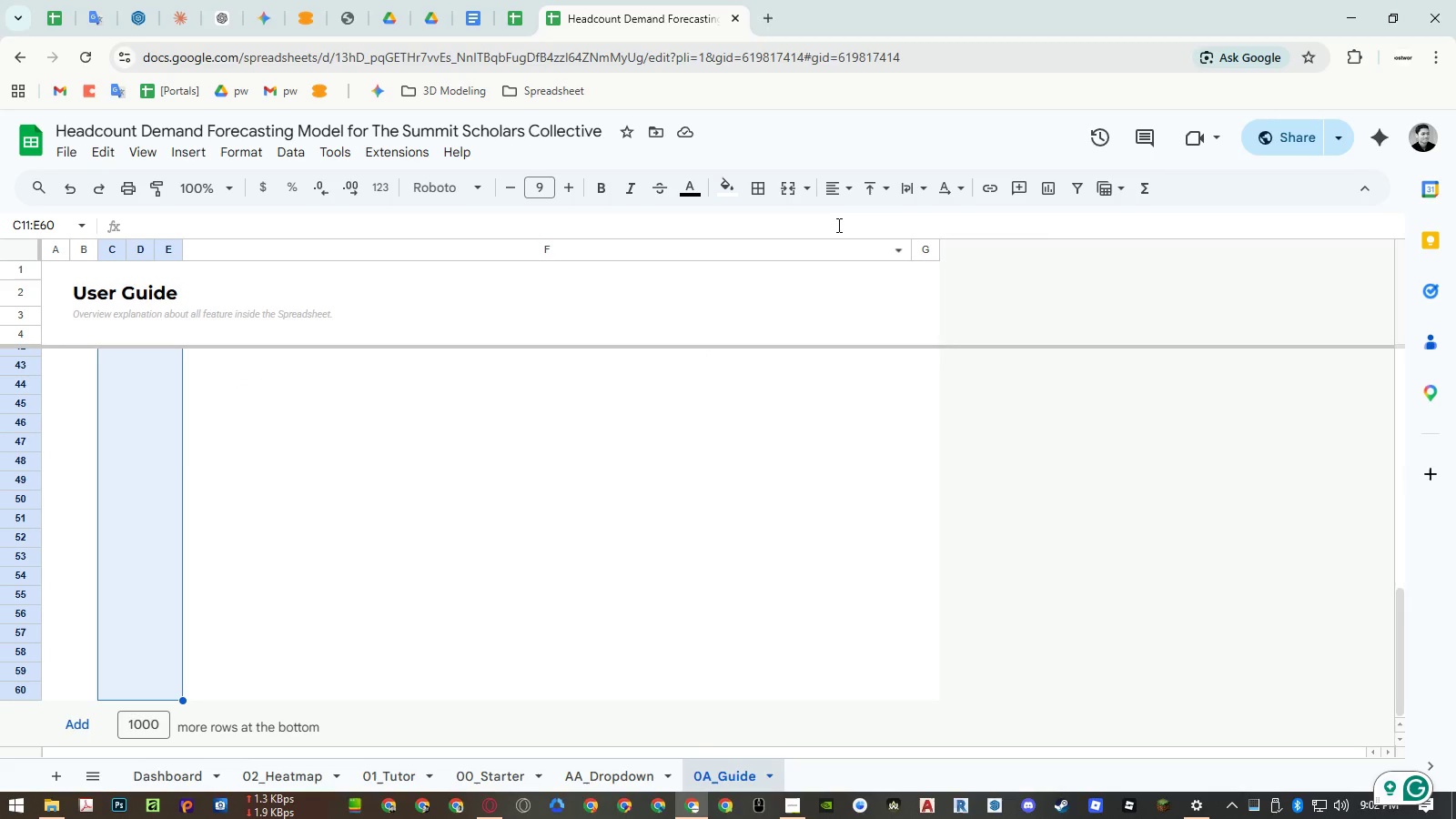 
left_click([848, 187])
 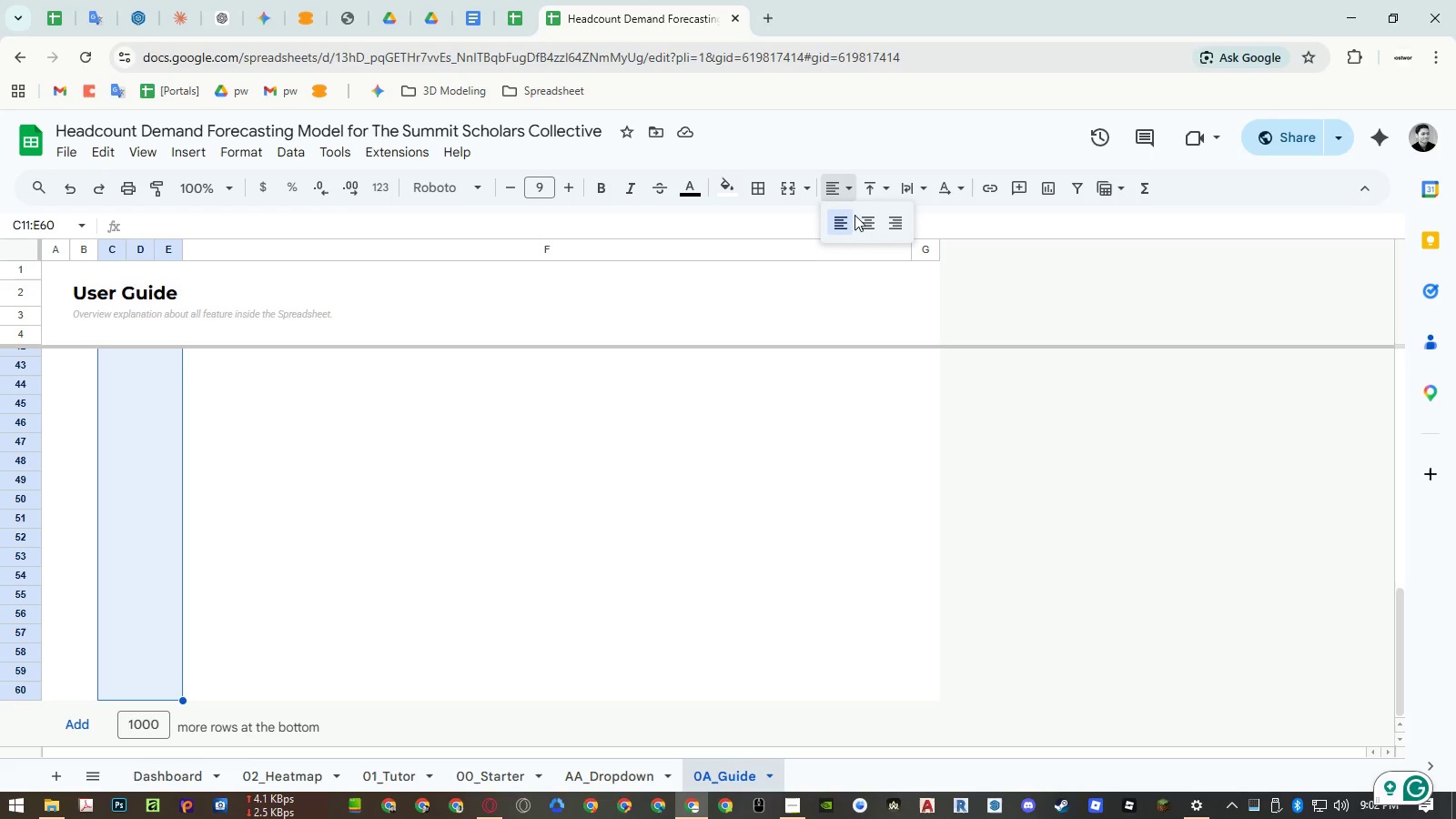 
left_click([861, 217])
 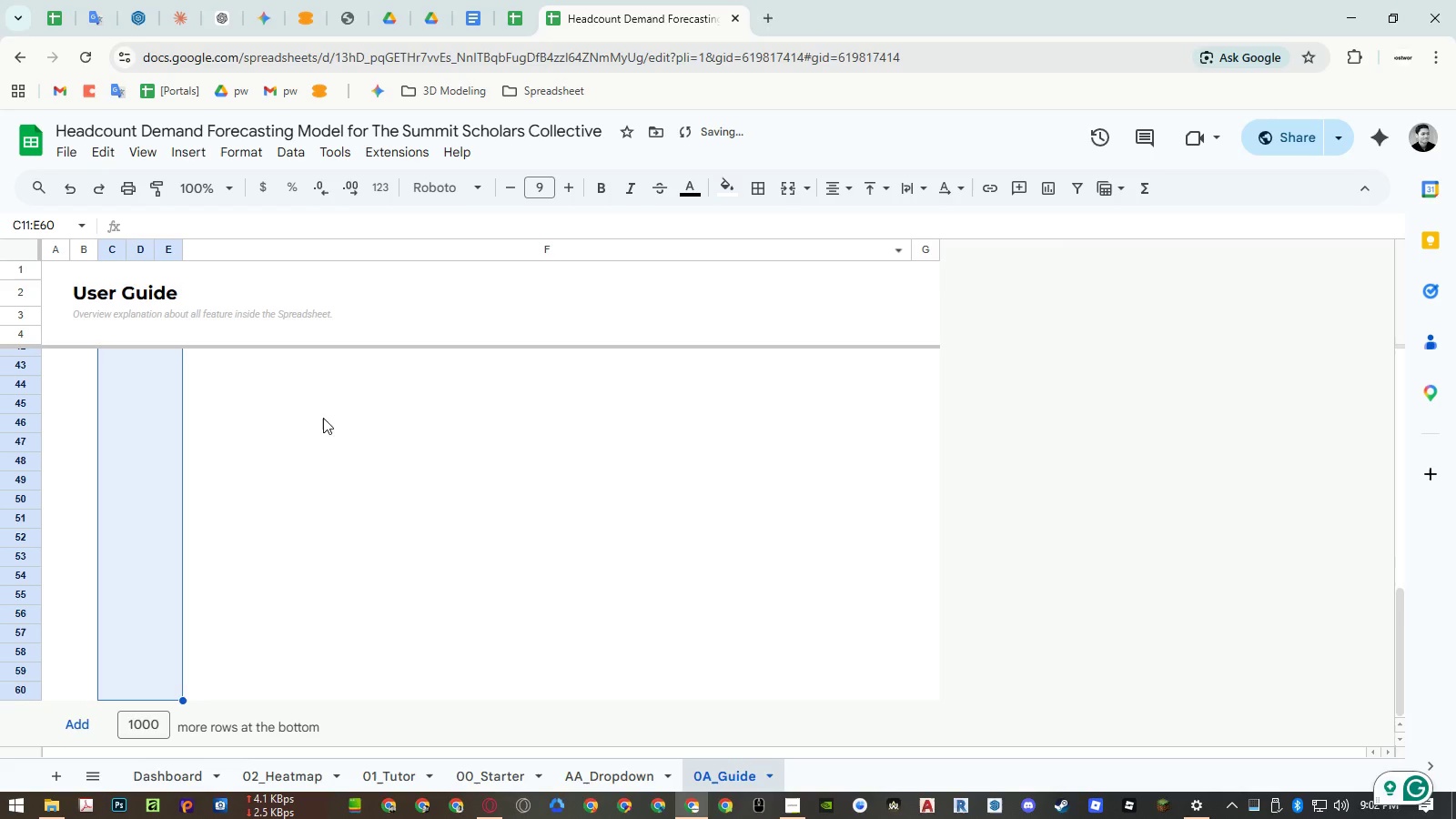 
scroll: coordinate [301, 425], scroll_direction: up, amount: 8.0
 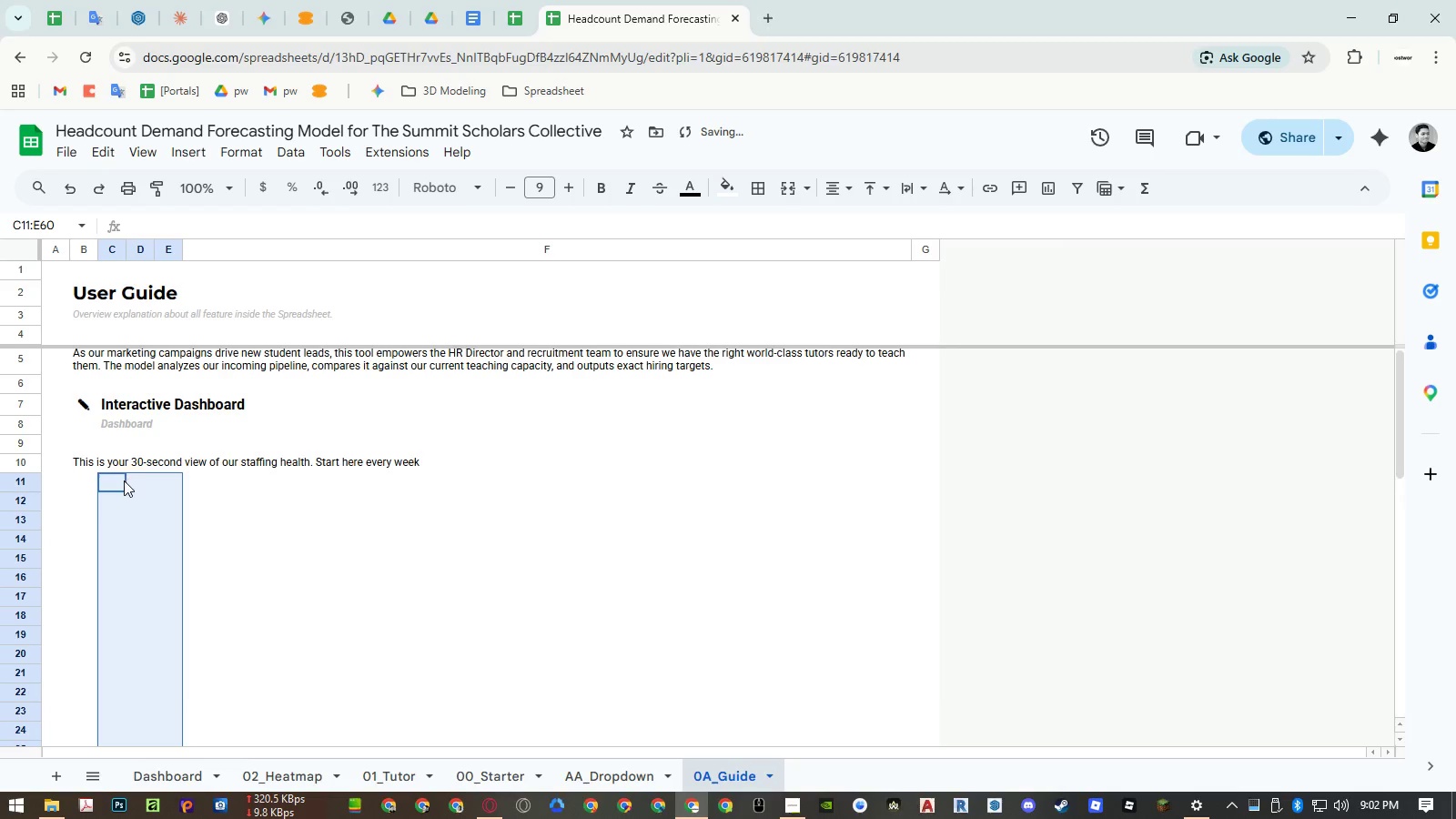 
left_click_drag(start_coordinate=[115, 480], to_coordinate=[147, 479])
 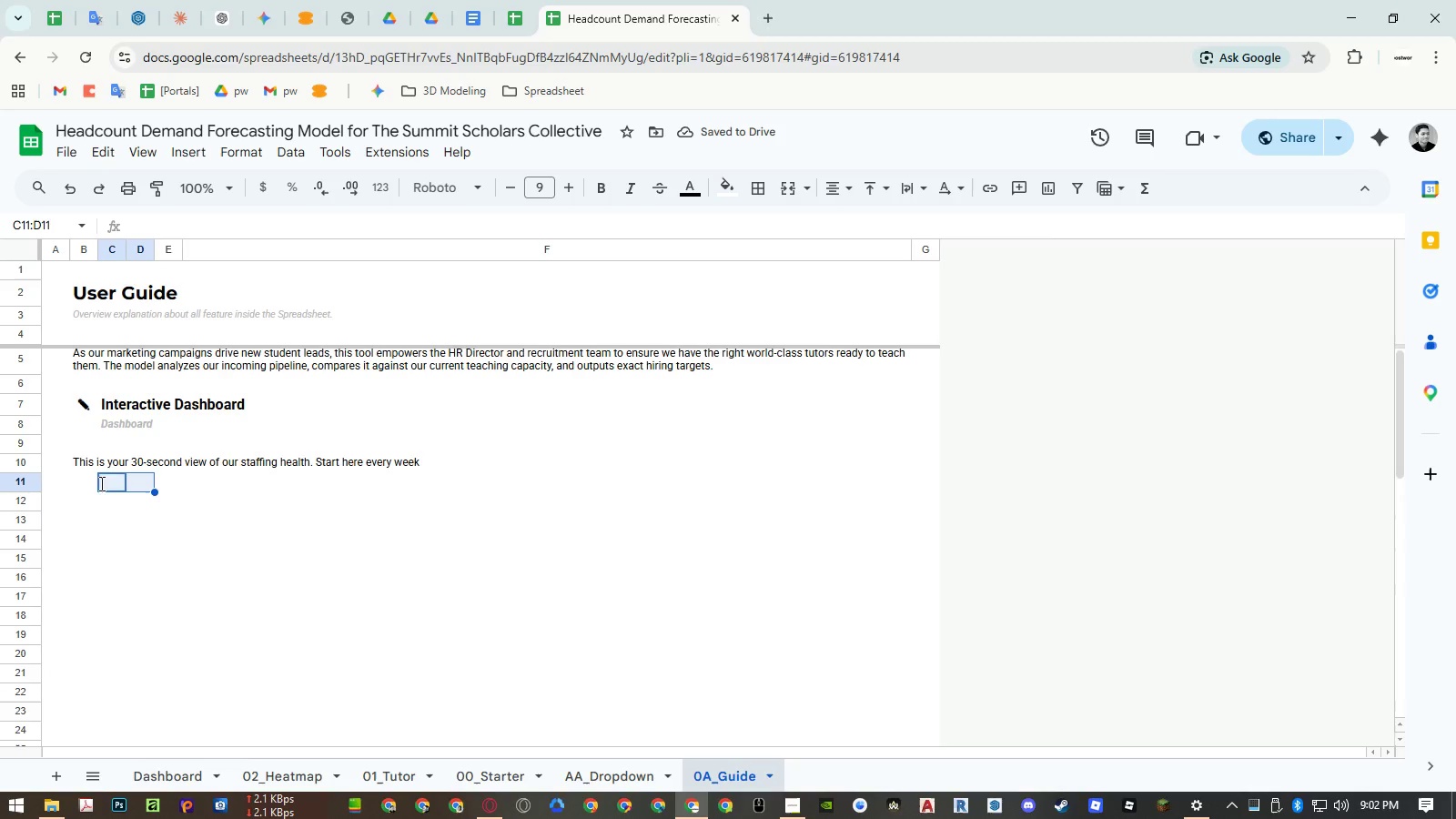 
left_click([82, 483])
 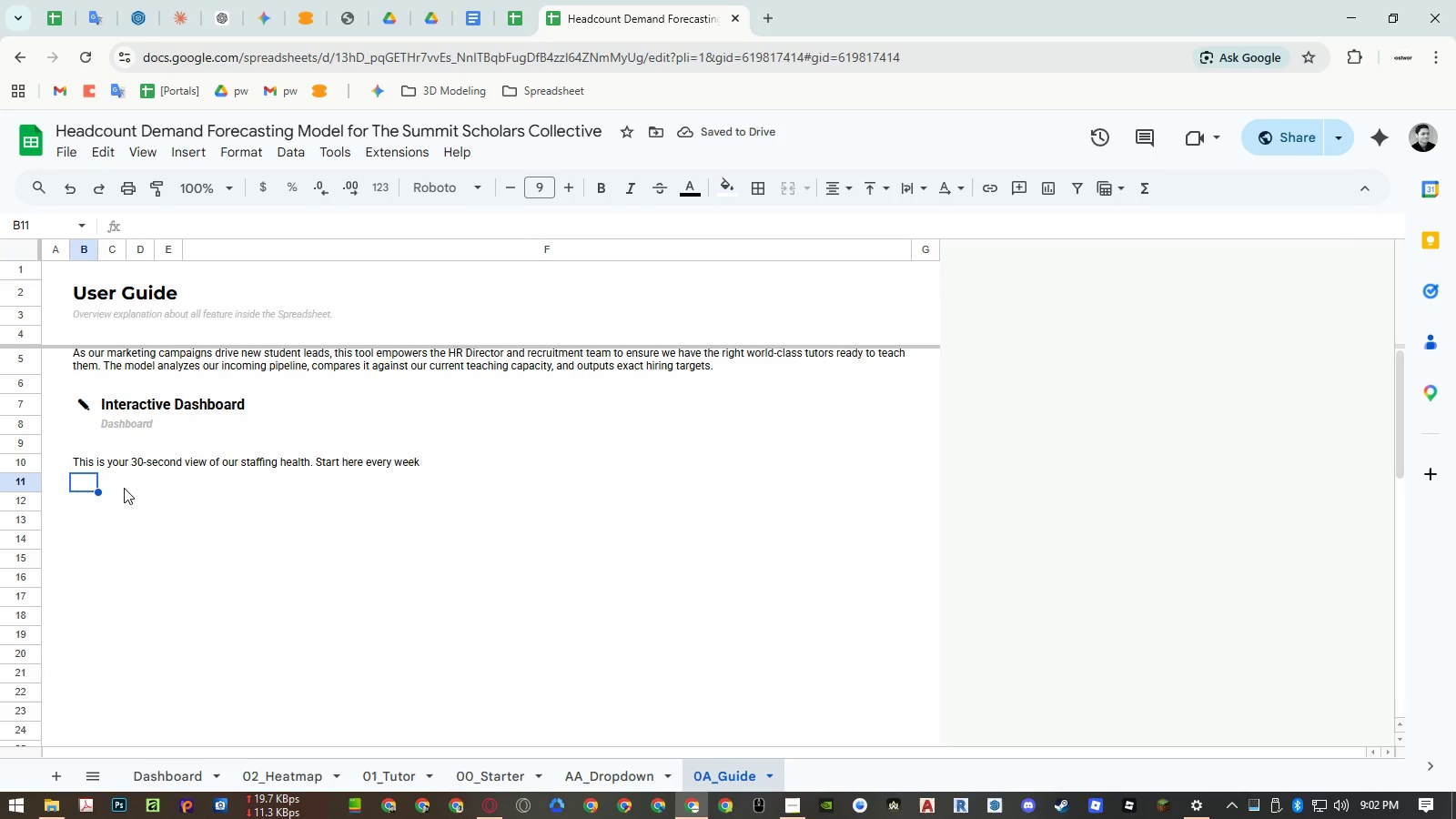 
left_click([124, 488])
 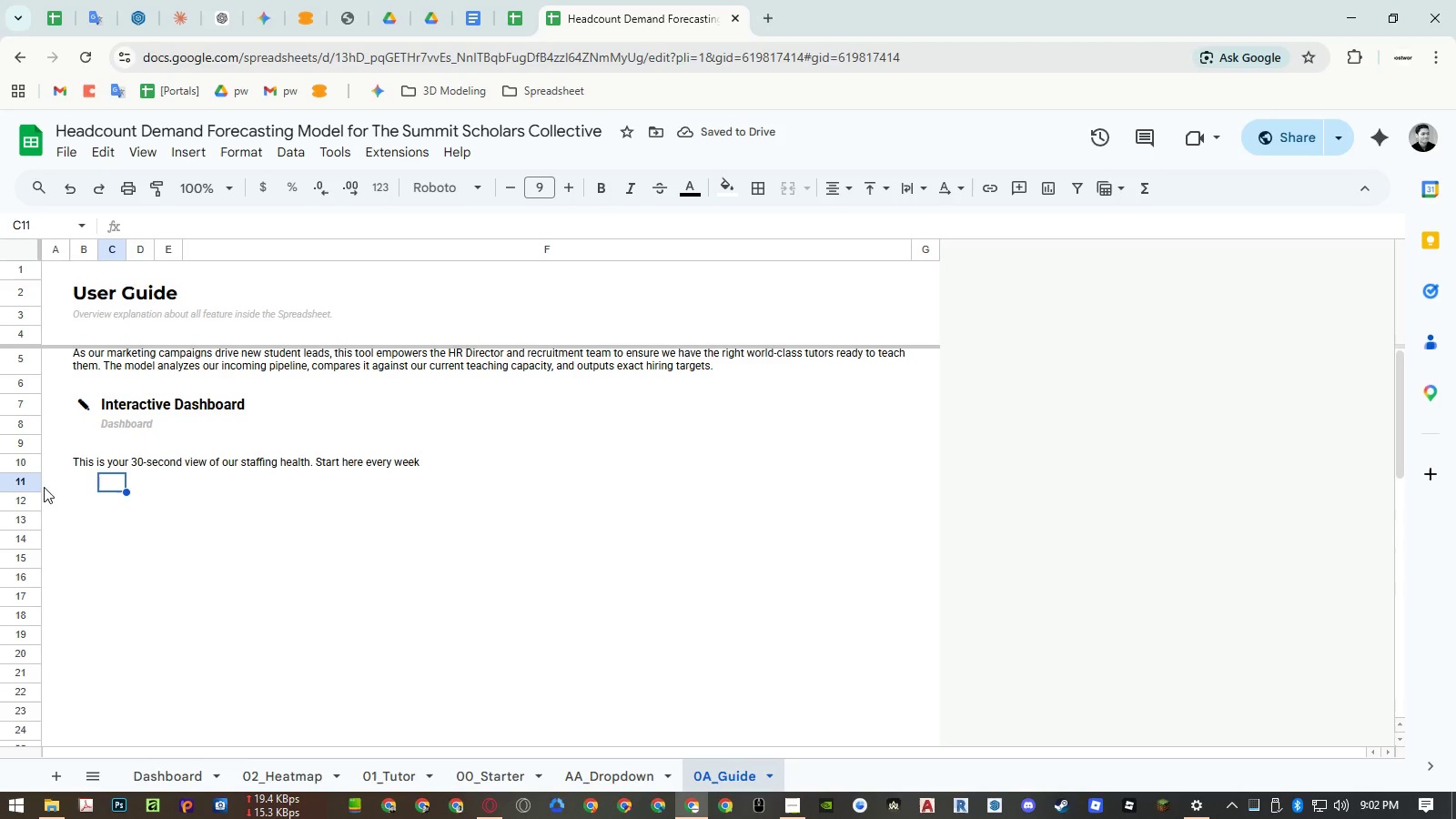 
left_click([32, 485])
 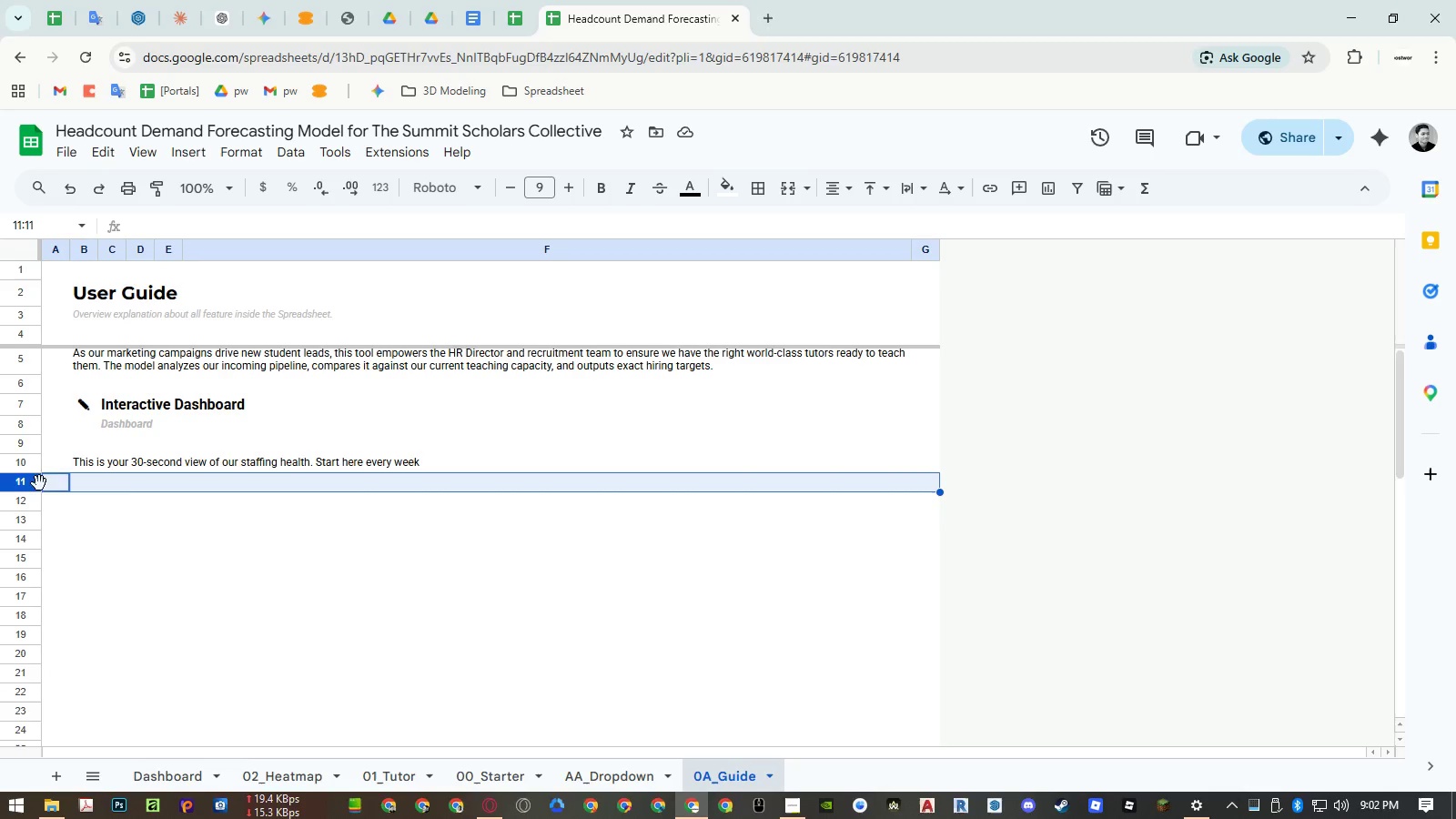 
key(Control+ControlLeft)
 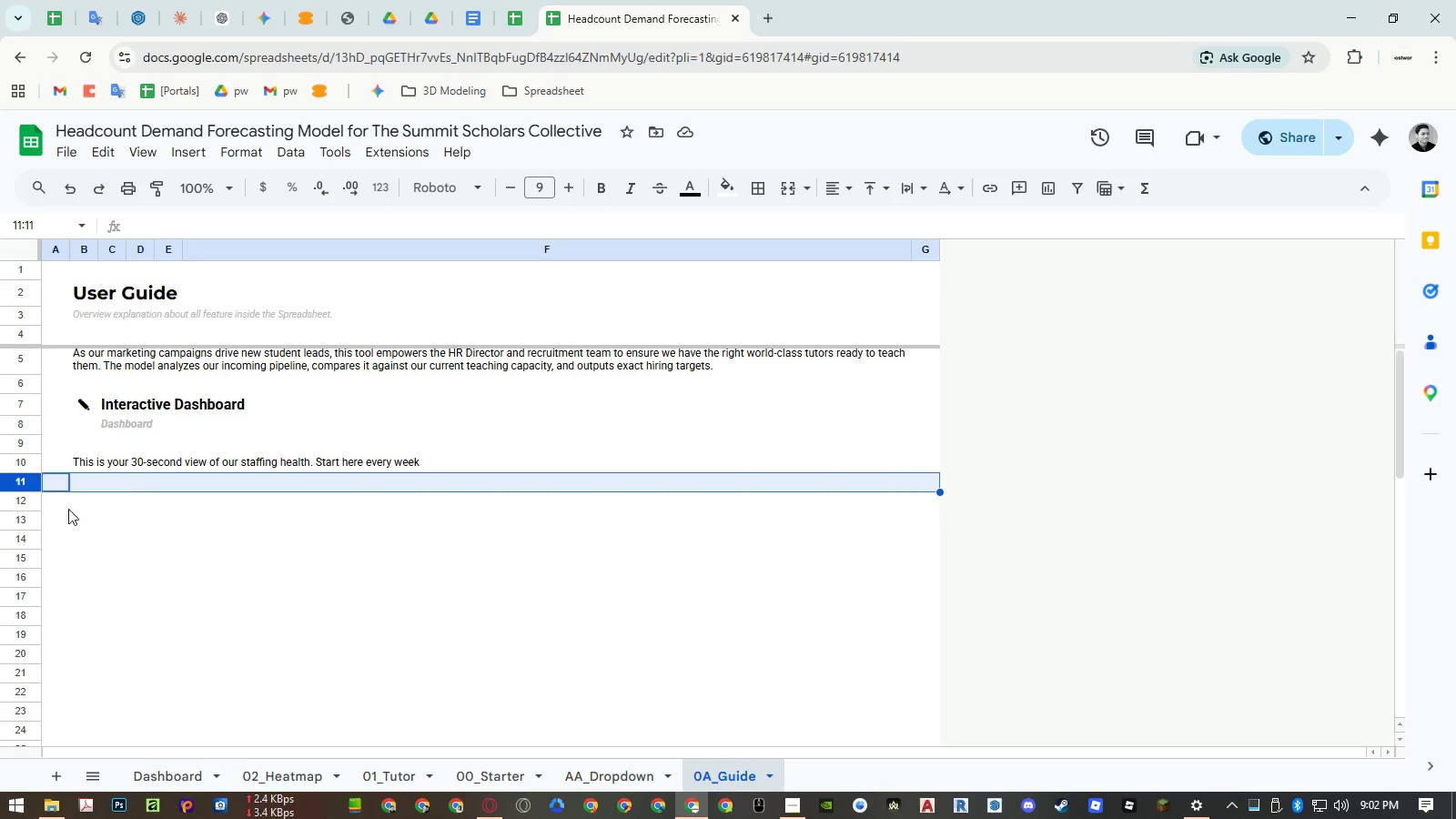 
key(Control+C)
 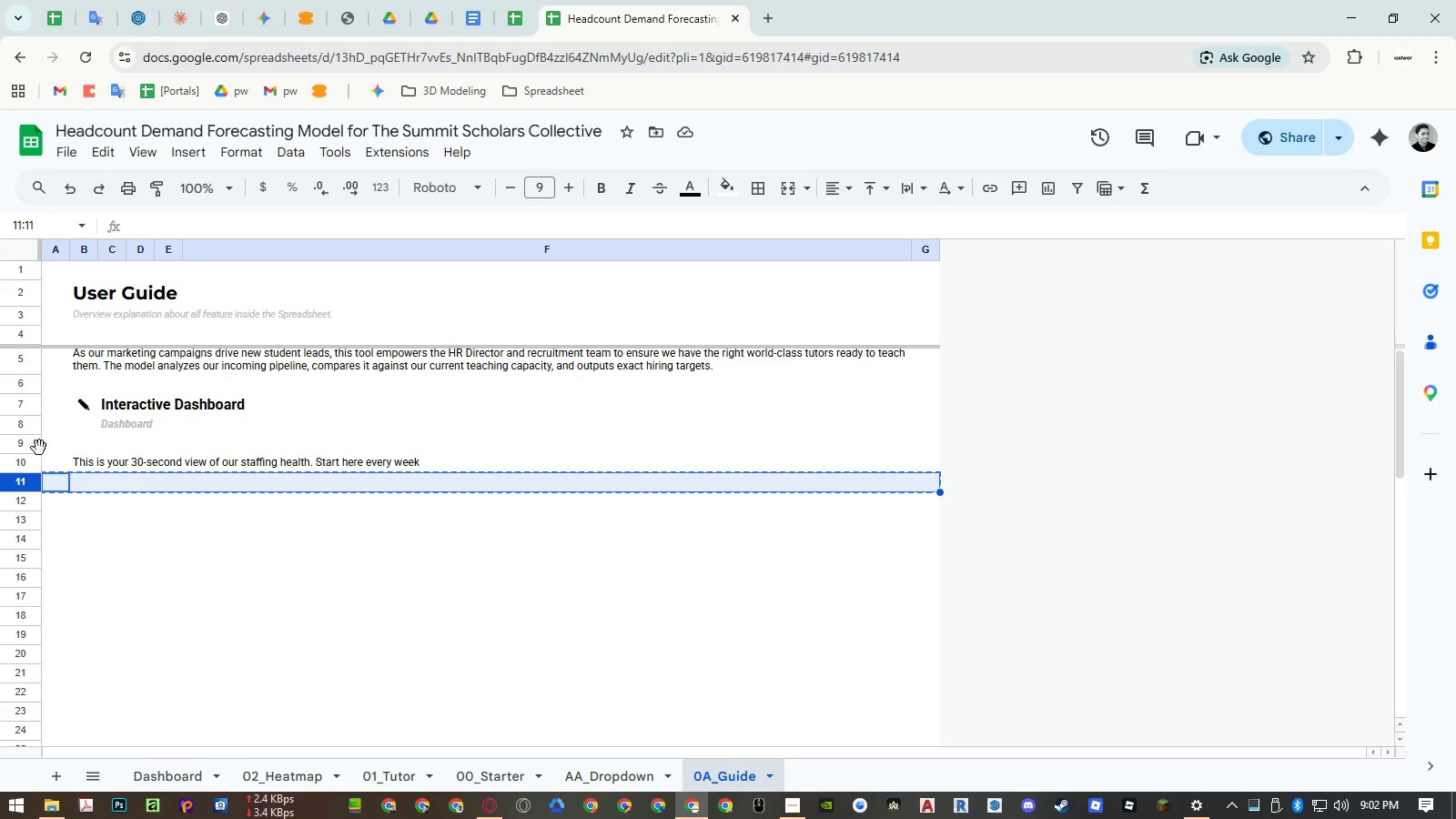 
left_click([32, 445])
 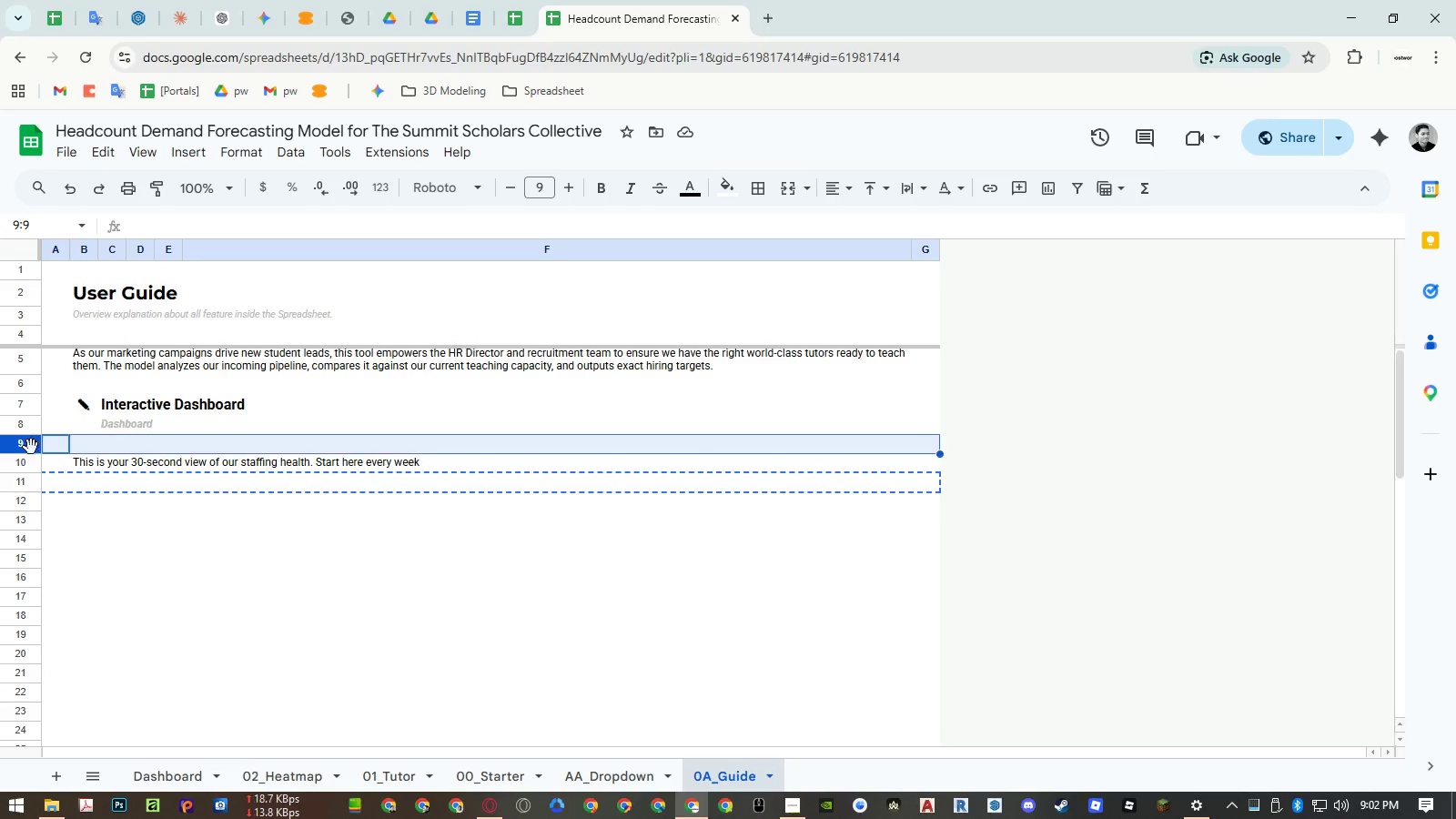 
key(Control+ControlLeft)
 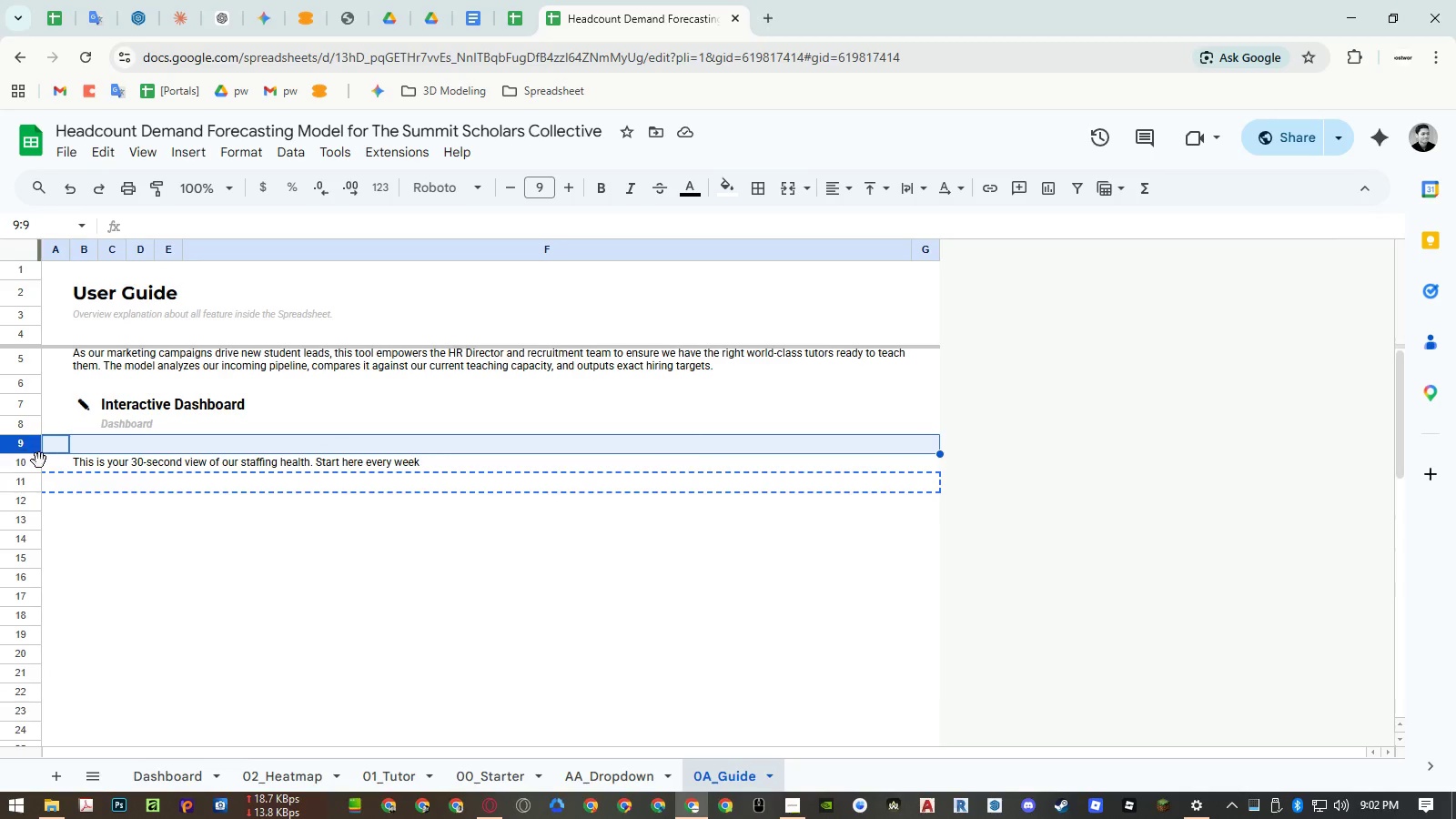 
key(Control+V)
 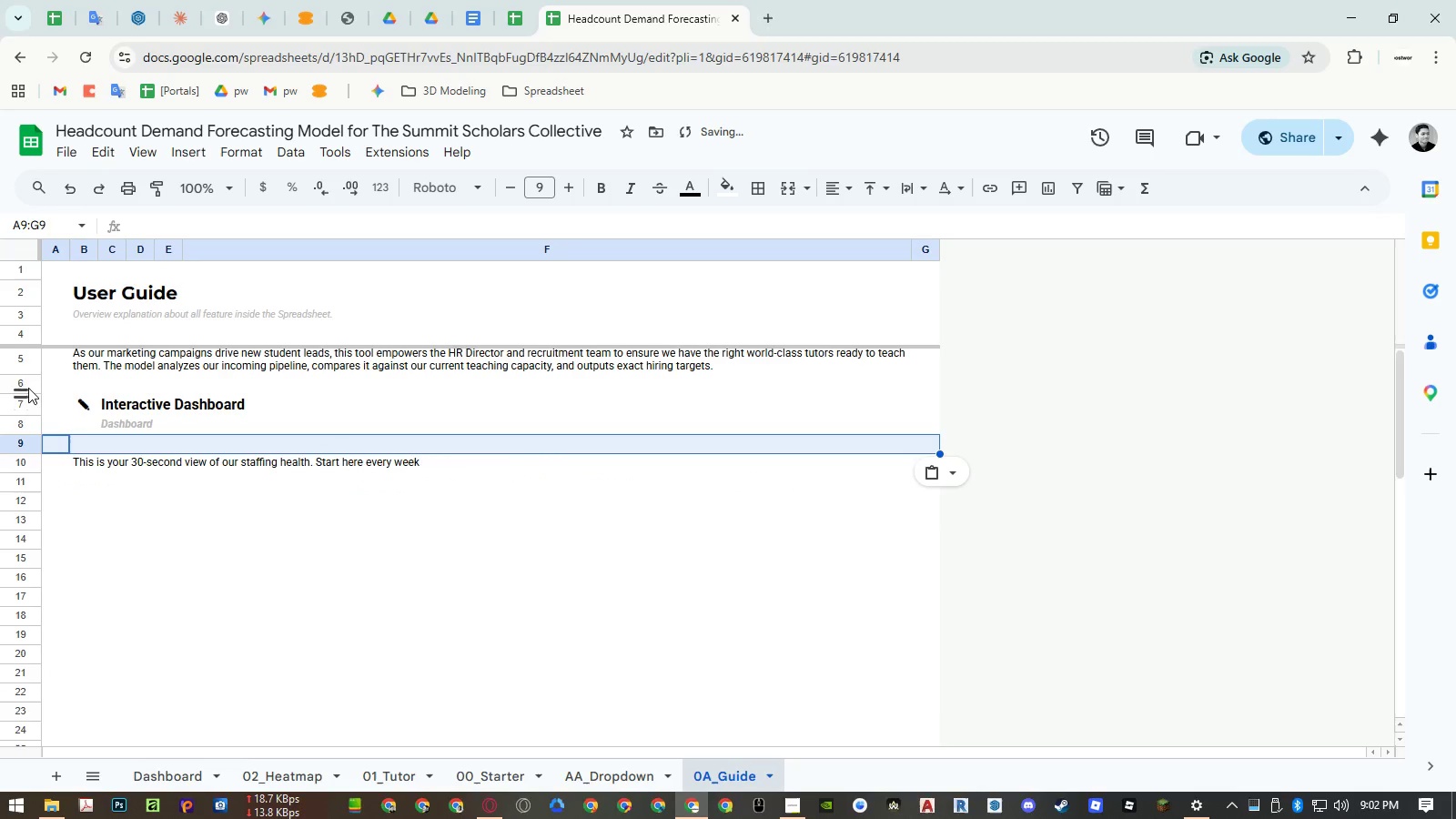 
left_click([27, 383])
 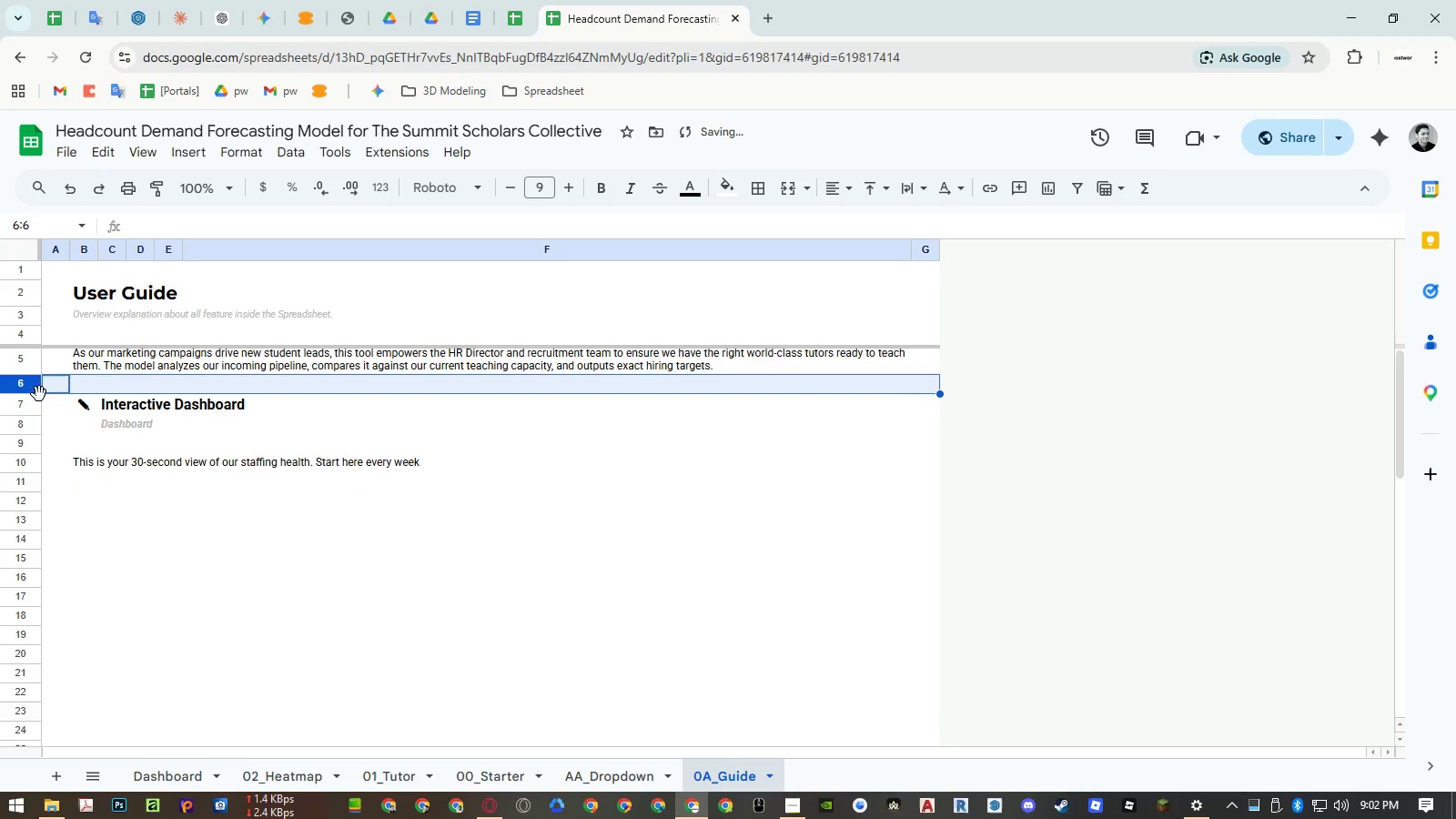 
key(Control+ControlLeft)
 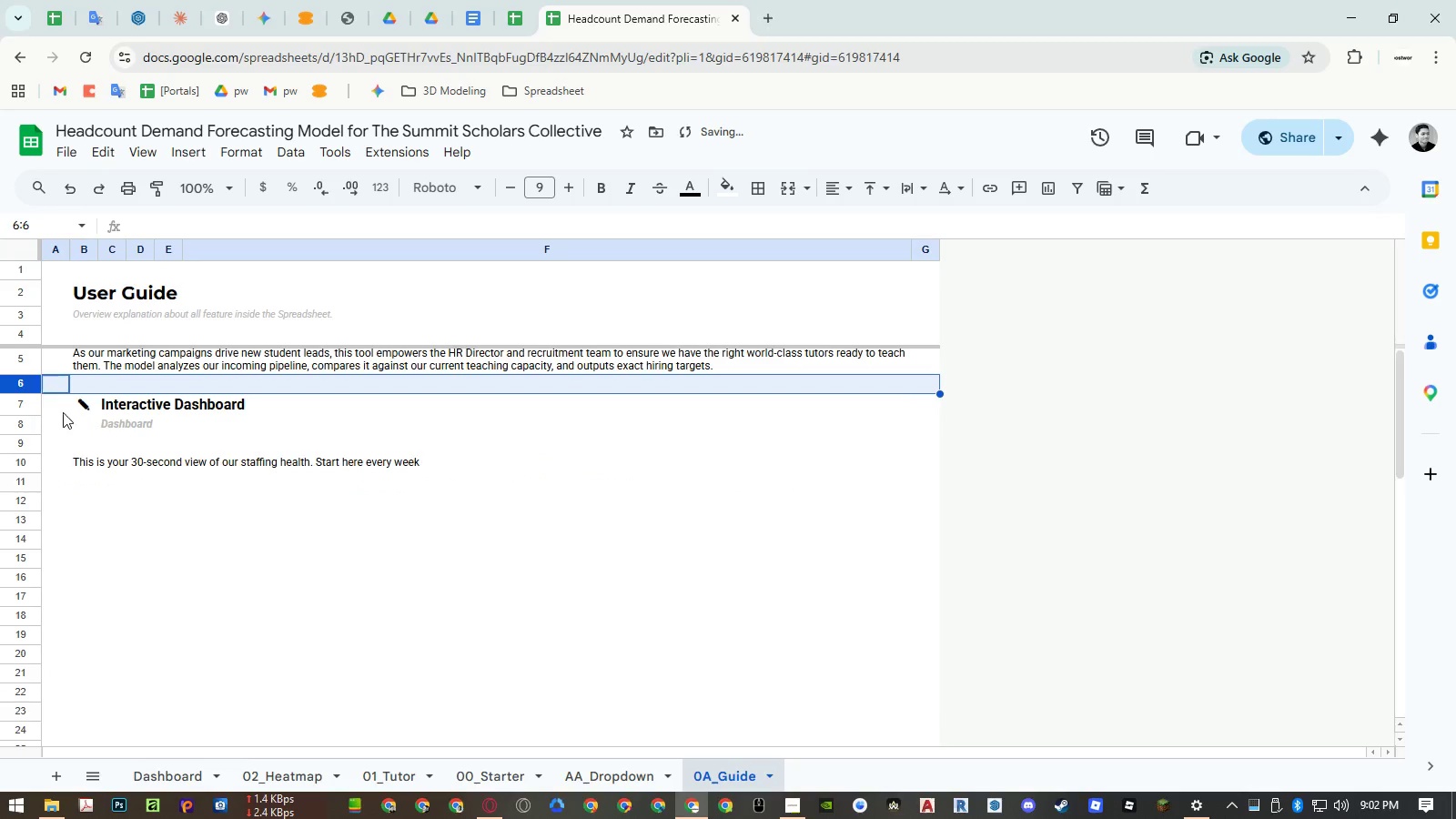 
key(Control+V)
 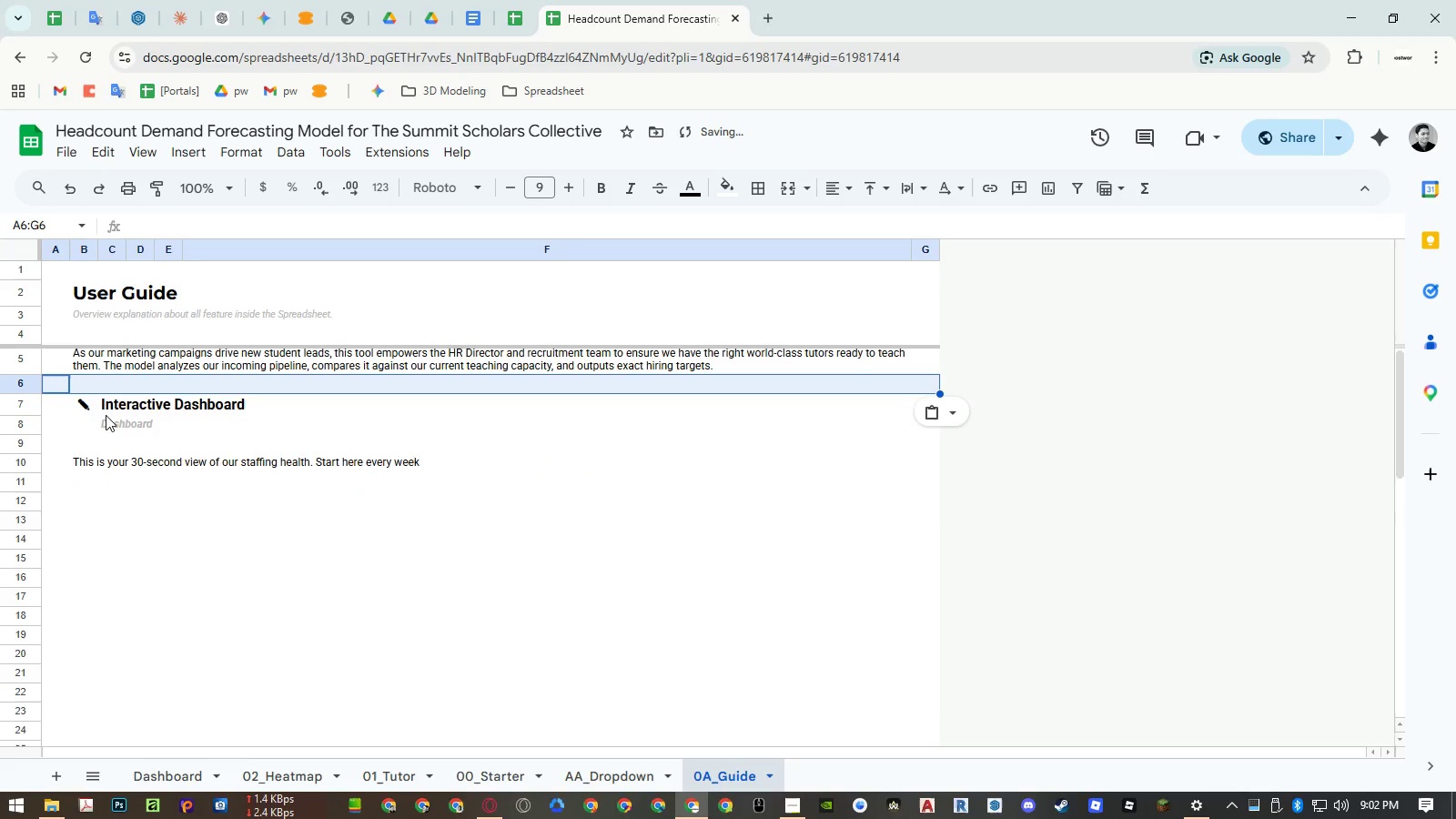 
scroll: coordinate [118, 410], scroll_direction: up, amount: 5.0
 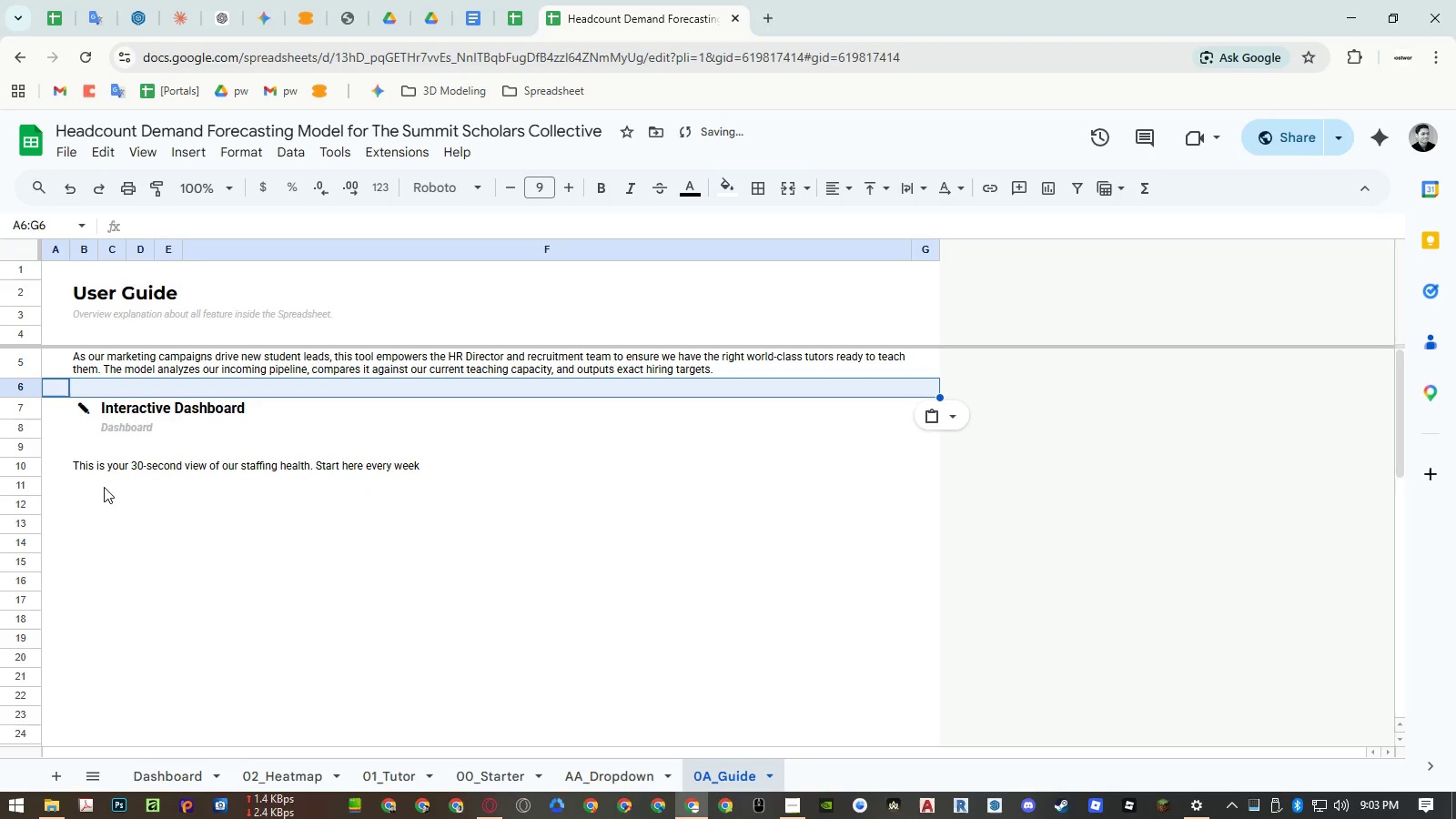 
left_click([98, 488])
 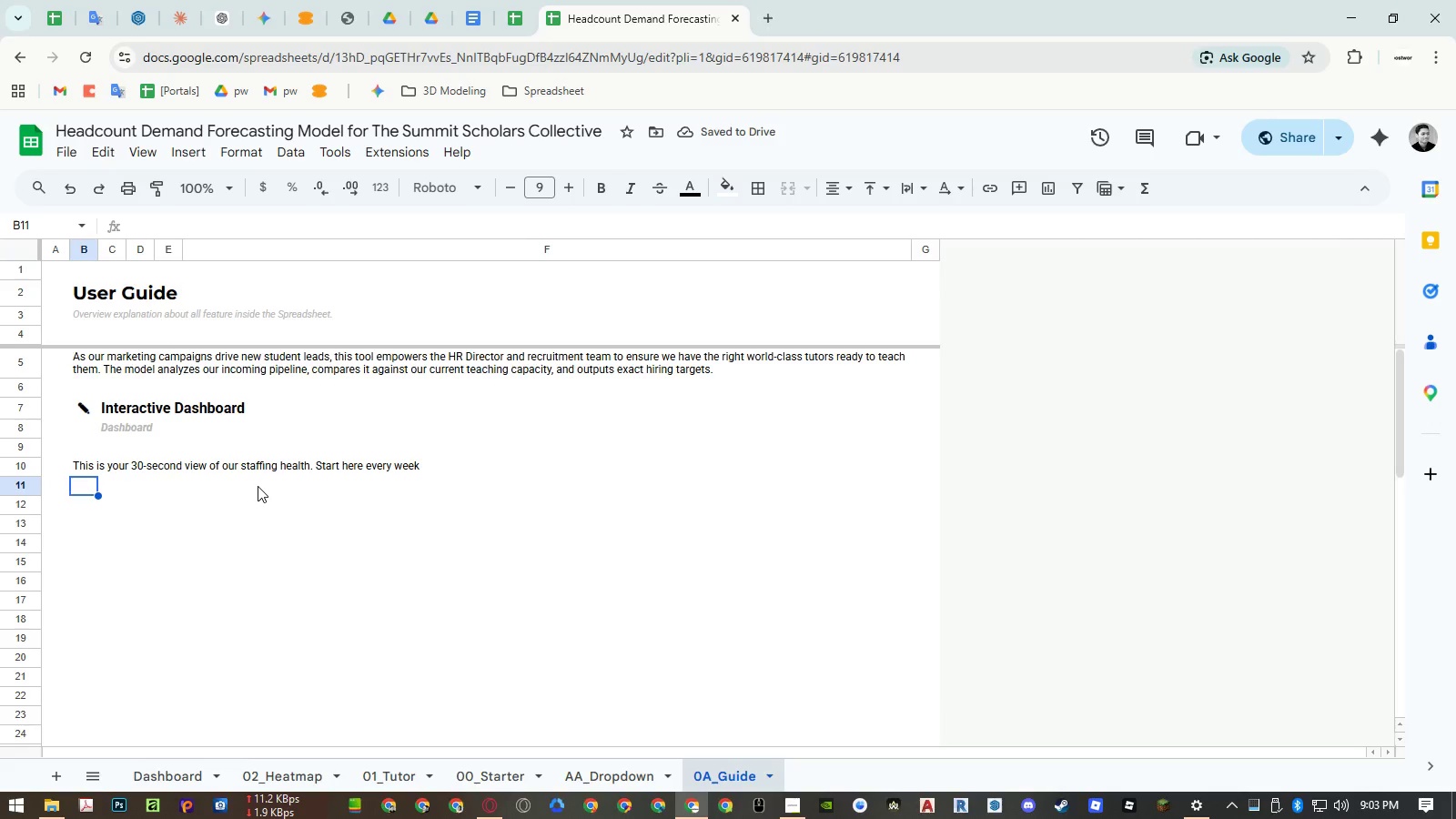 
key(ArrowRight)
 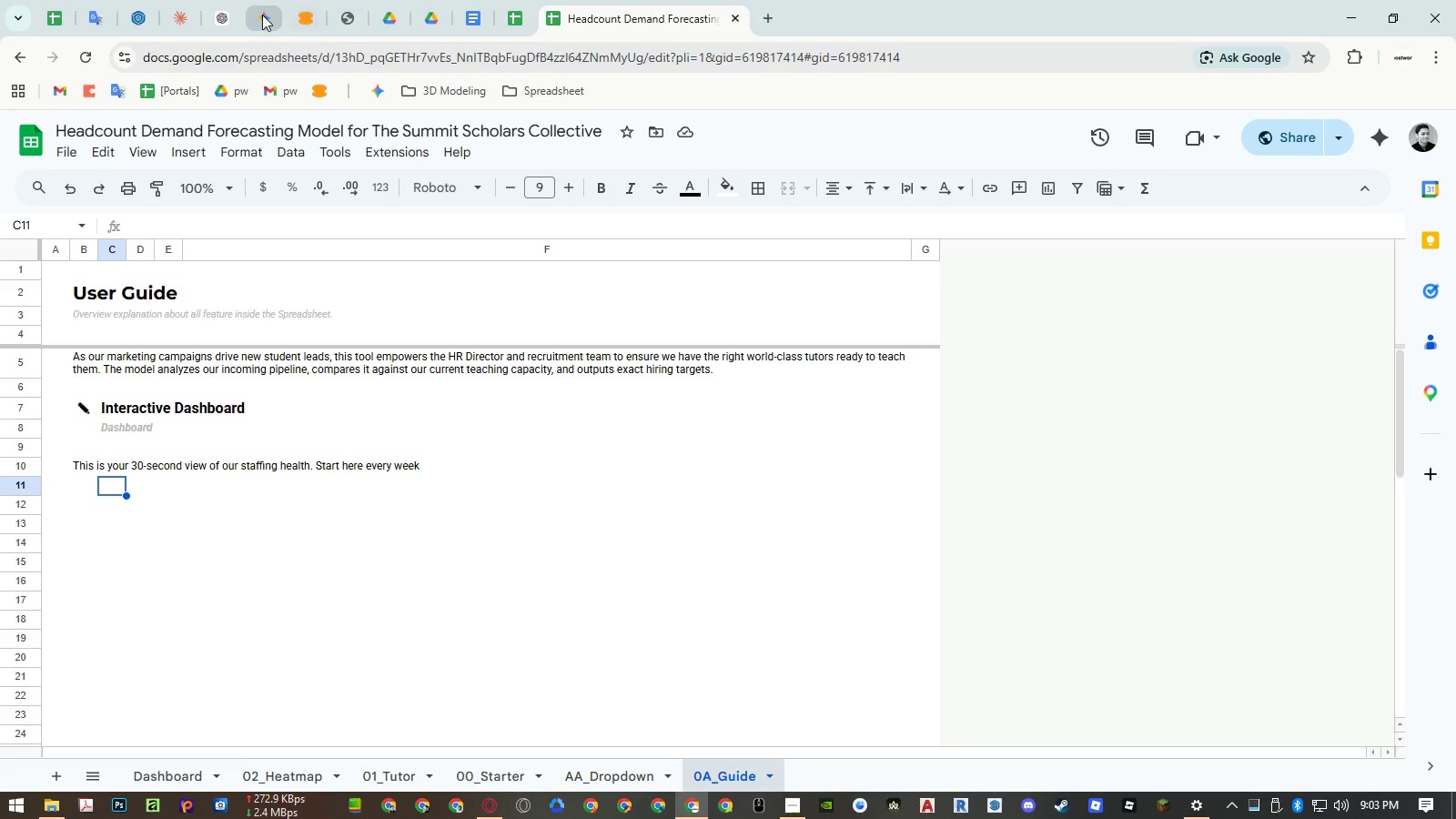 
left_click([354, 15])
 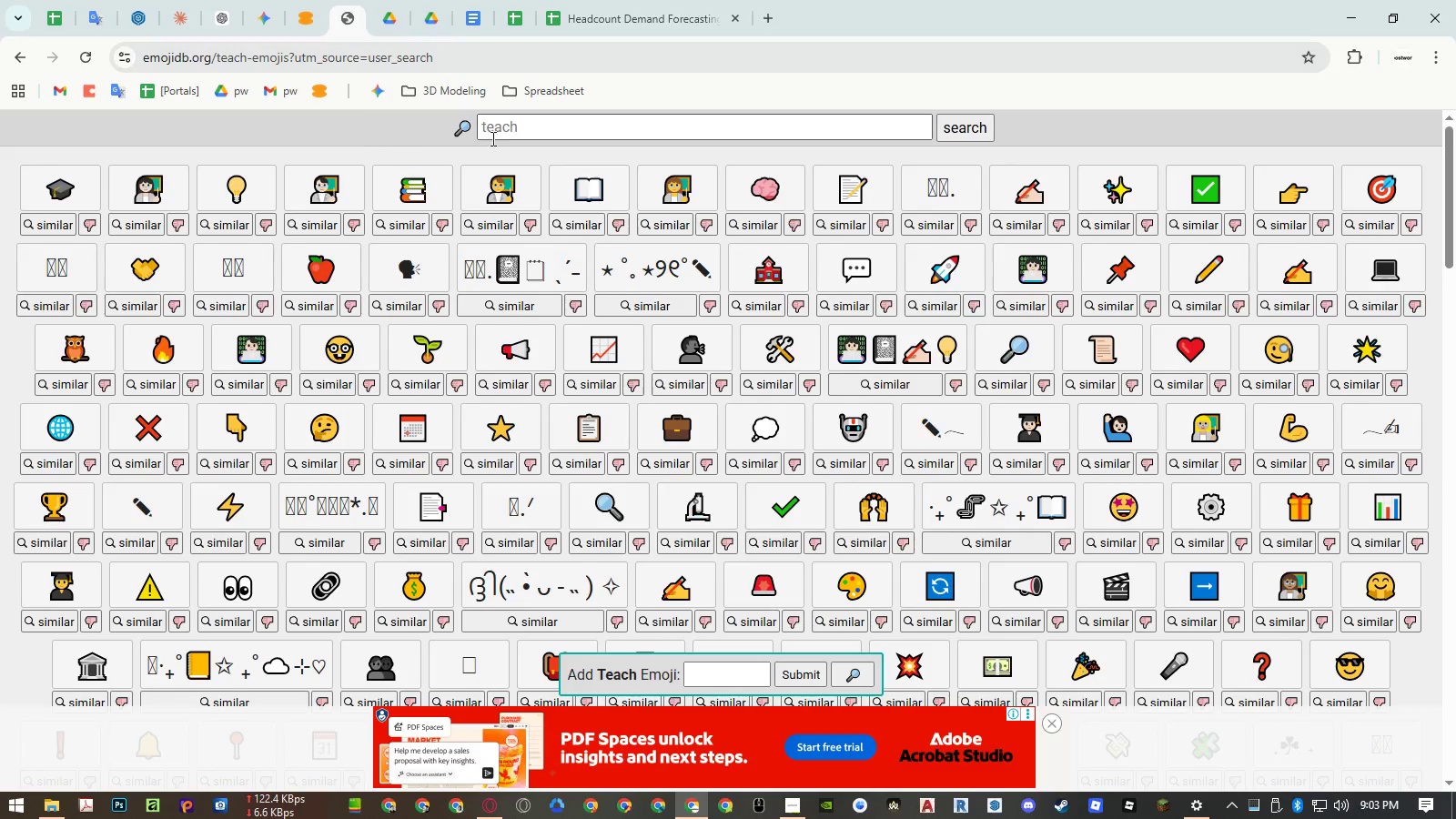 
left_click([509, 132])
 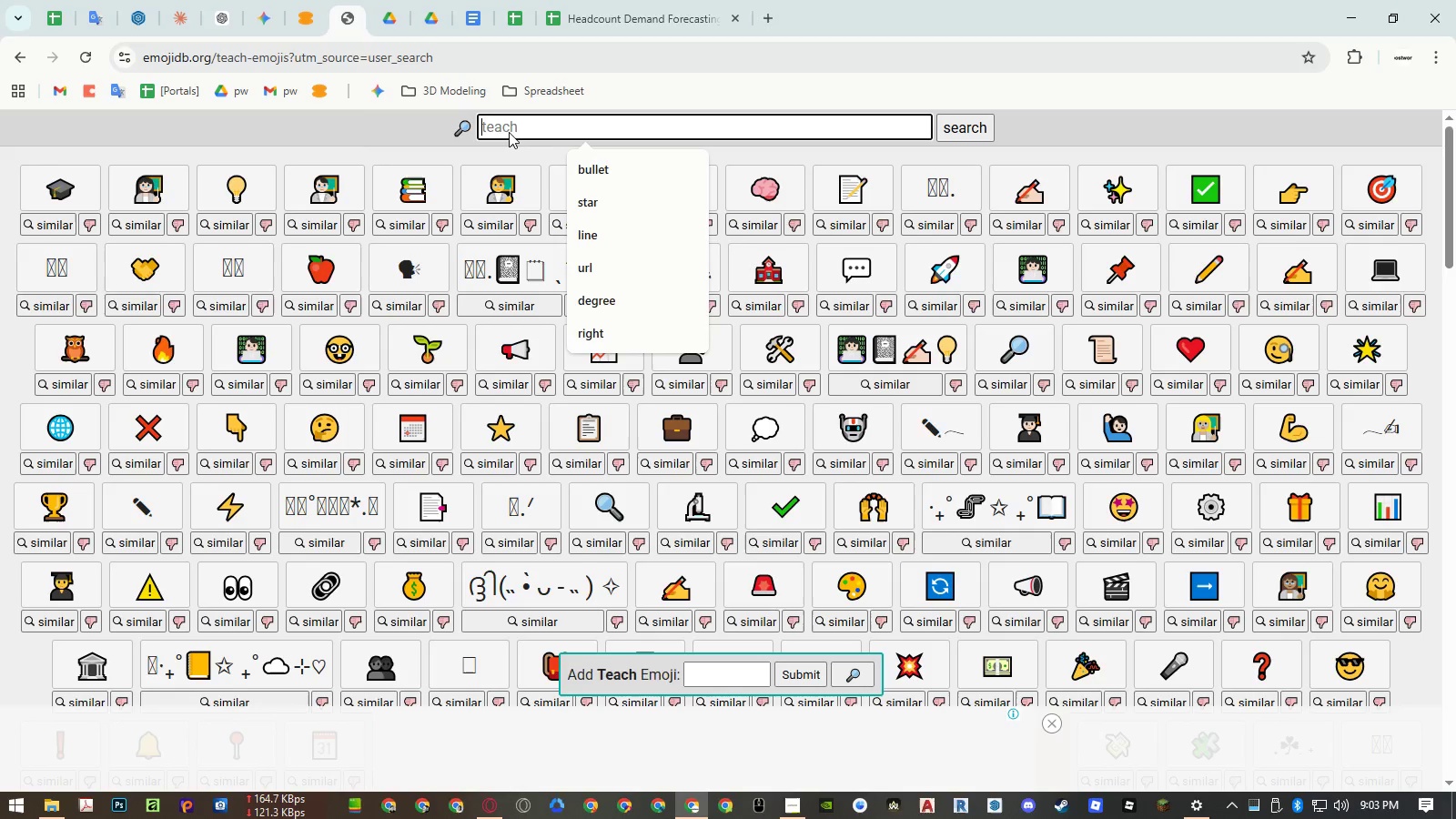 
type(bullet)
 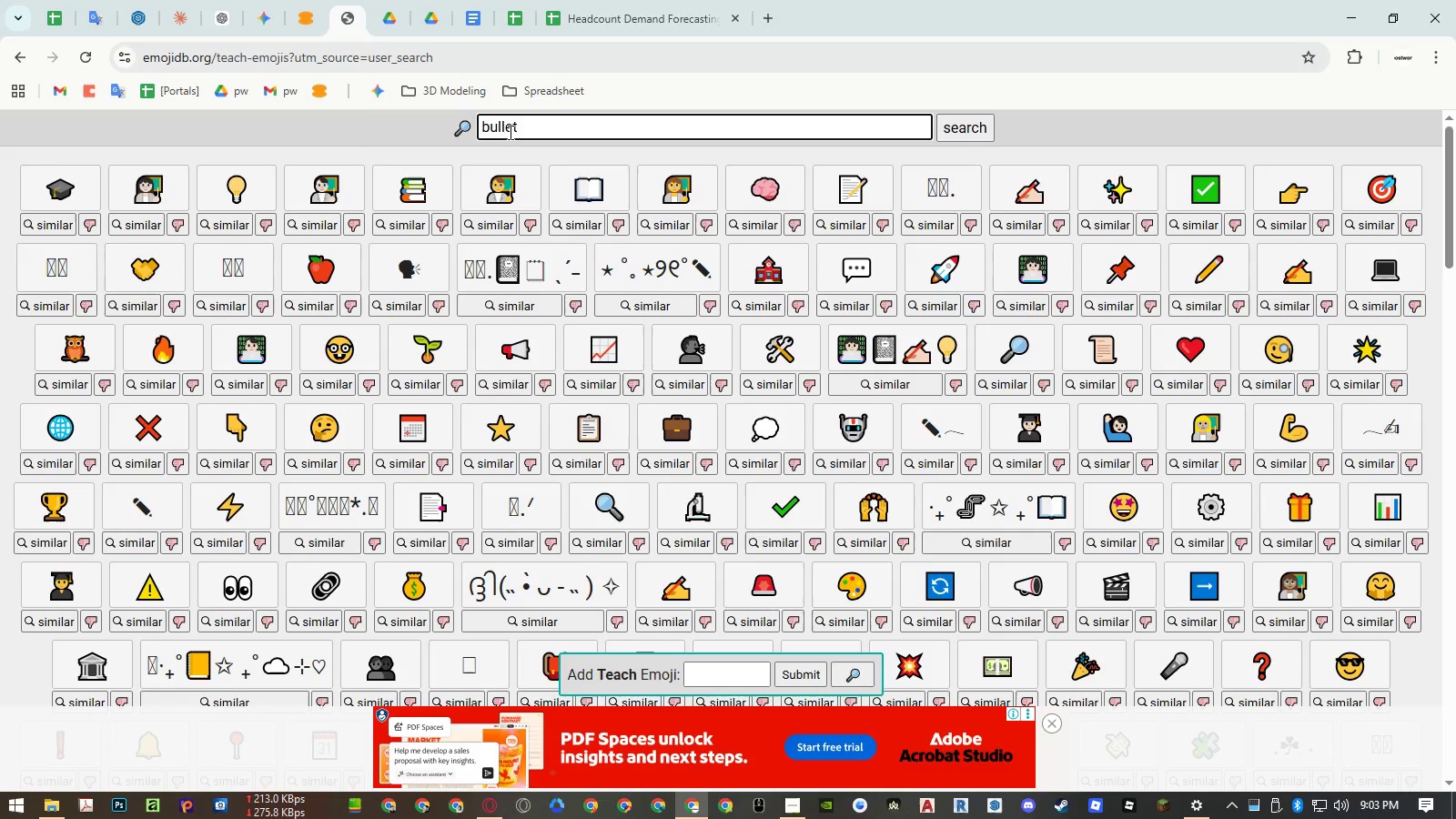 
key(Enter)
 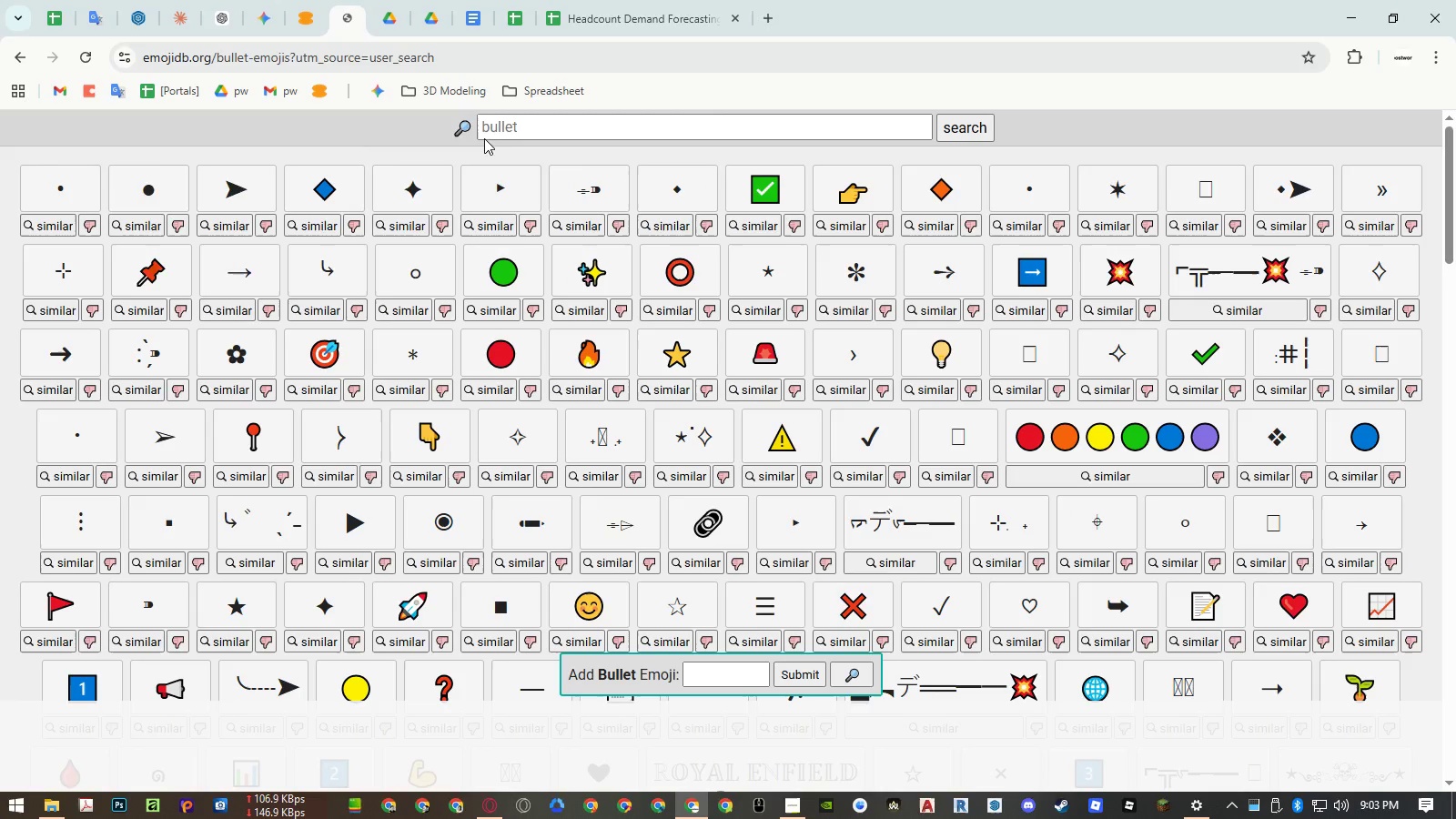 
left_click([66, 185])
 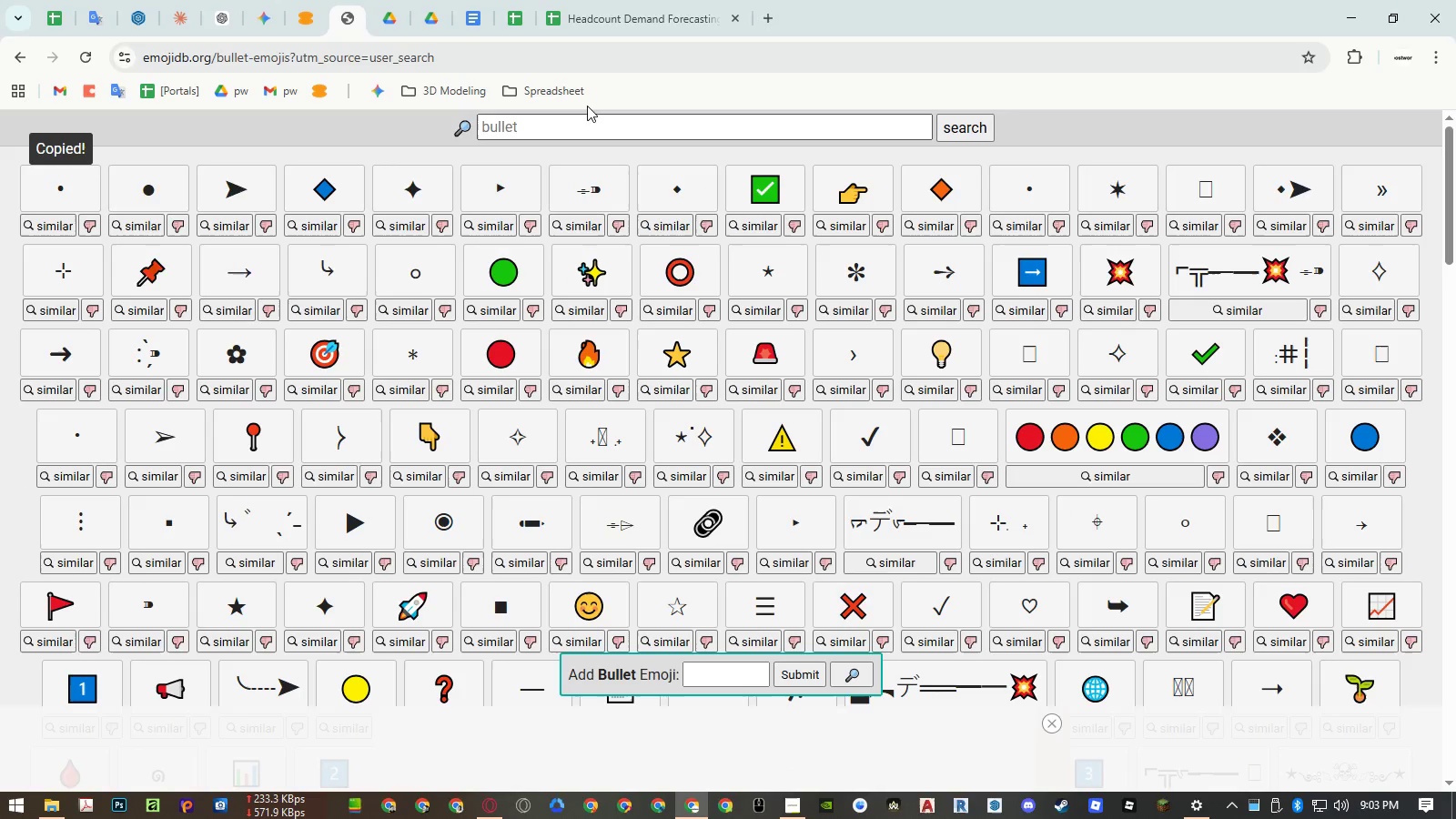 
left_click([609, 29])
 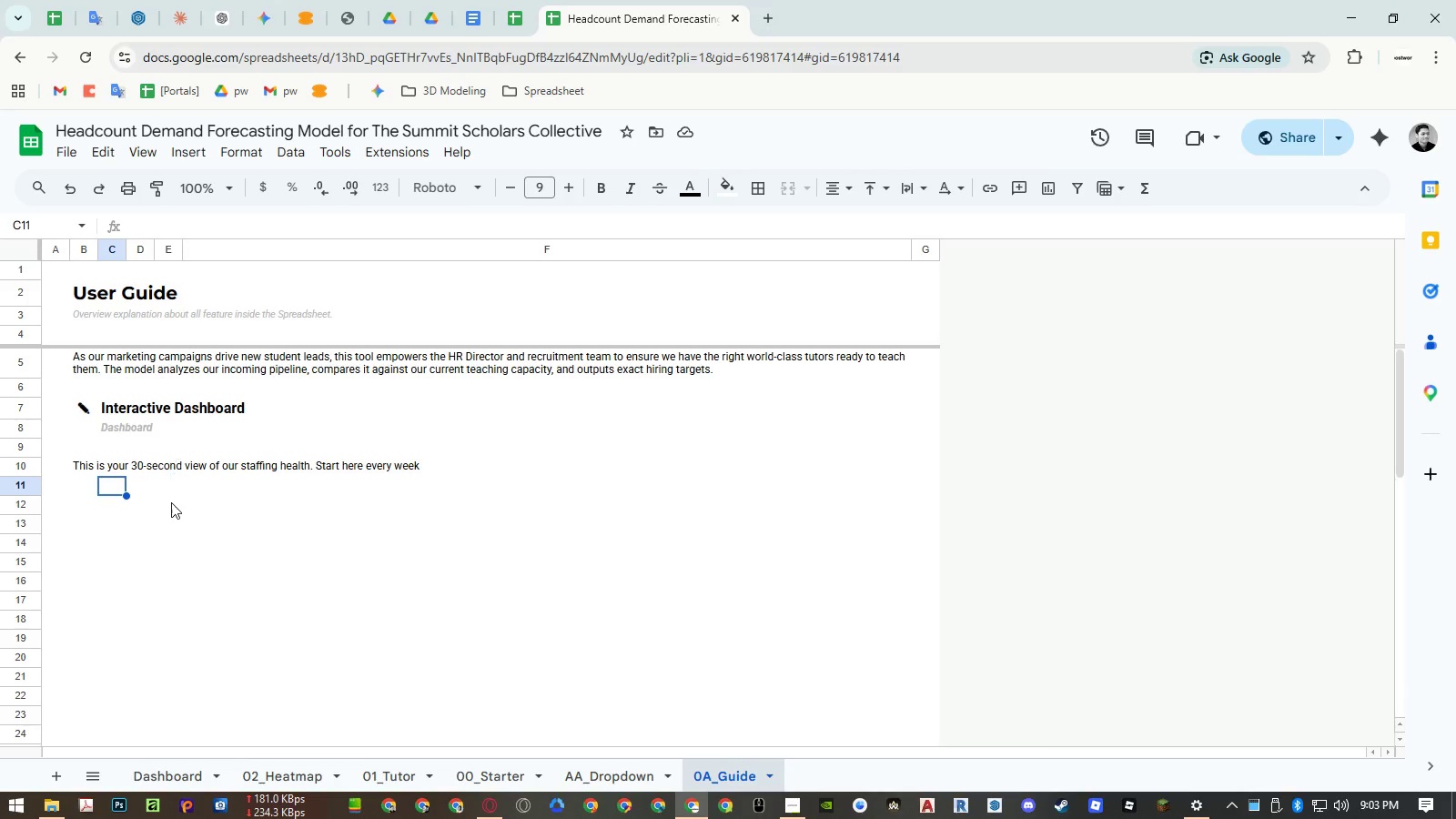 
key(Control+ControlLeft)
 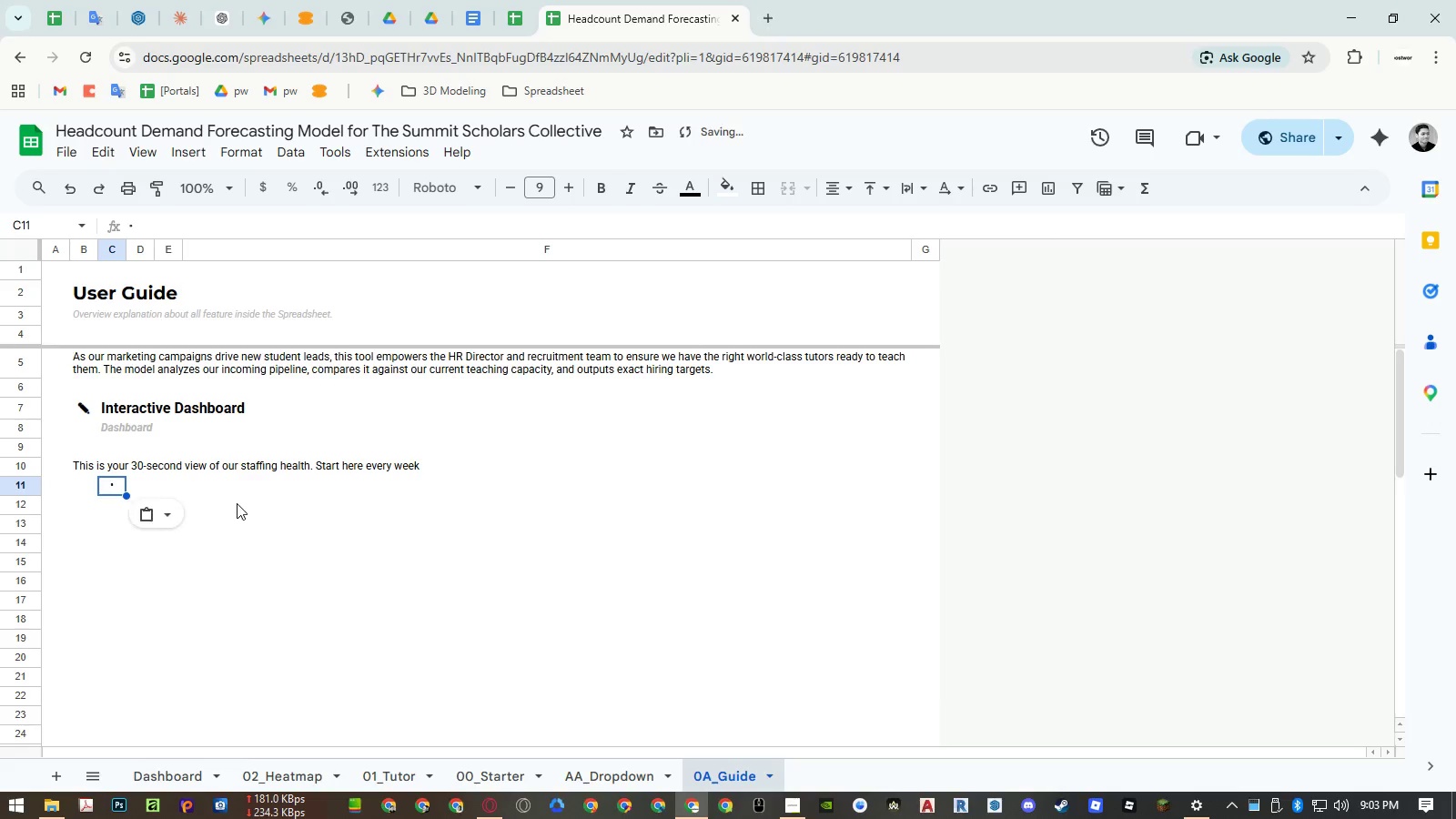 
key(Control+Shift+ShiftLeft)
 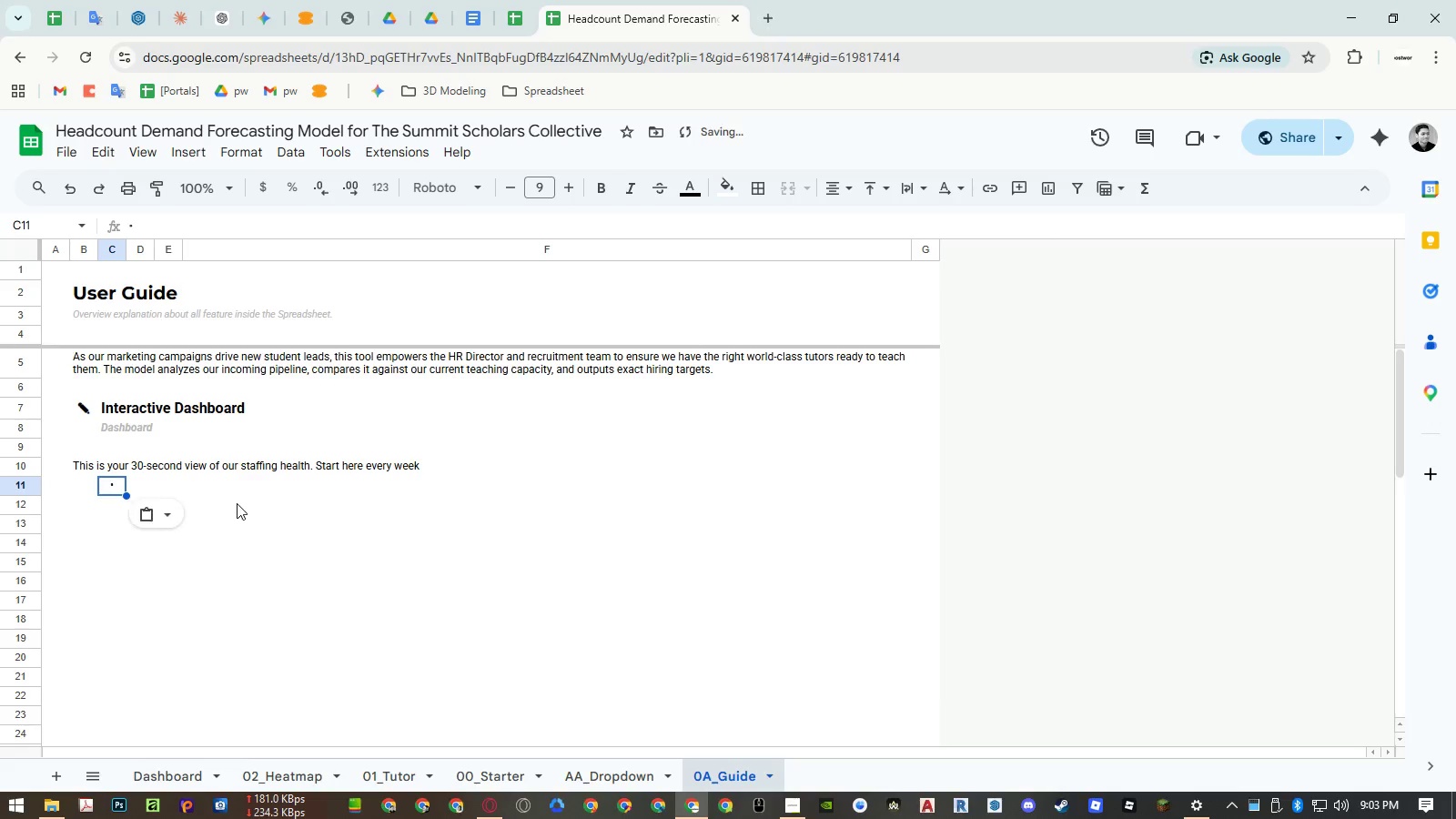 
key(Control+Shift+V)
 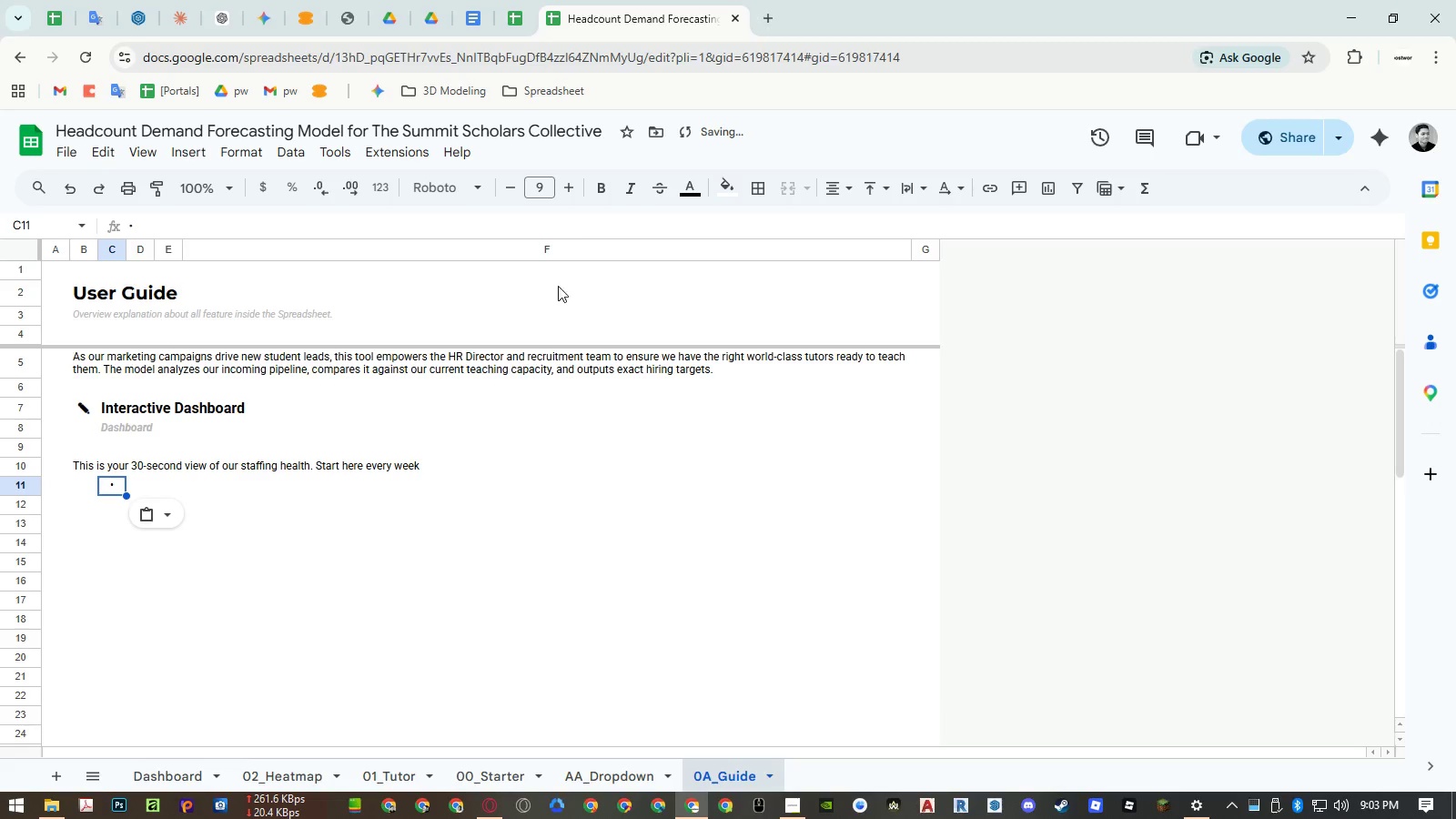 
left_click([605, 194])
 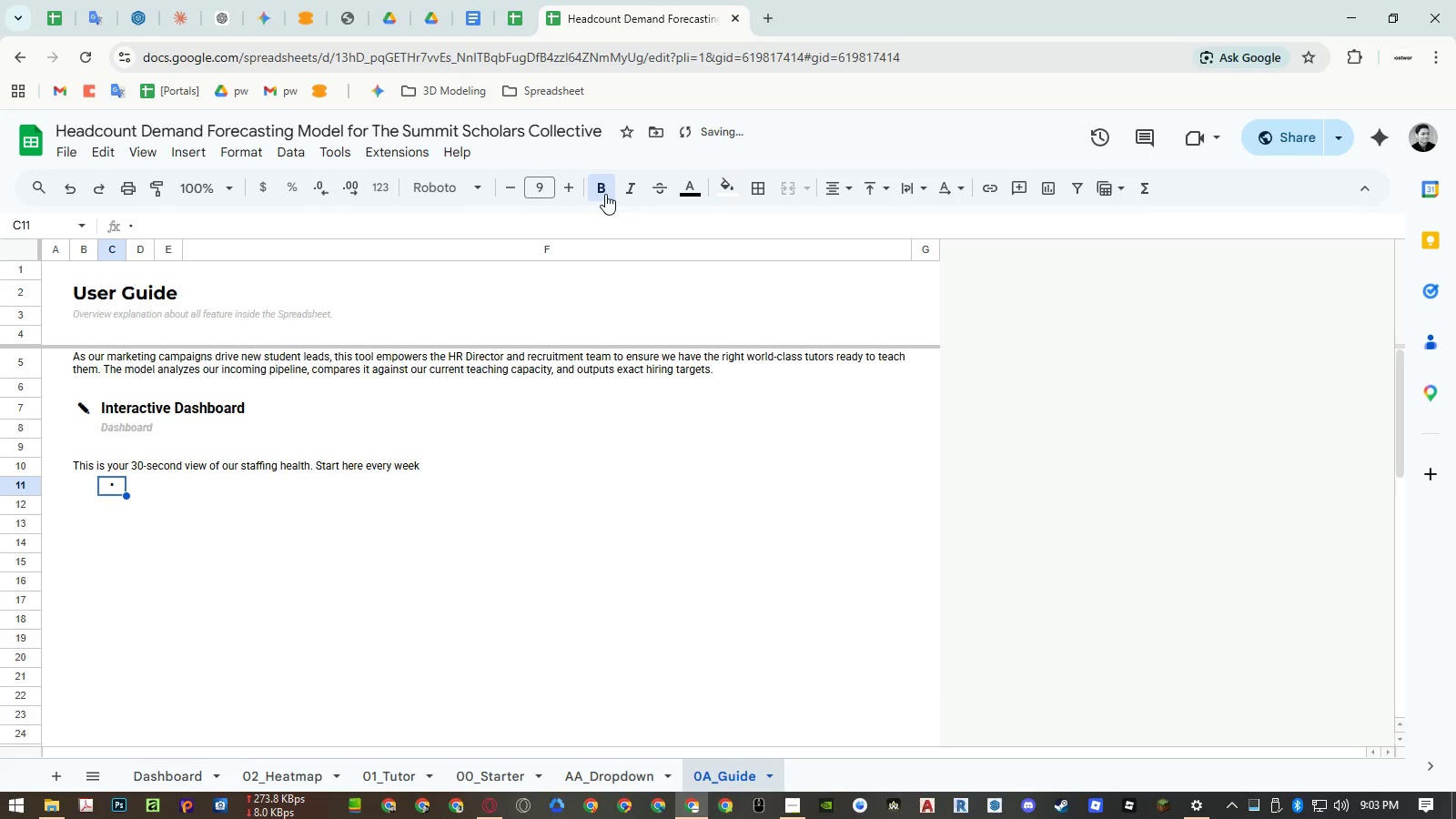 
left_click([605, 194])
 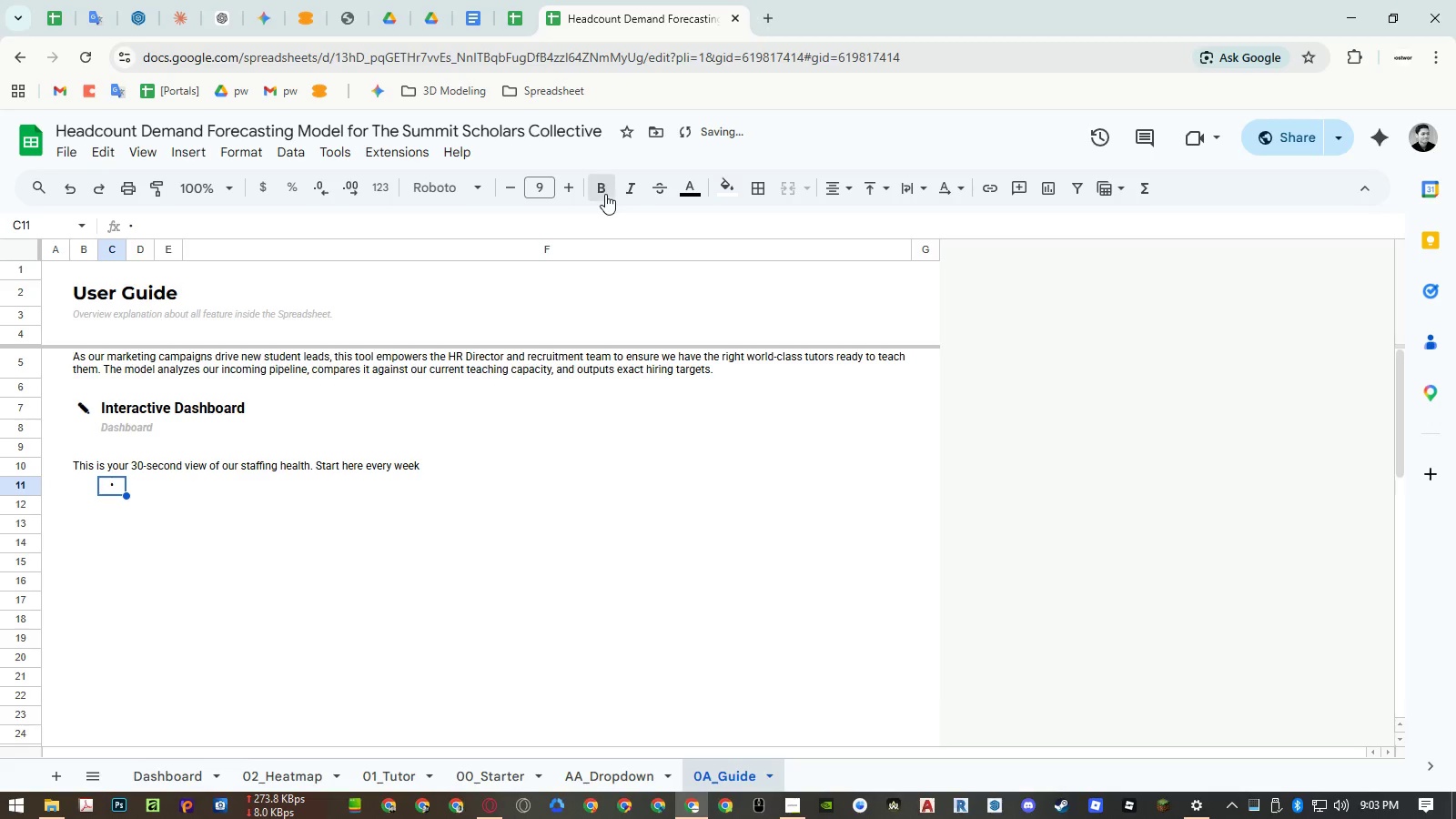 
double_click([605, 194])
 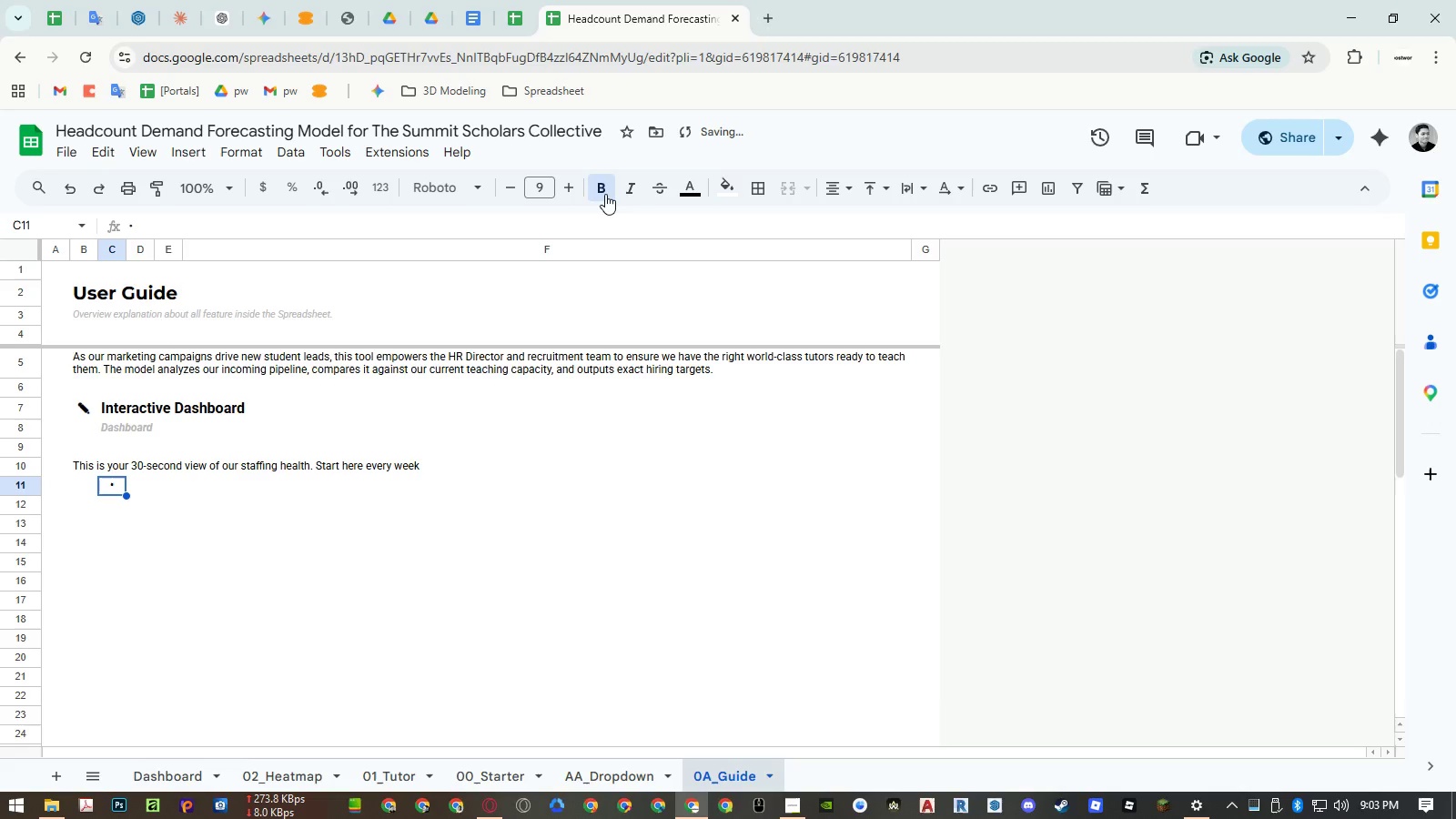 
triple_click([605, 194])
 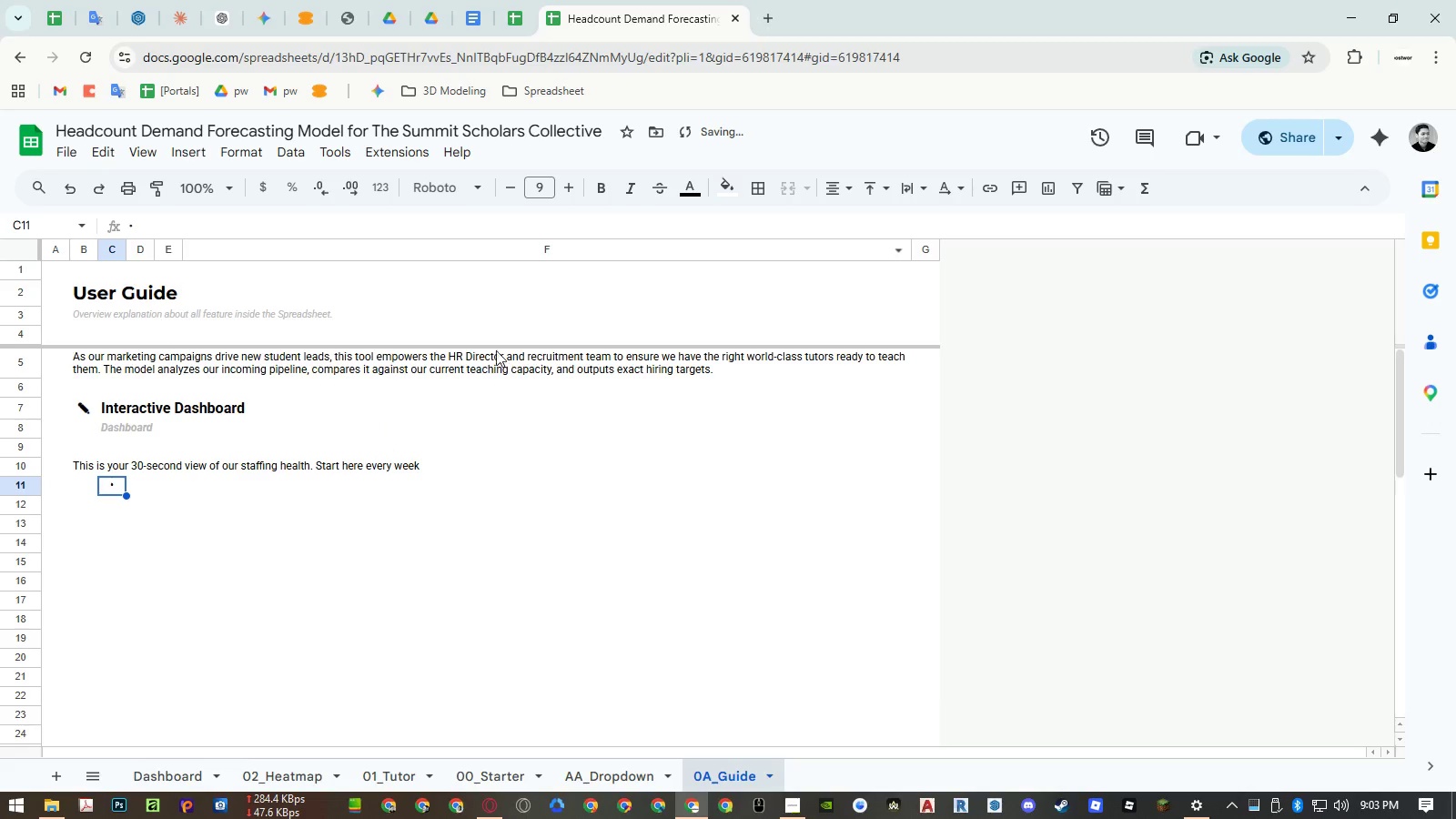 
left_click([592, 184])
 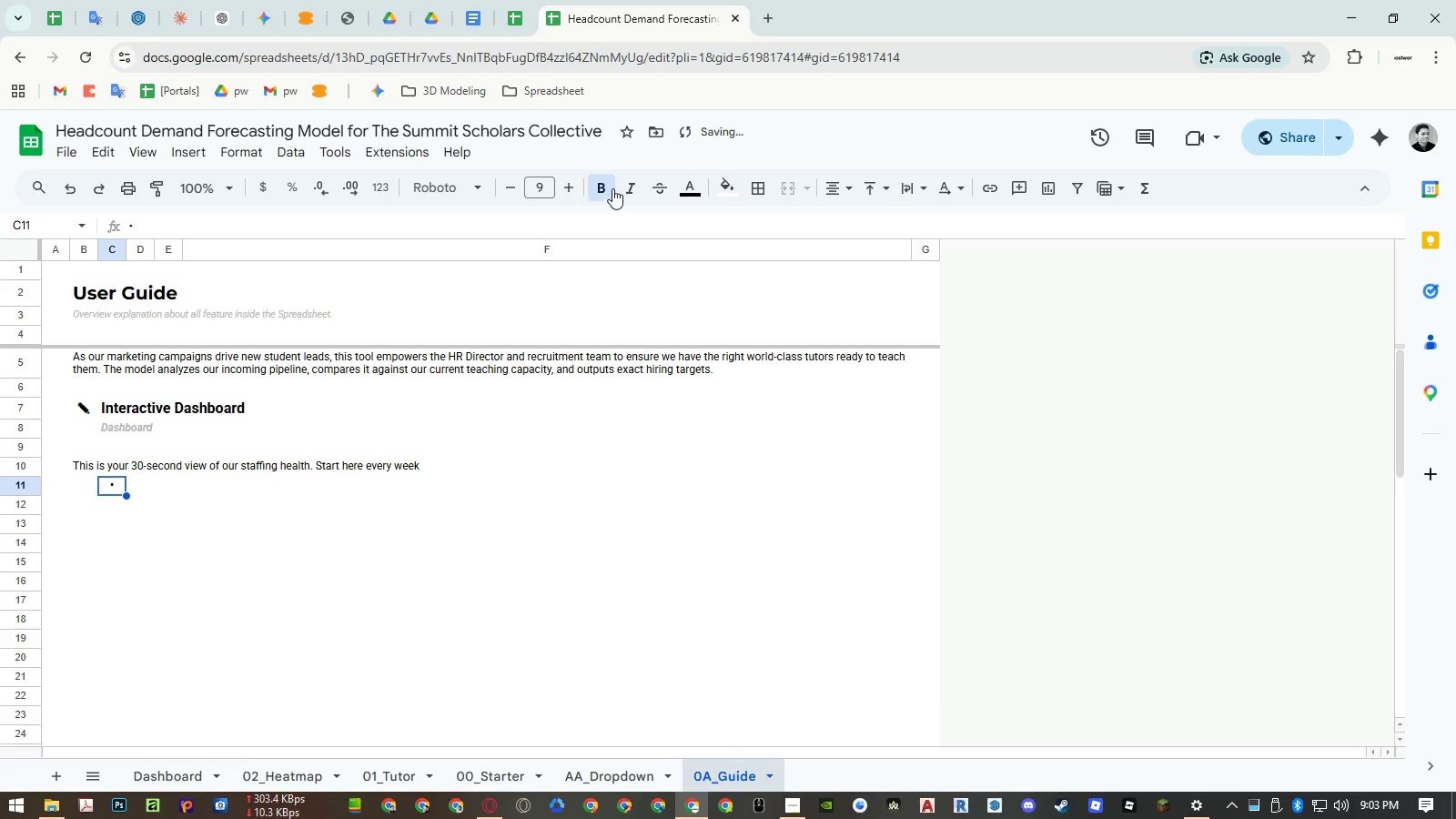 
left_click([604, 187])
 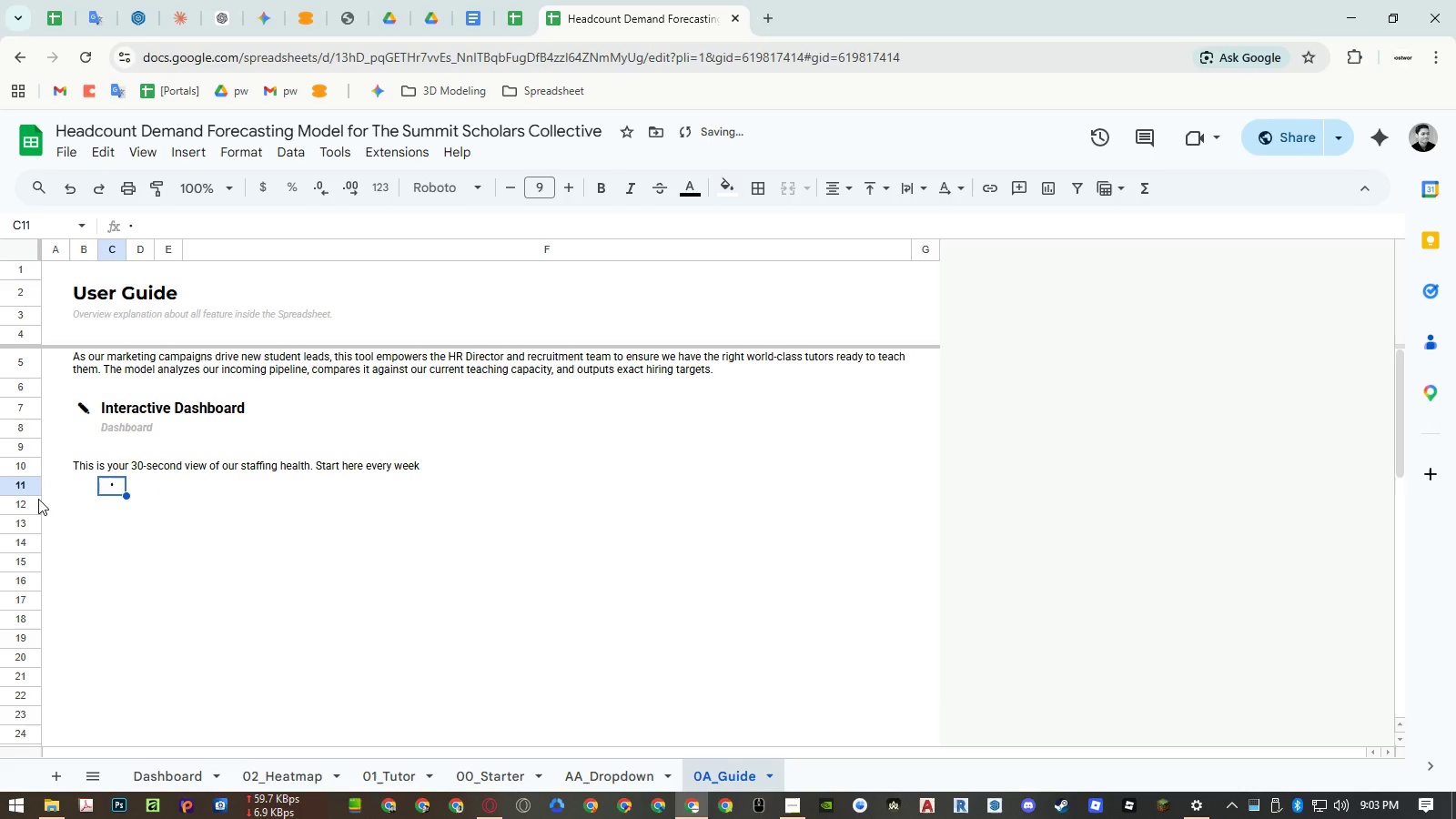 
left_click([32, 508])
 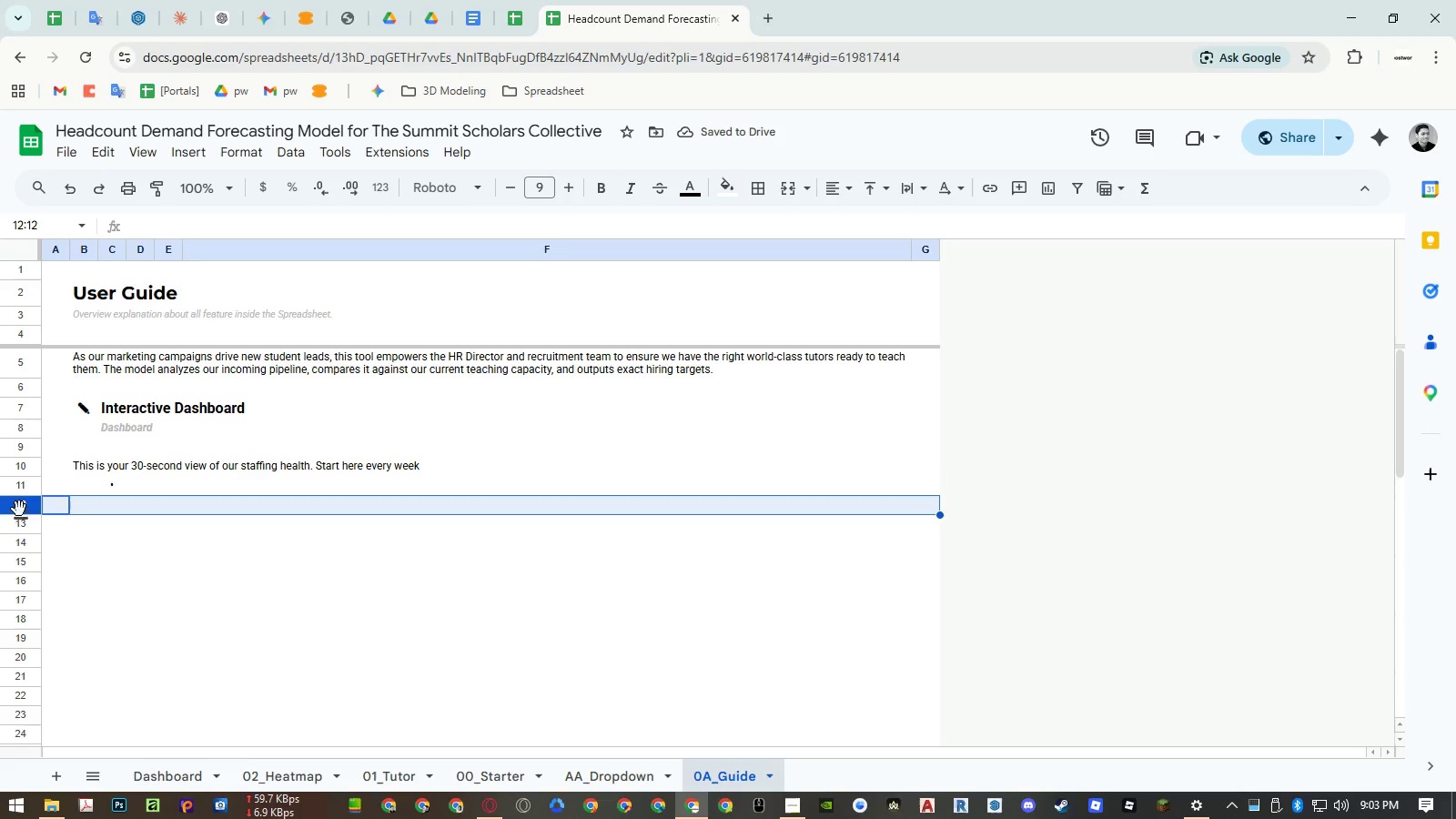 
left_click_drag(start_coordinate=[19, 509], to_coordinate=[27, 489])
 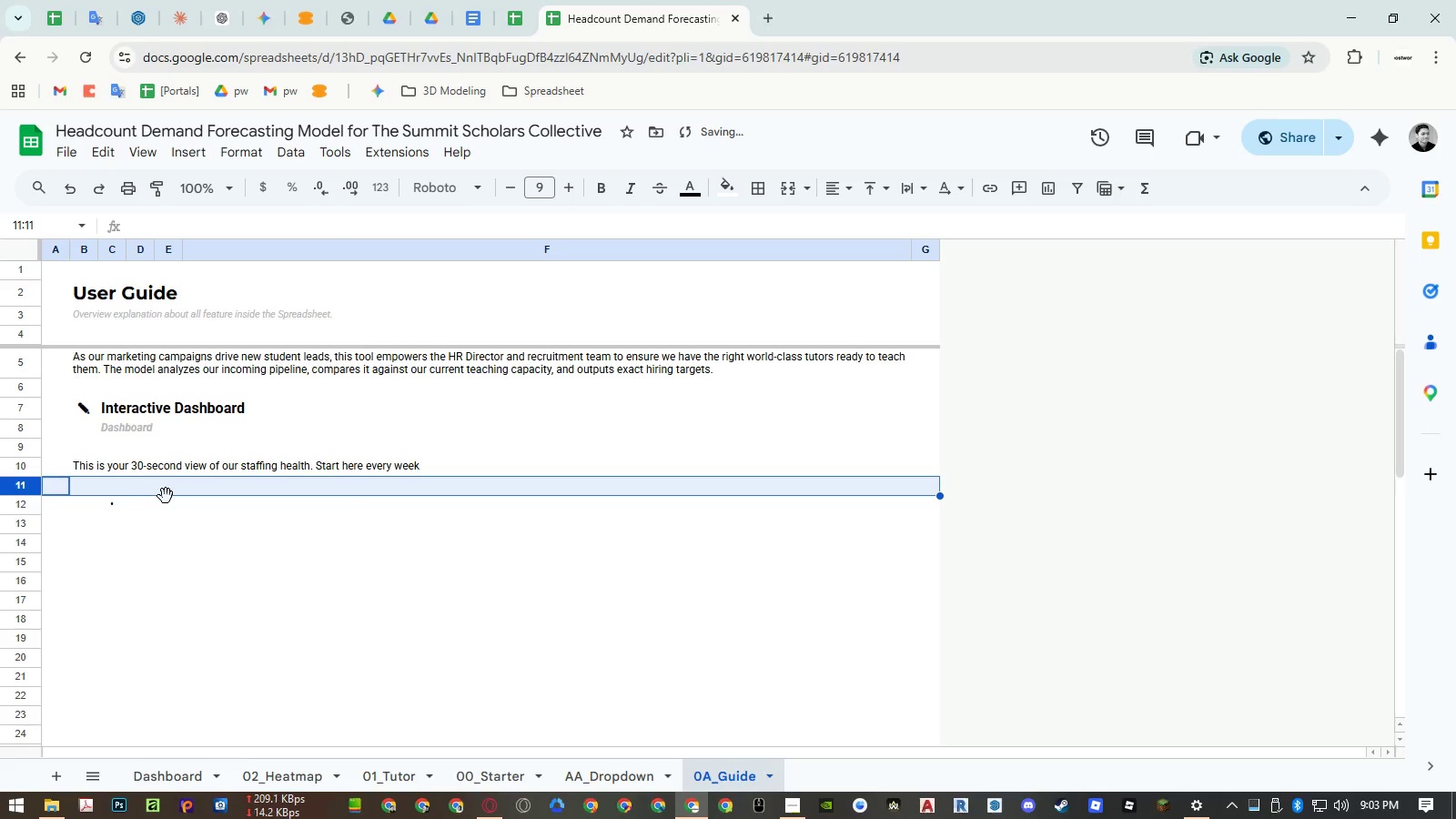 
left_click([157, 507])
 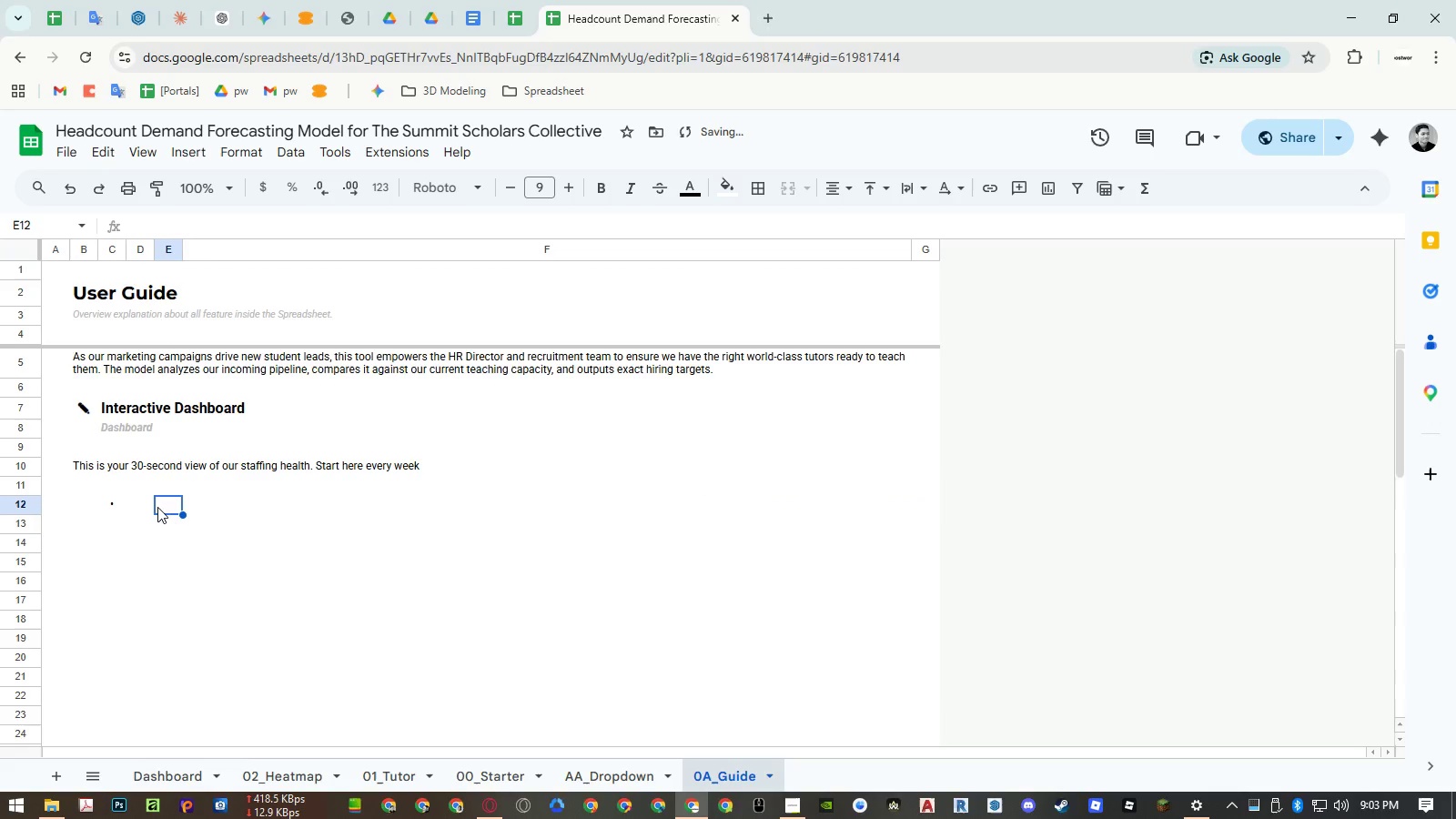 
key(ArrowLeft)
 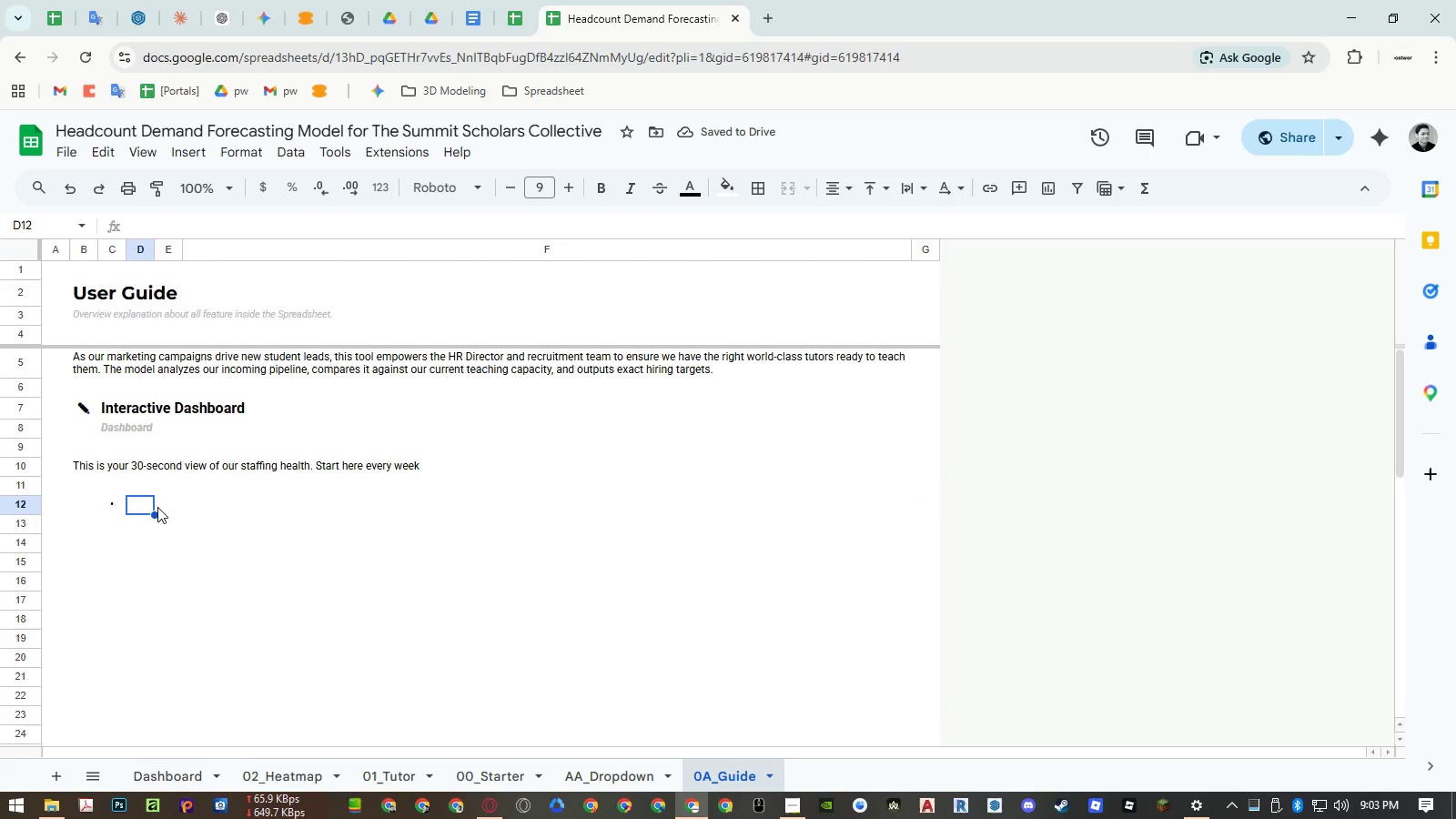 
type(De)
key(Escape)
 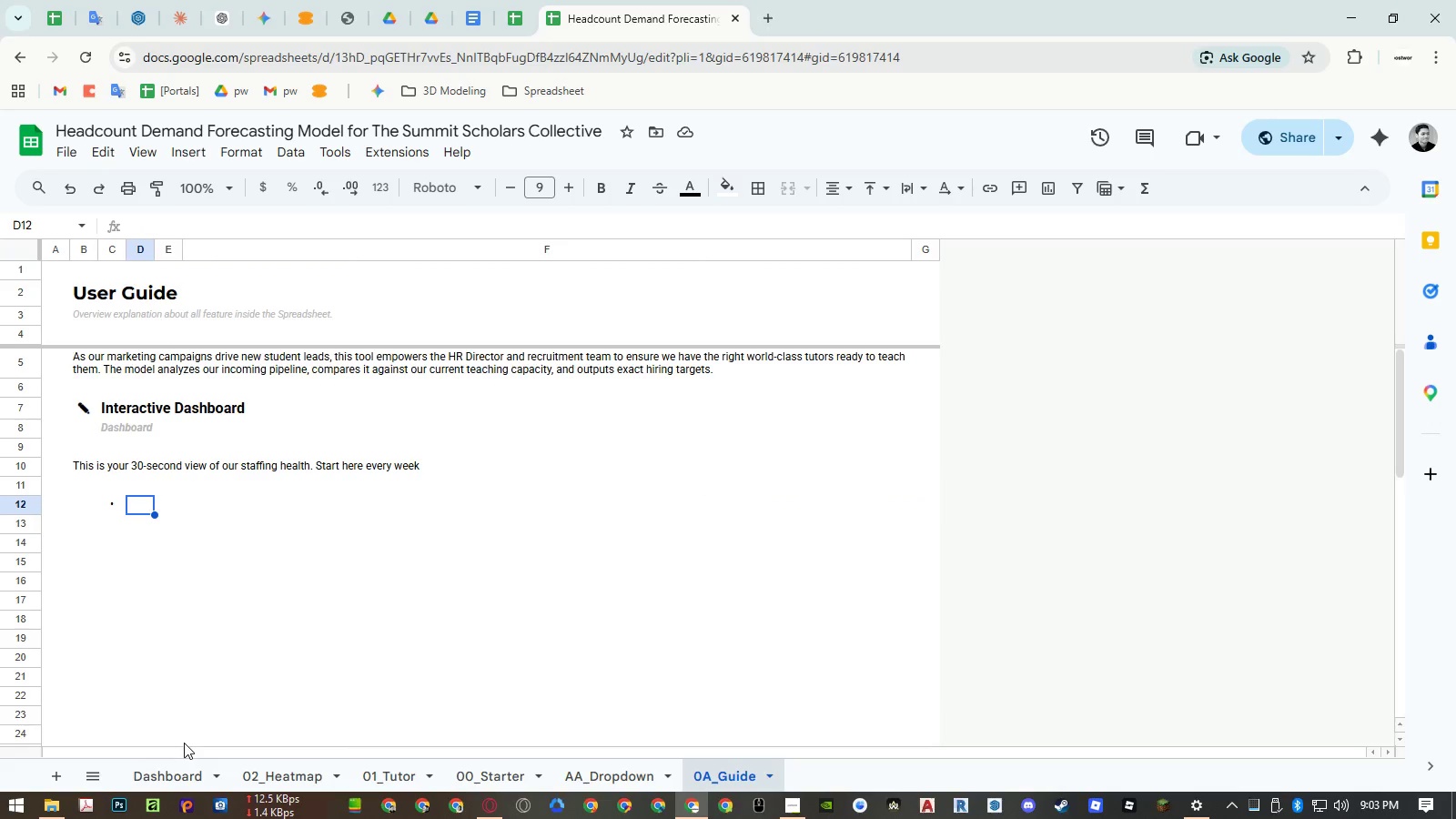 
left_click([178, 761])
 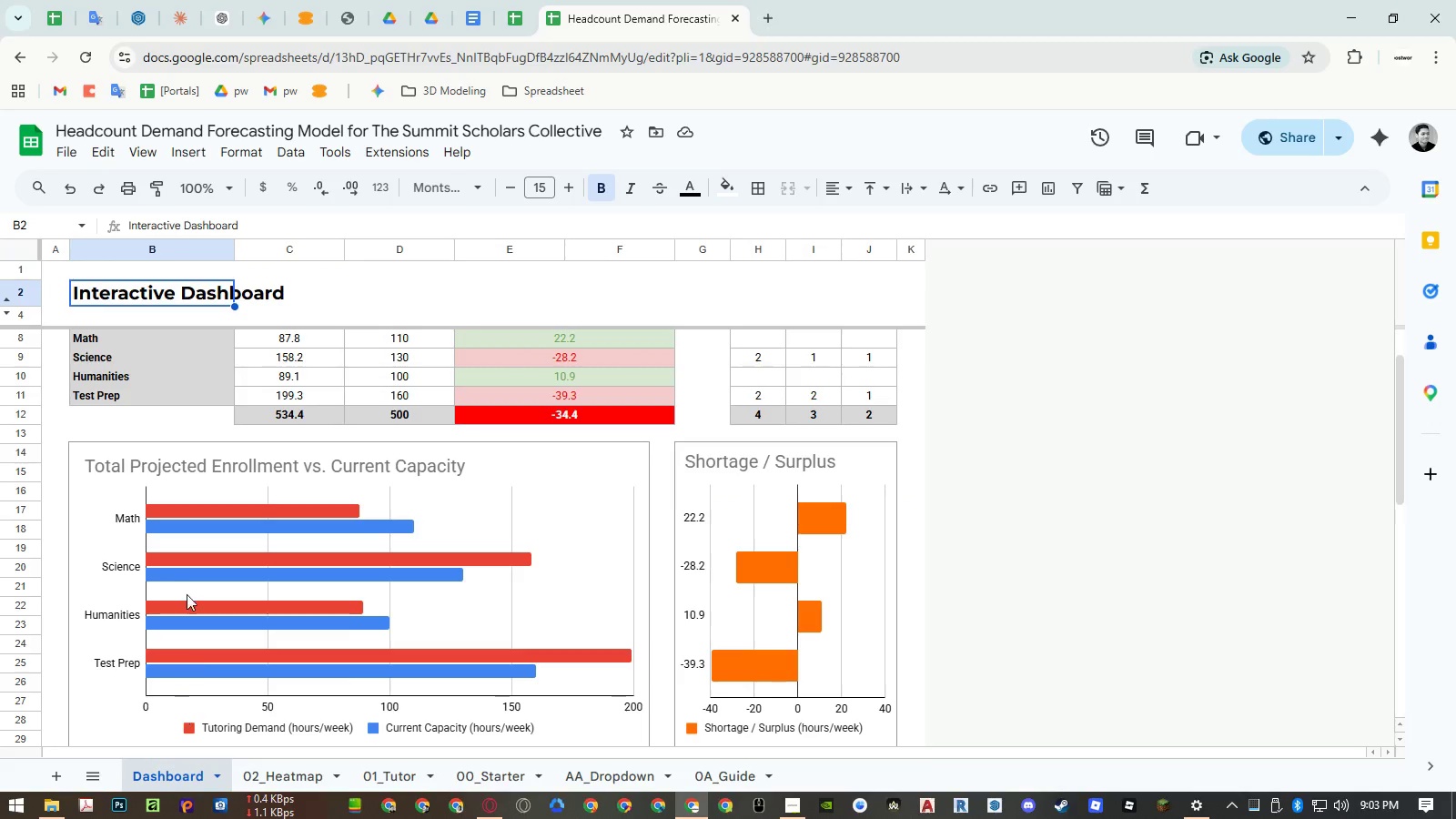 
scroll: coordinate [185, 520], scroll_direction: up, amount: 15.0
 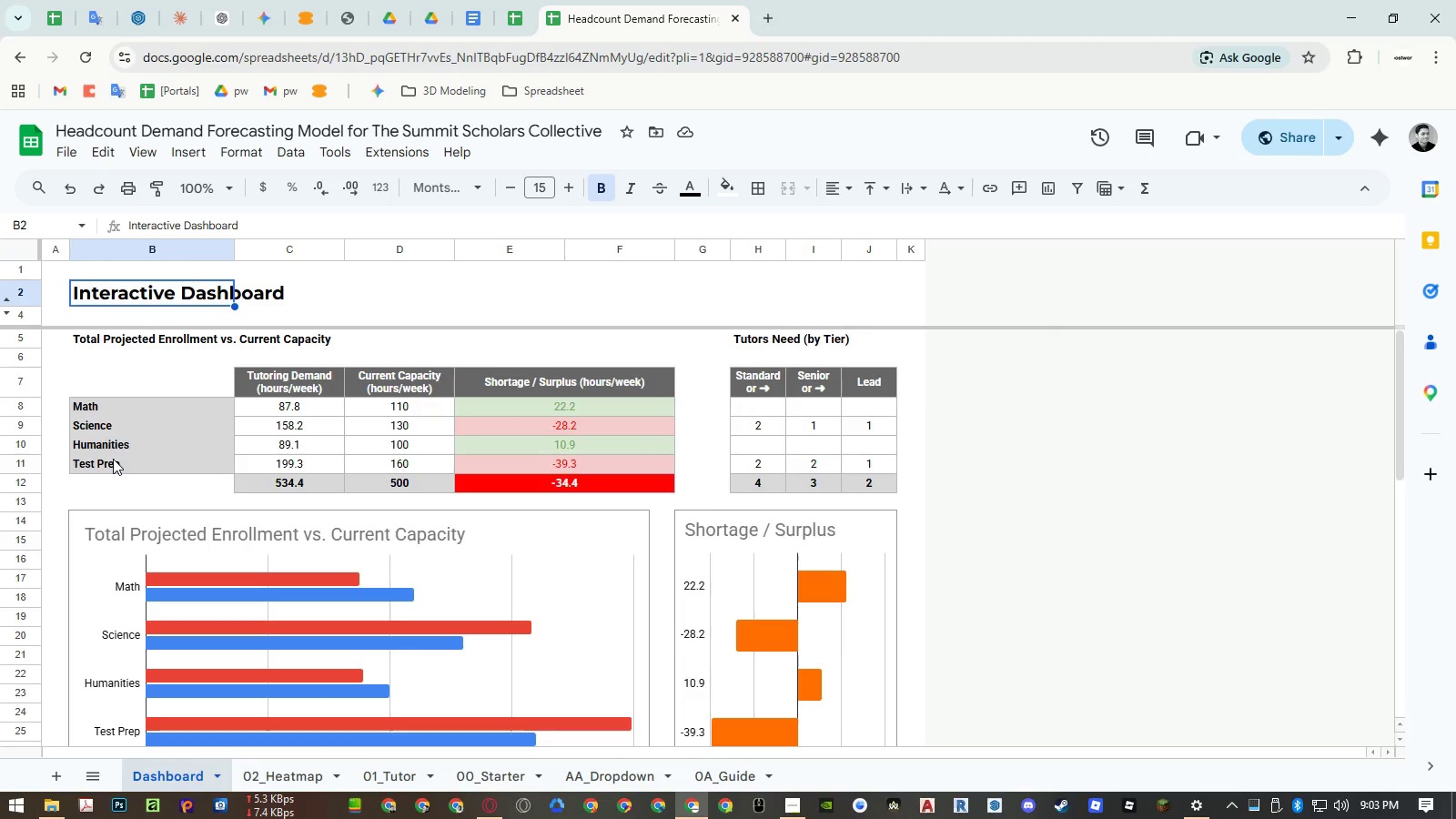 
left_click([83, 342])
 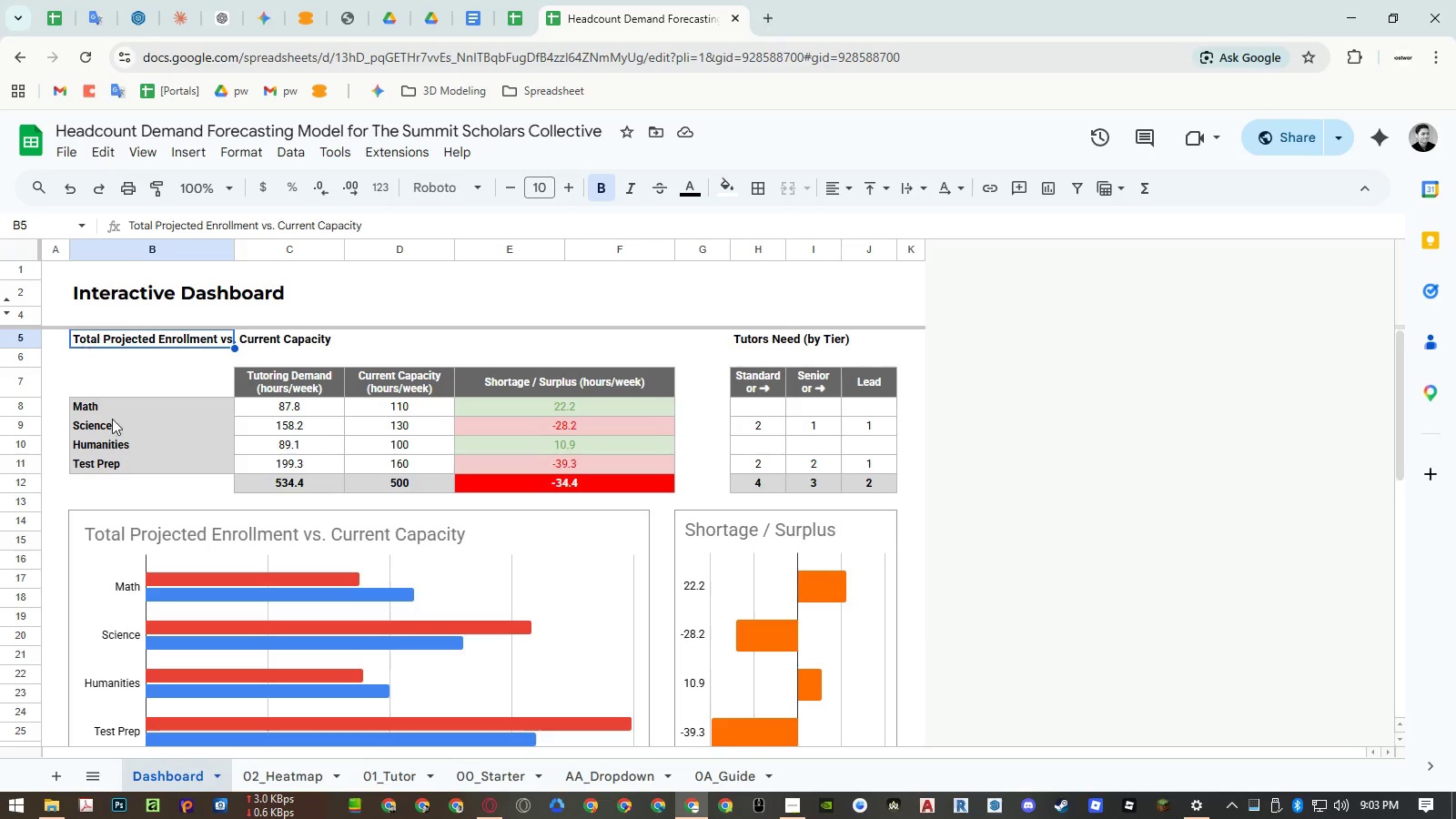 
key(Control+ControlLeft)
 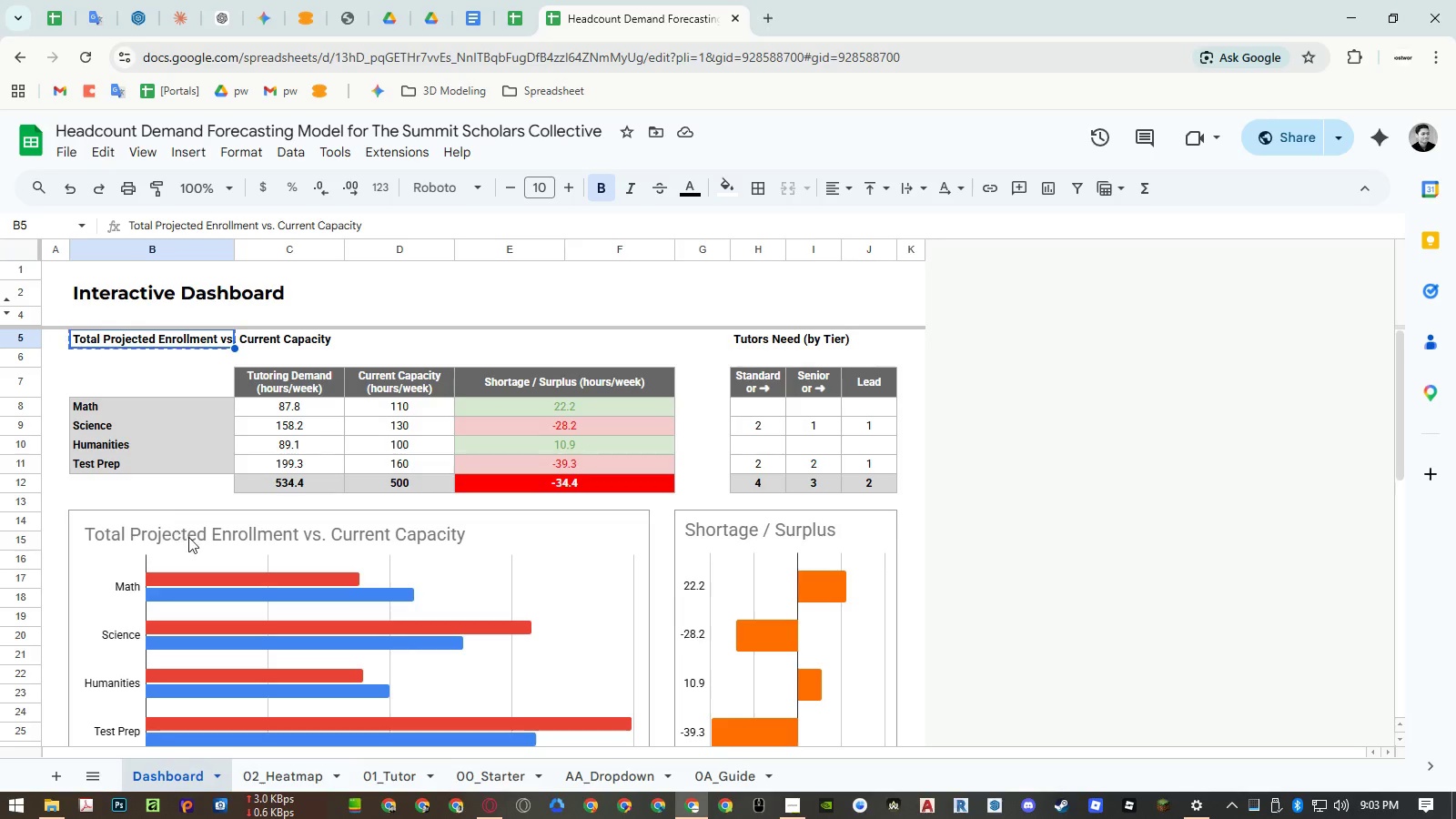 
key(Control+C)
 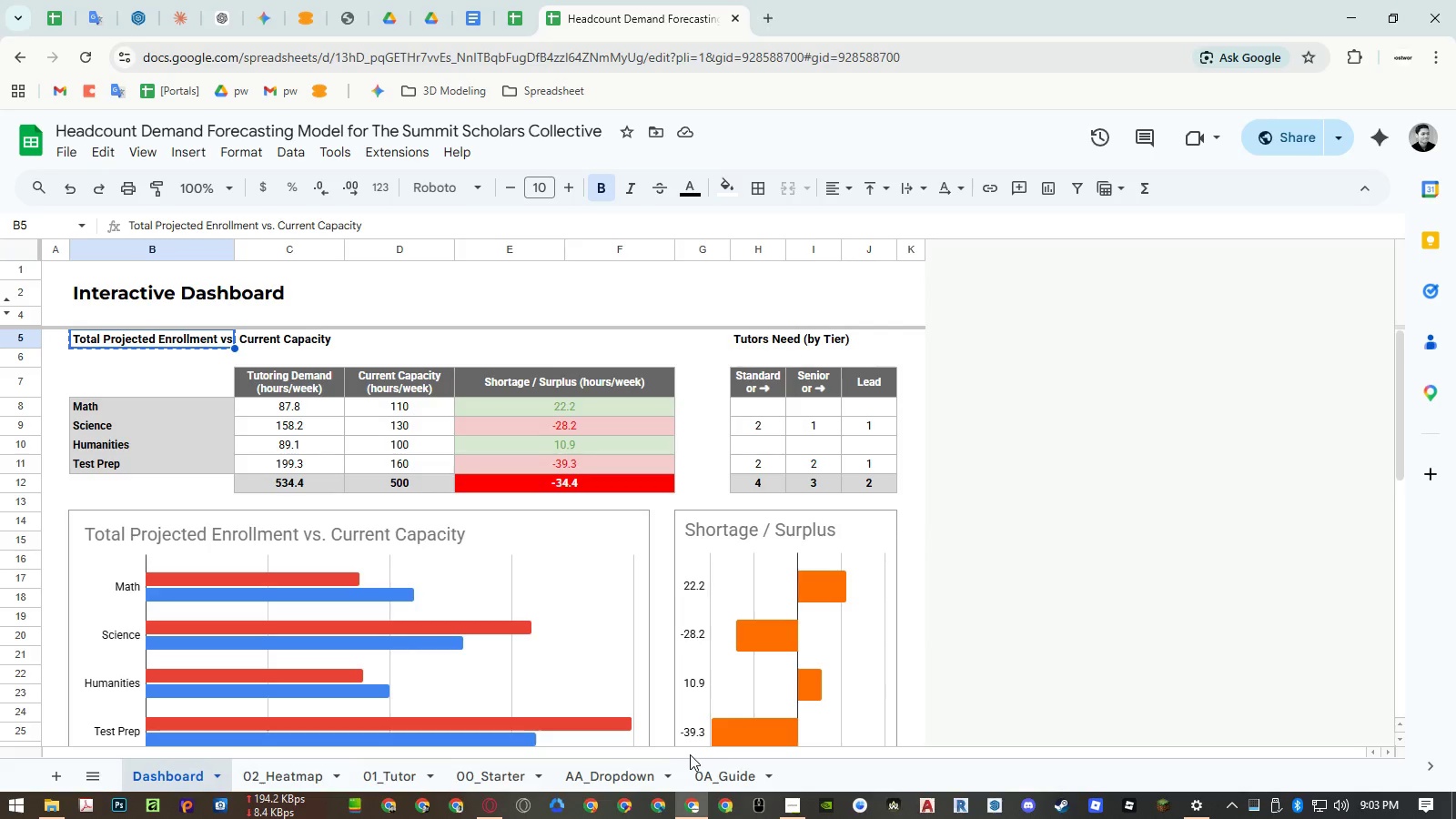 
left_click([703, 767])
 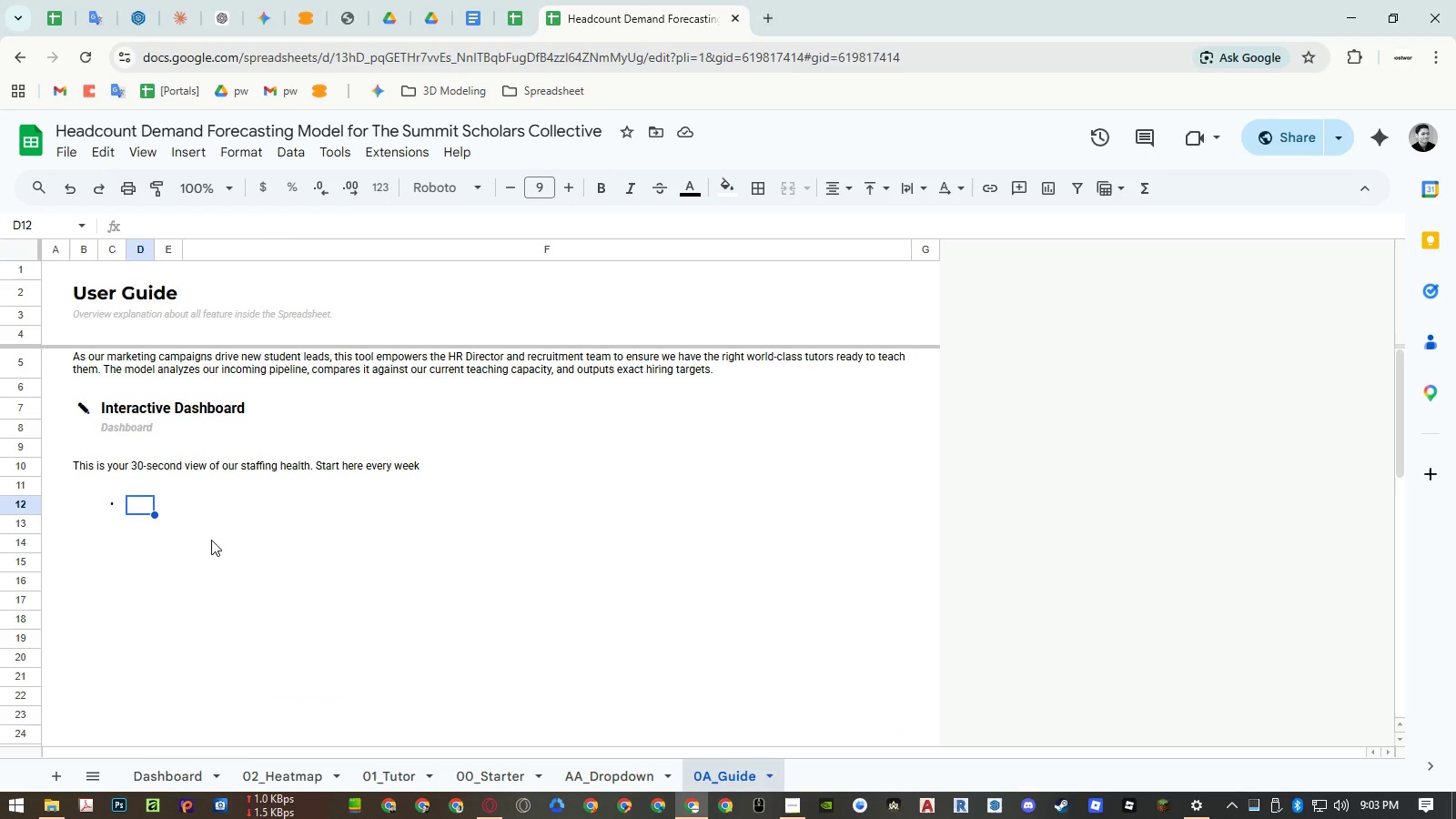 
key(Control+ControlLeft)
 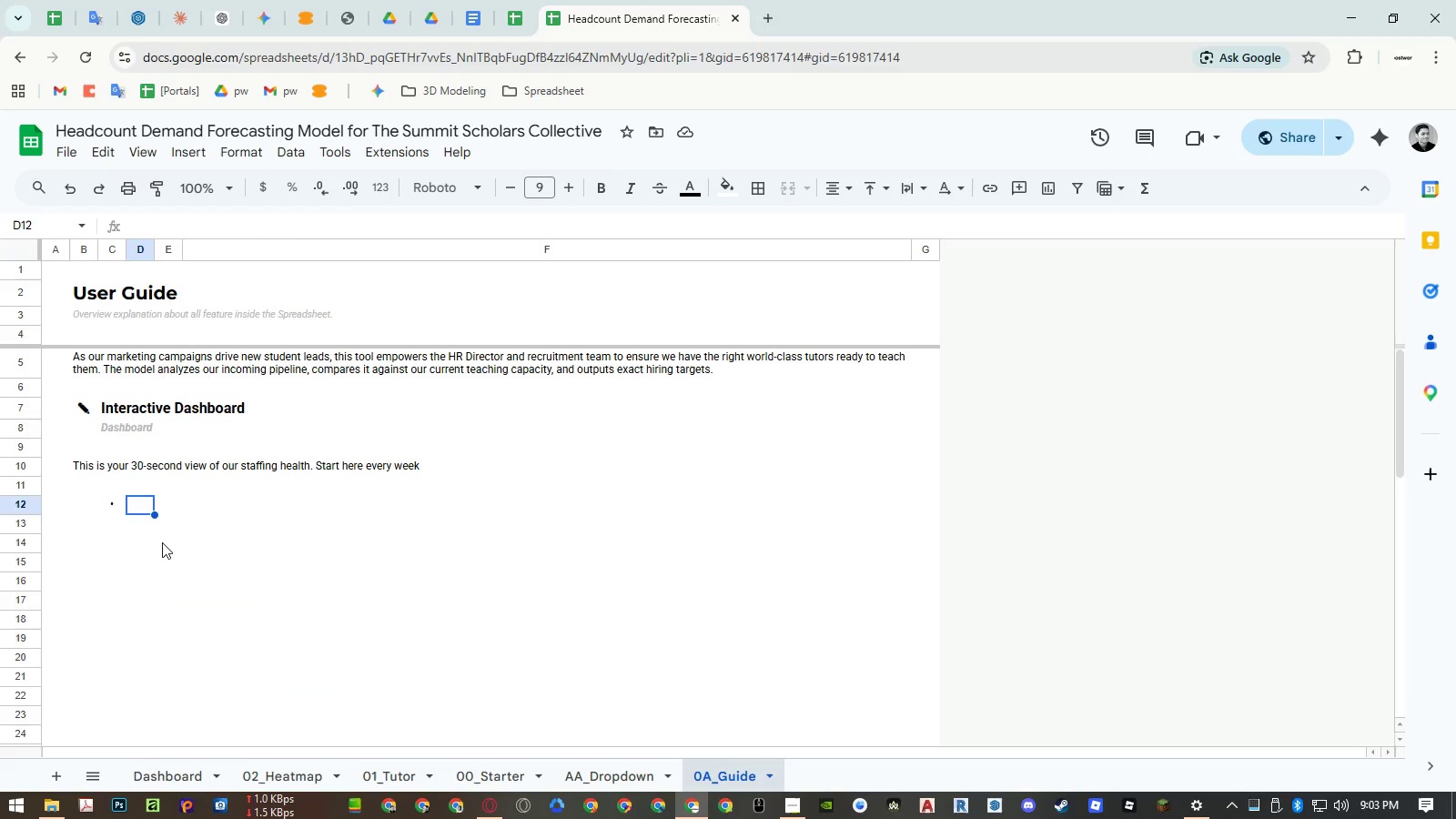 
key(Control+Shift+ShiftLeft)
 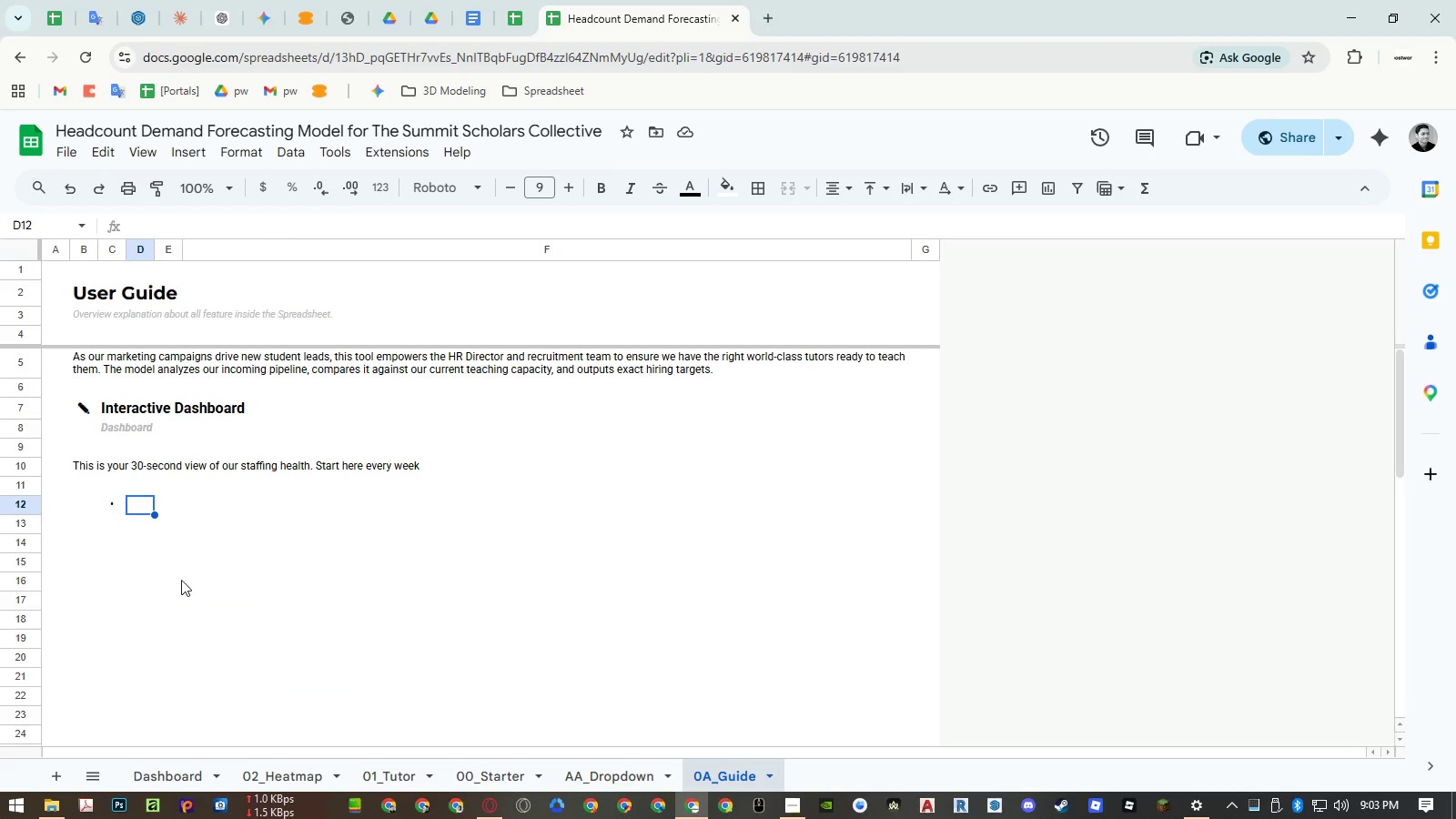 
key(Control+Shift+V)
 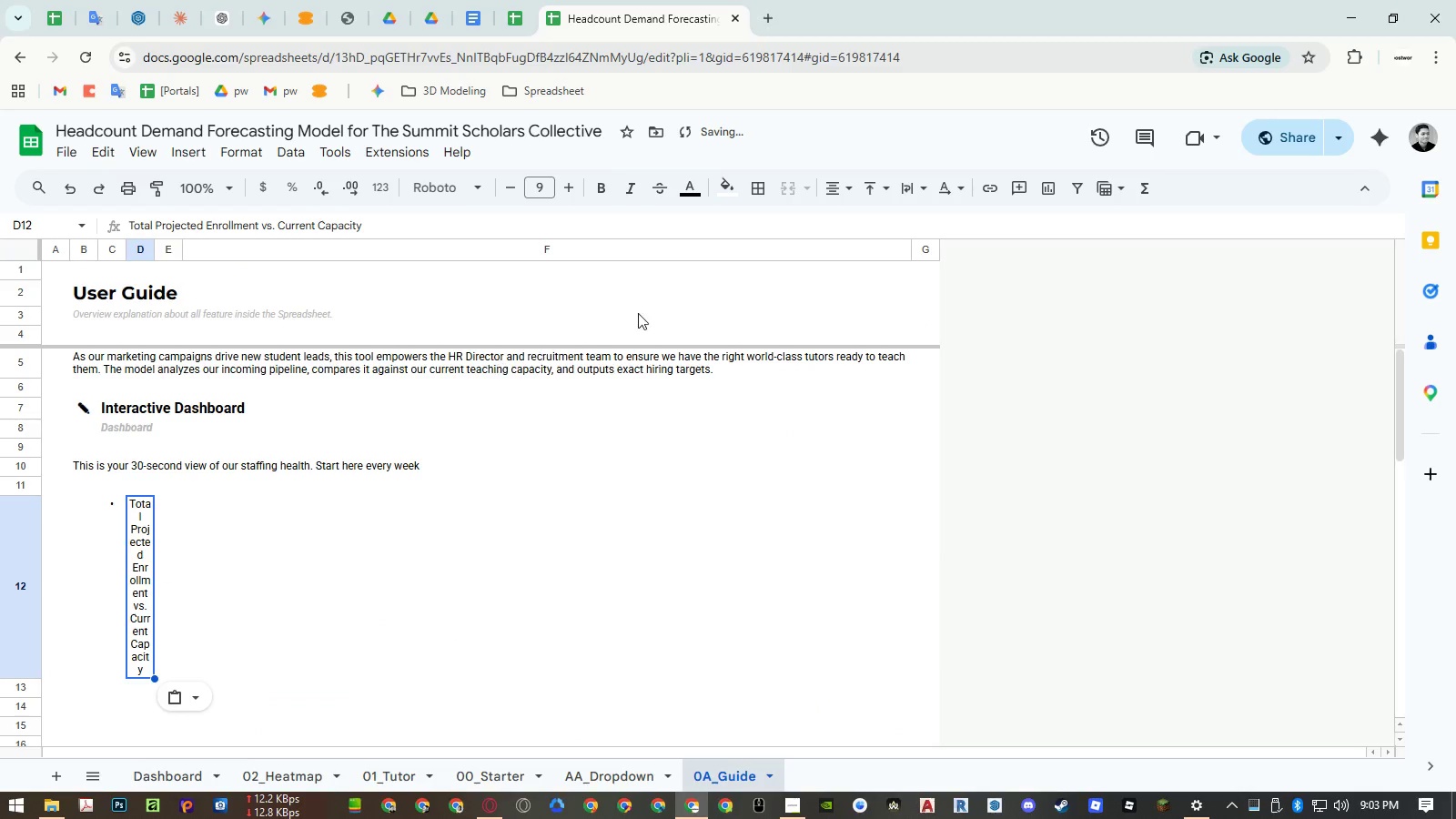 
left_click([845, 187])
 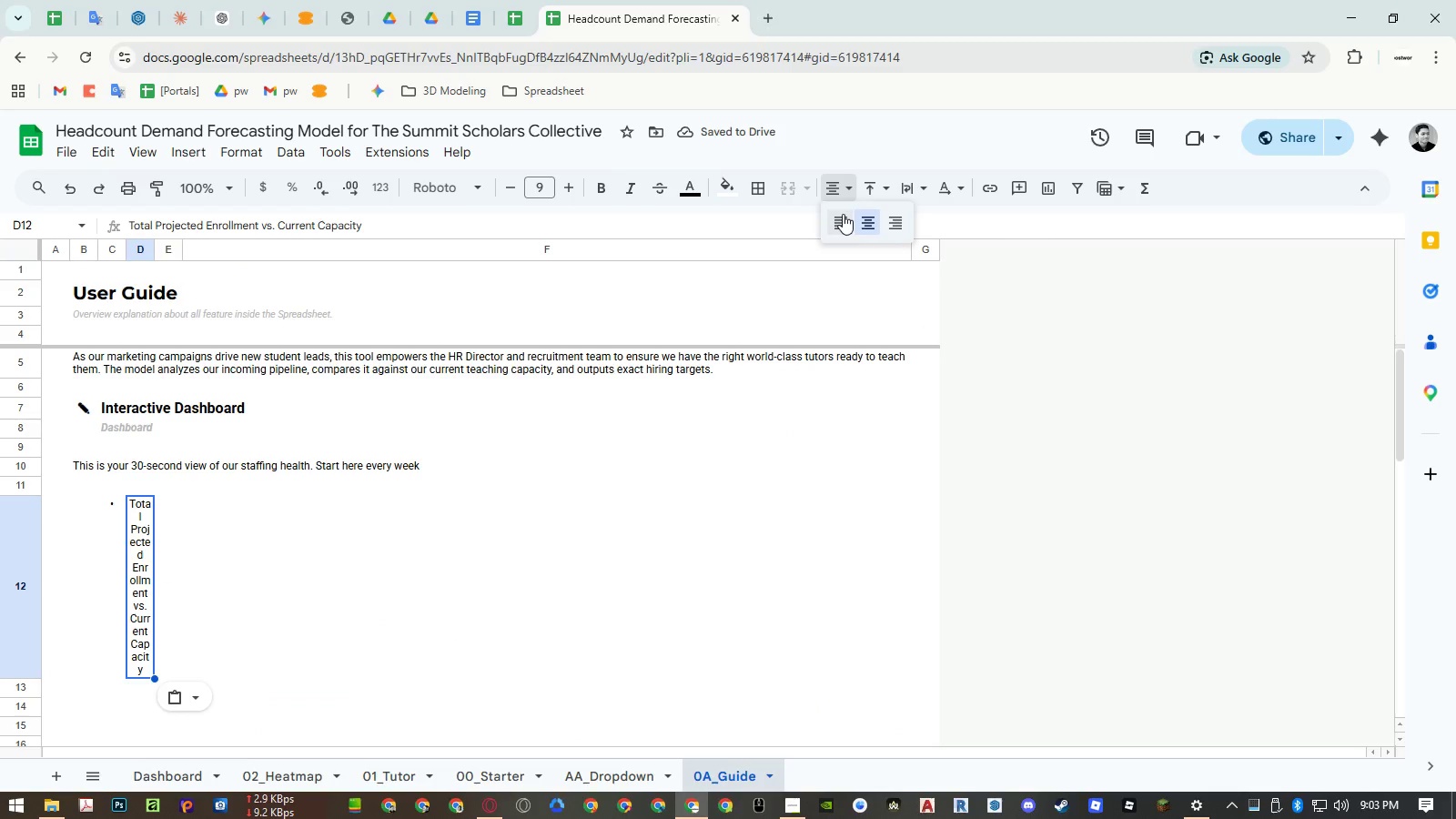 
left_click([843, 214])
 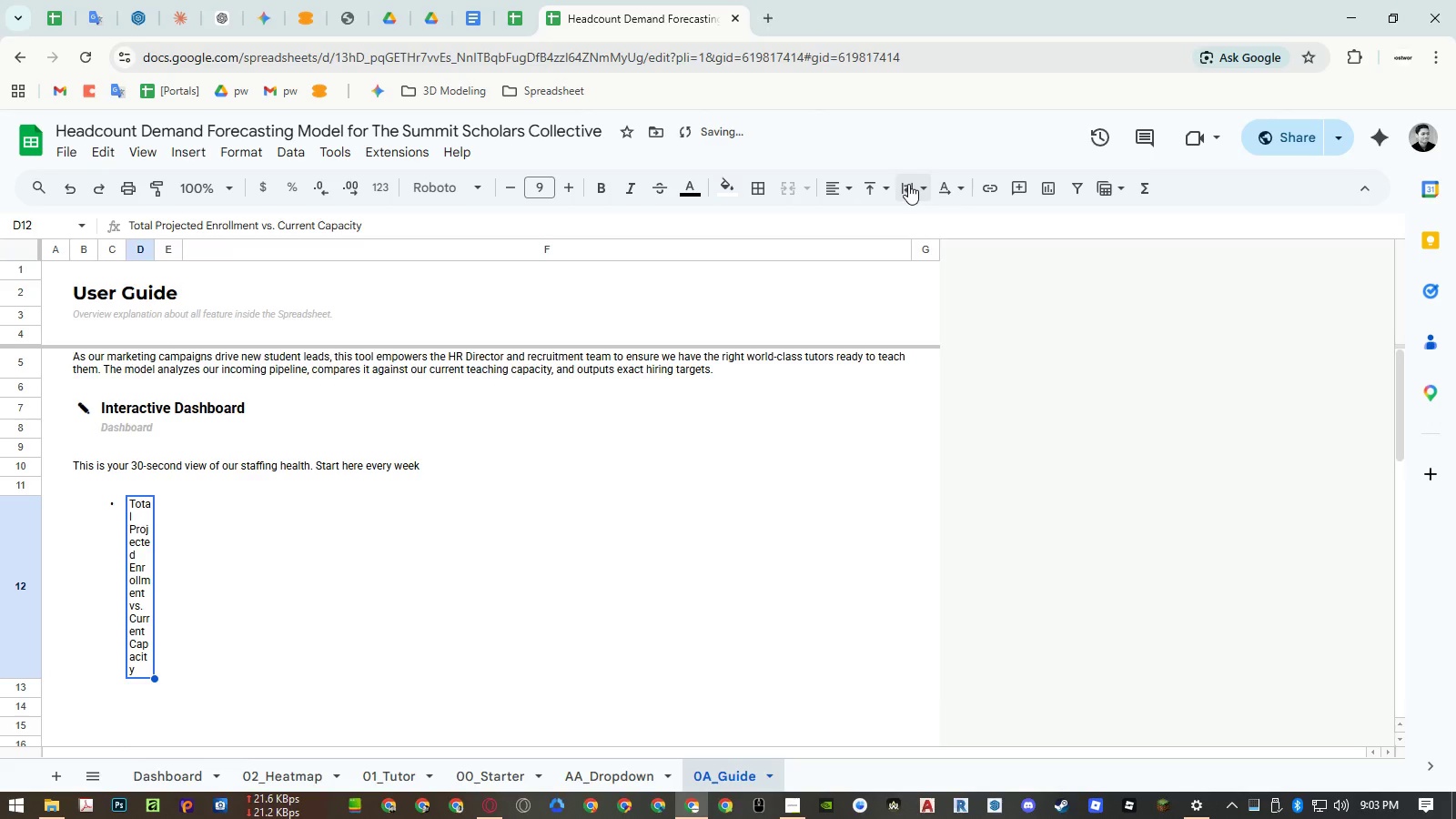 
left_click([908, 184])
 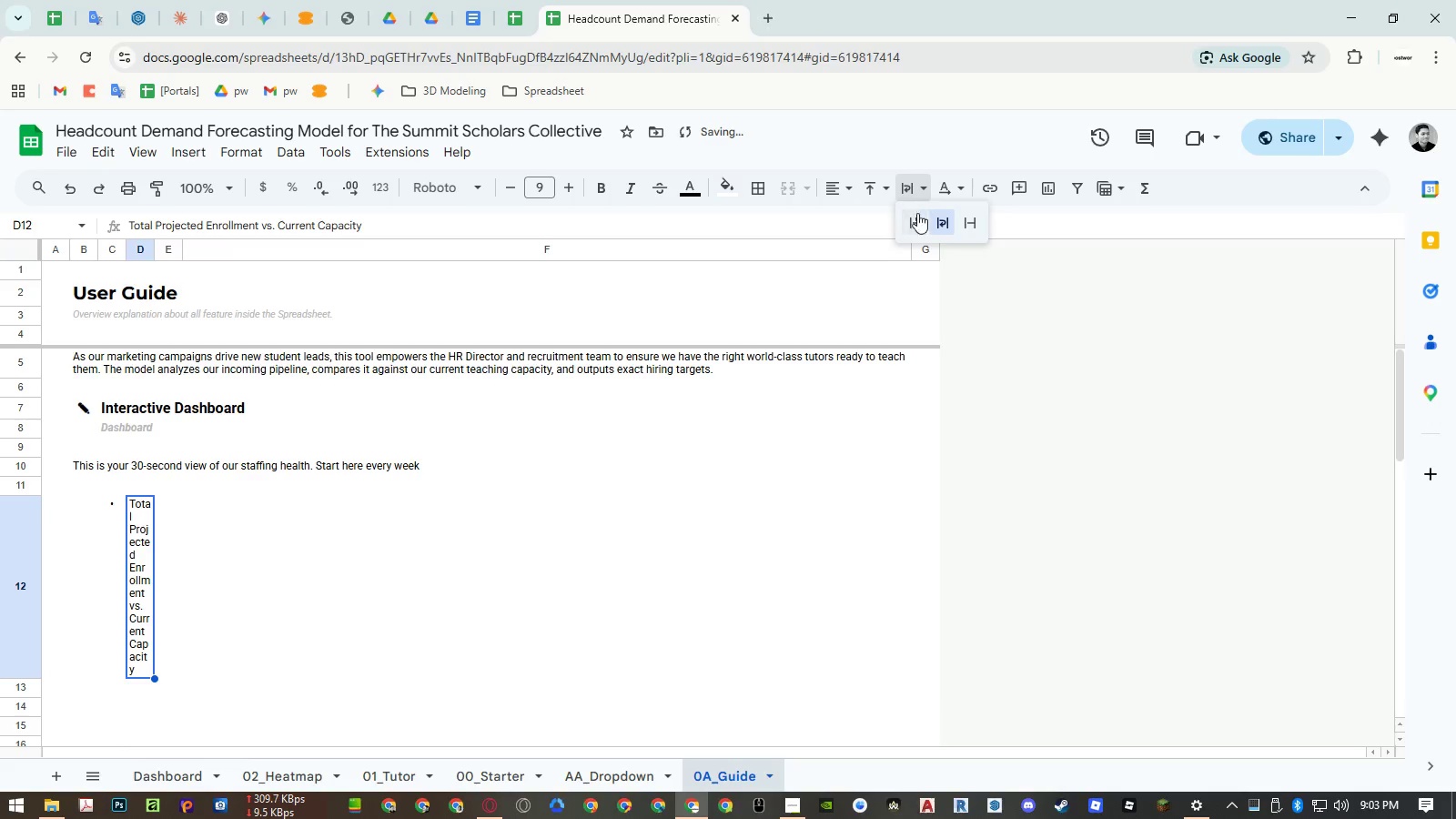 
left_click([919, 220])
 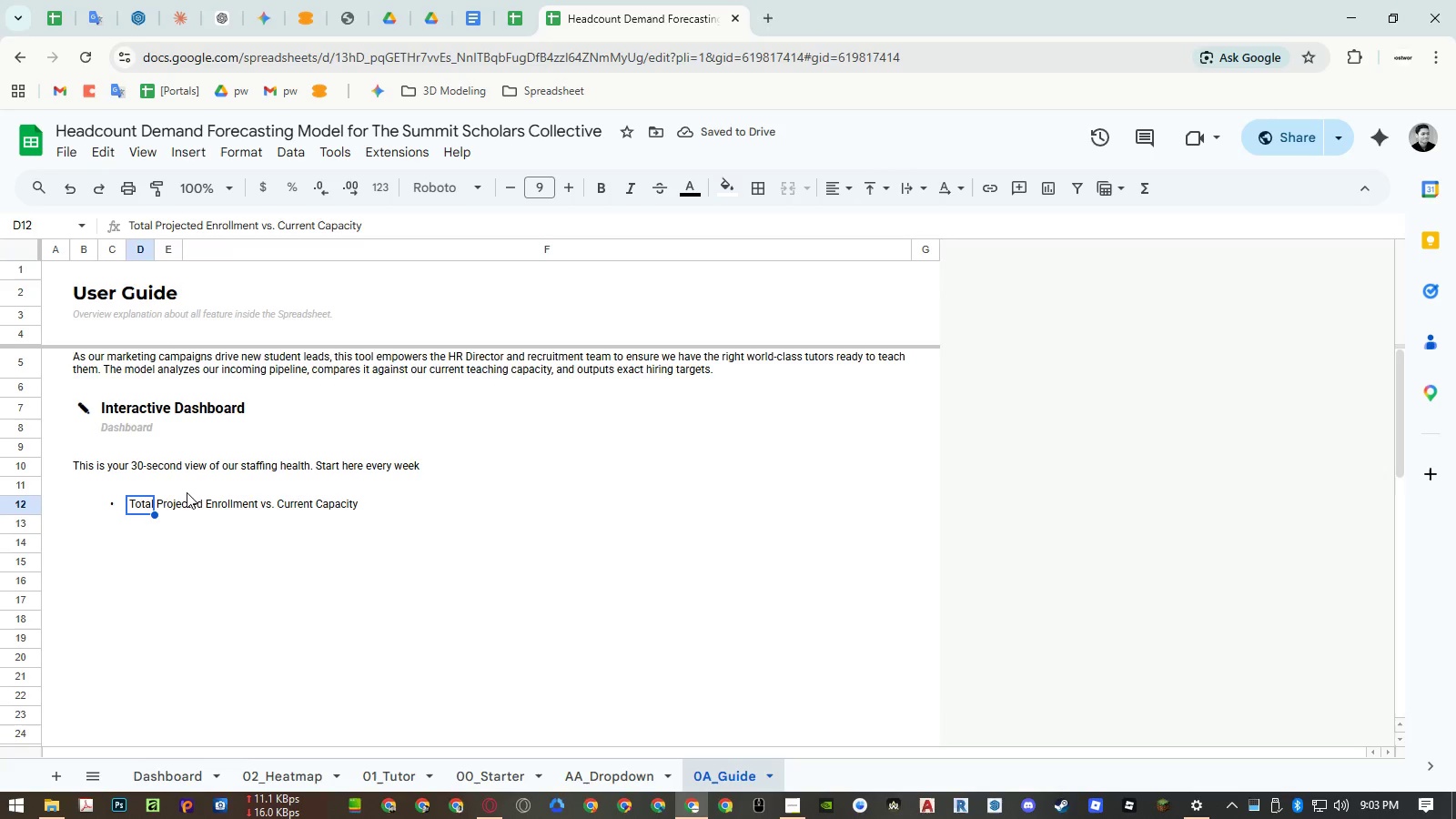 
wait(5.72)
 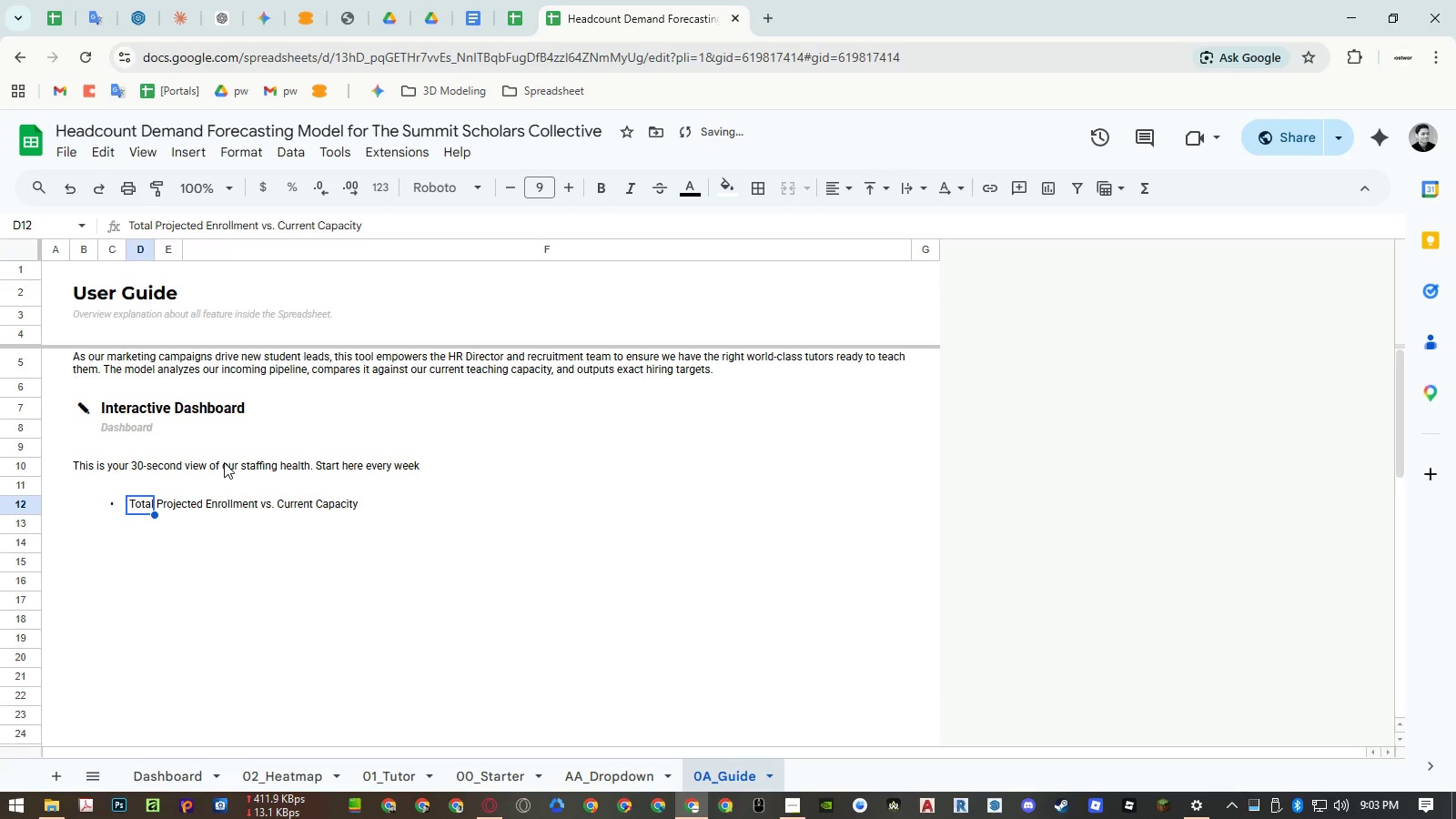 
left_click_drag(start_coordinate=[136, 523], to_coordinate=[410, 523])
 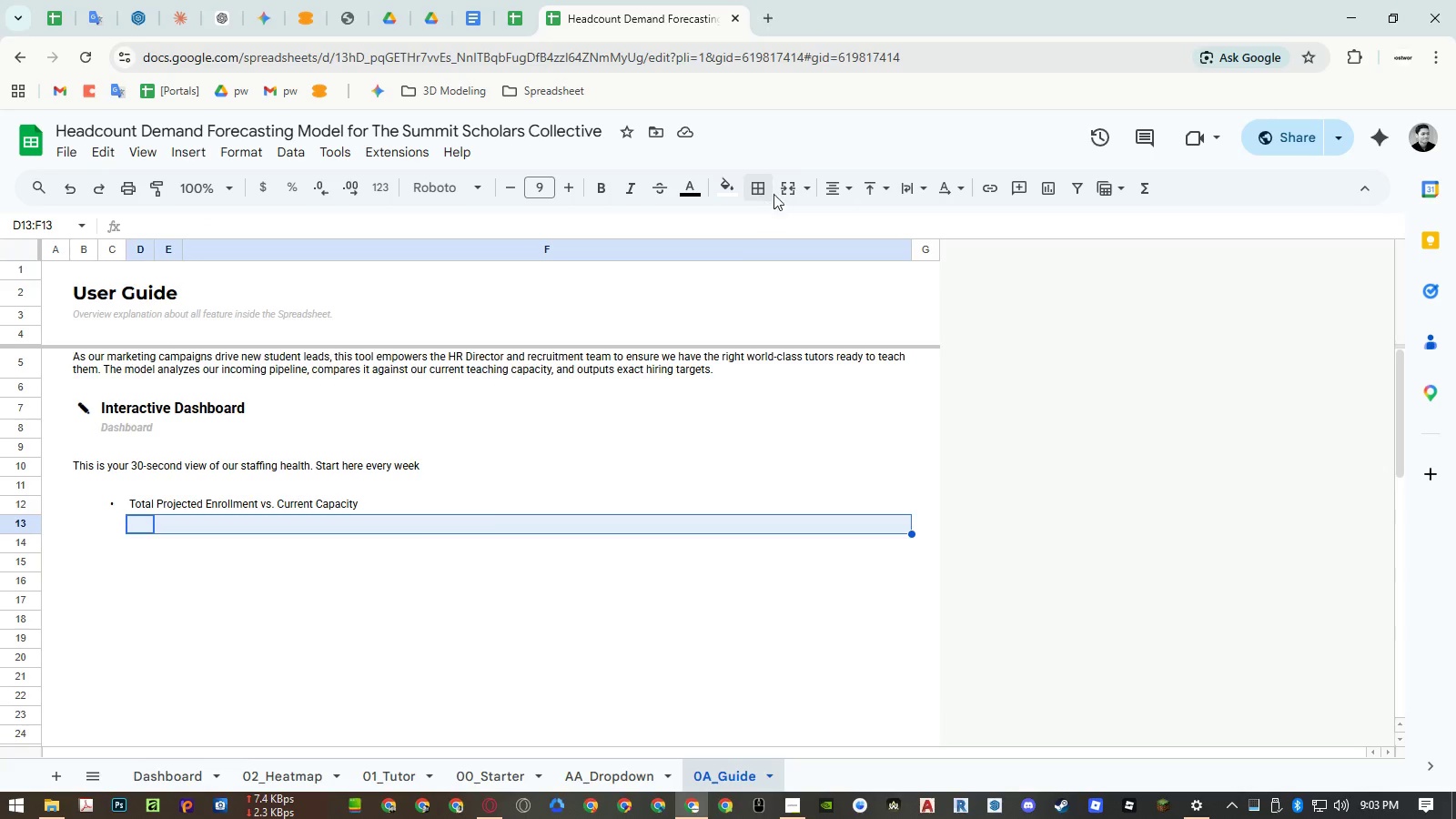 
left_click([786, 190])
 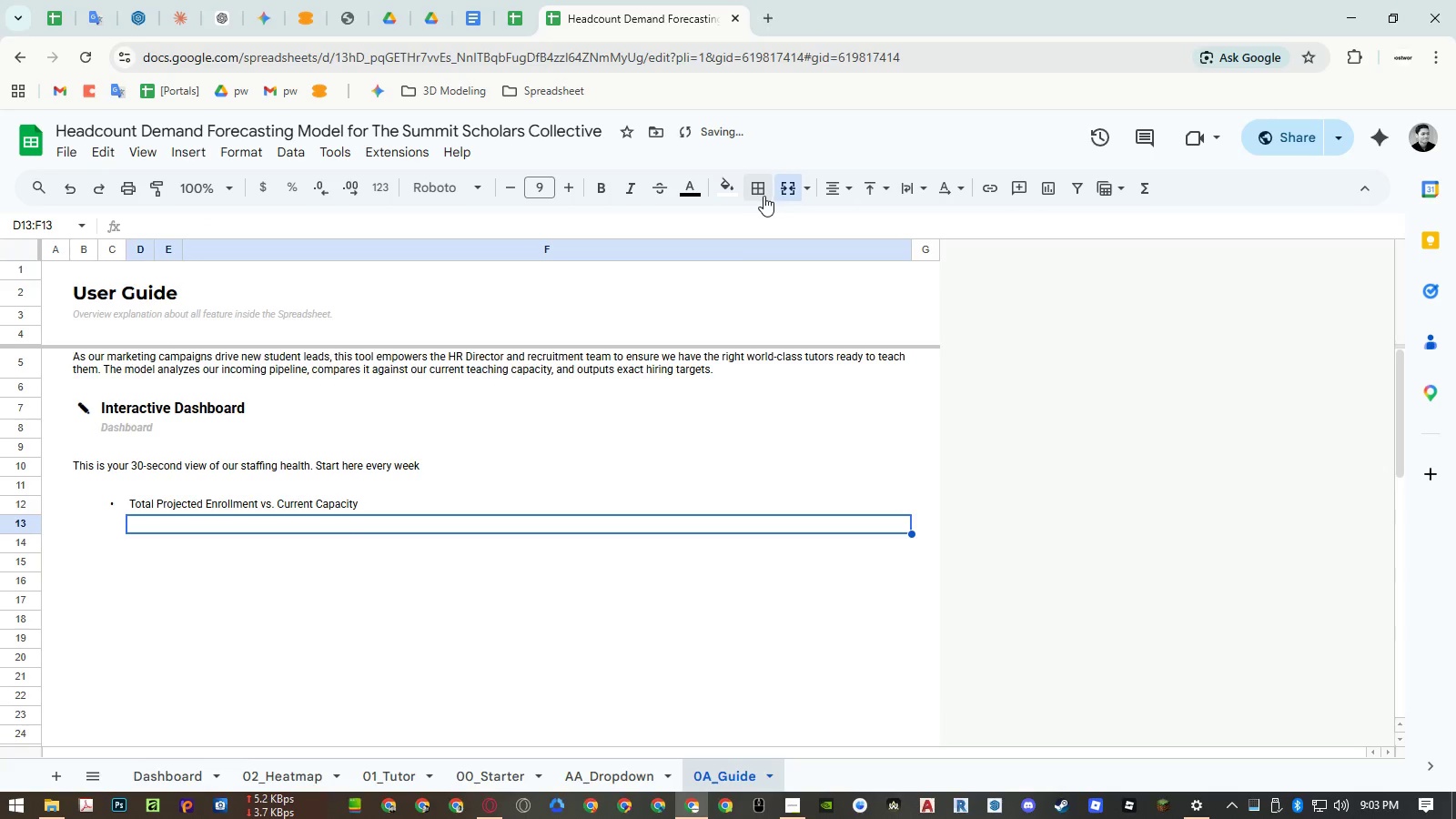 
mouse_move([745, 203])
 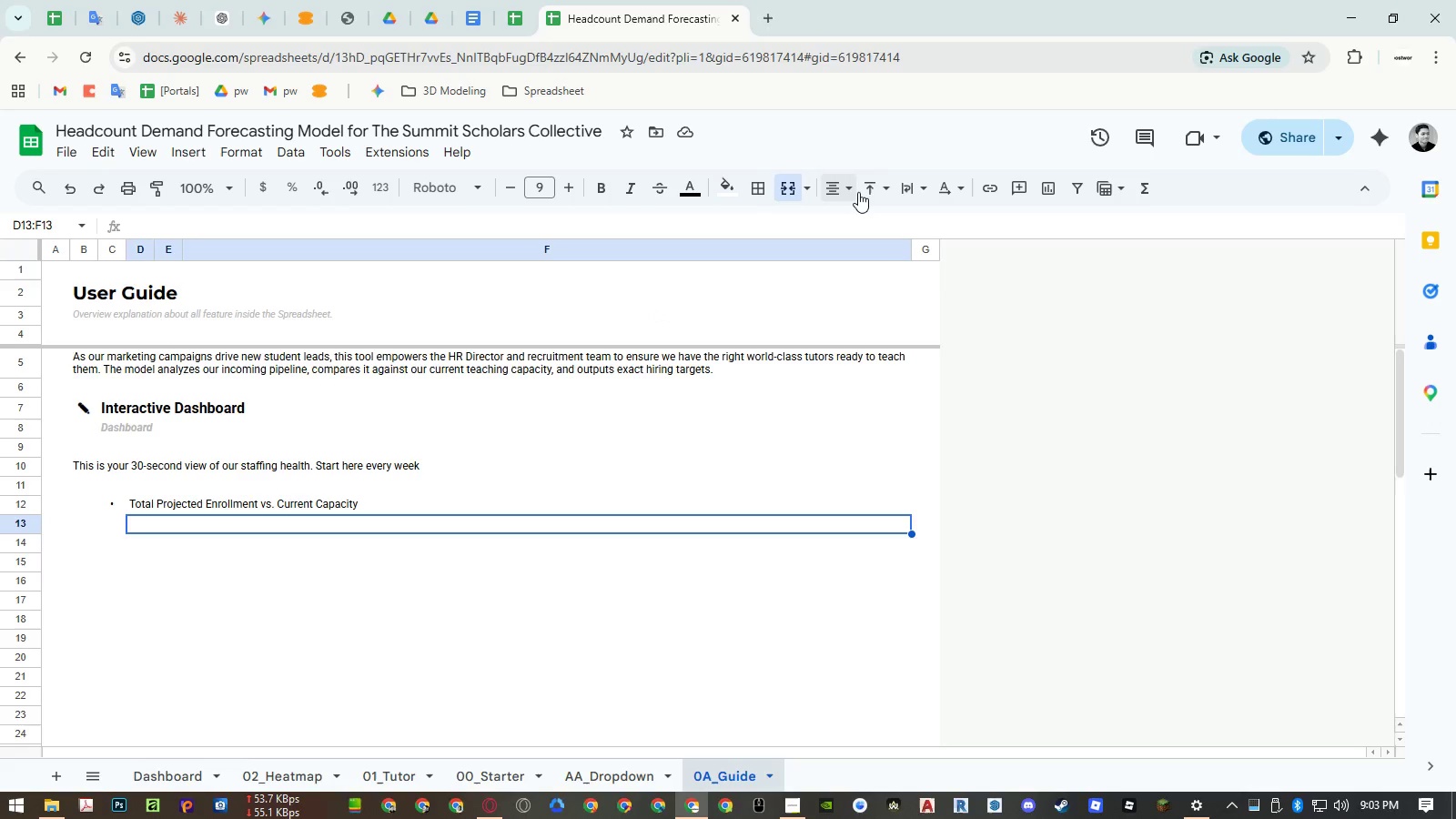 
double_click([840, 215])
 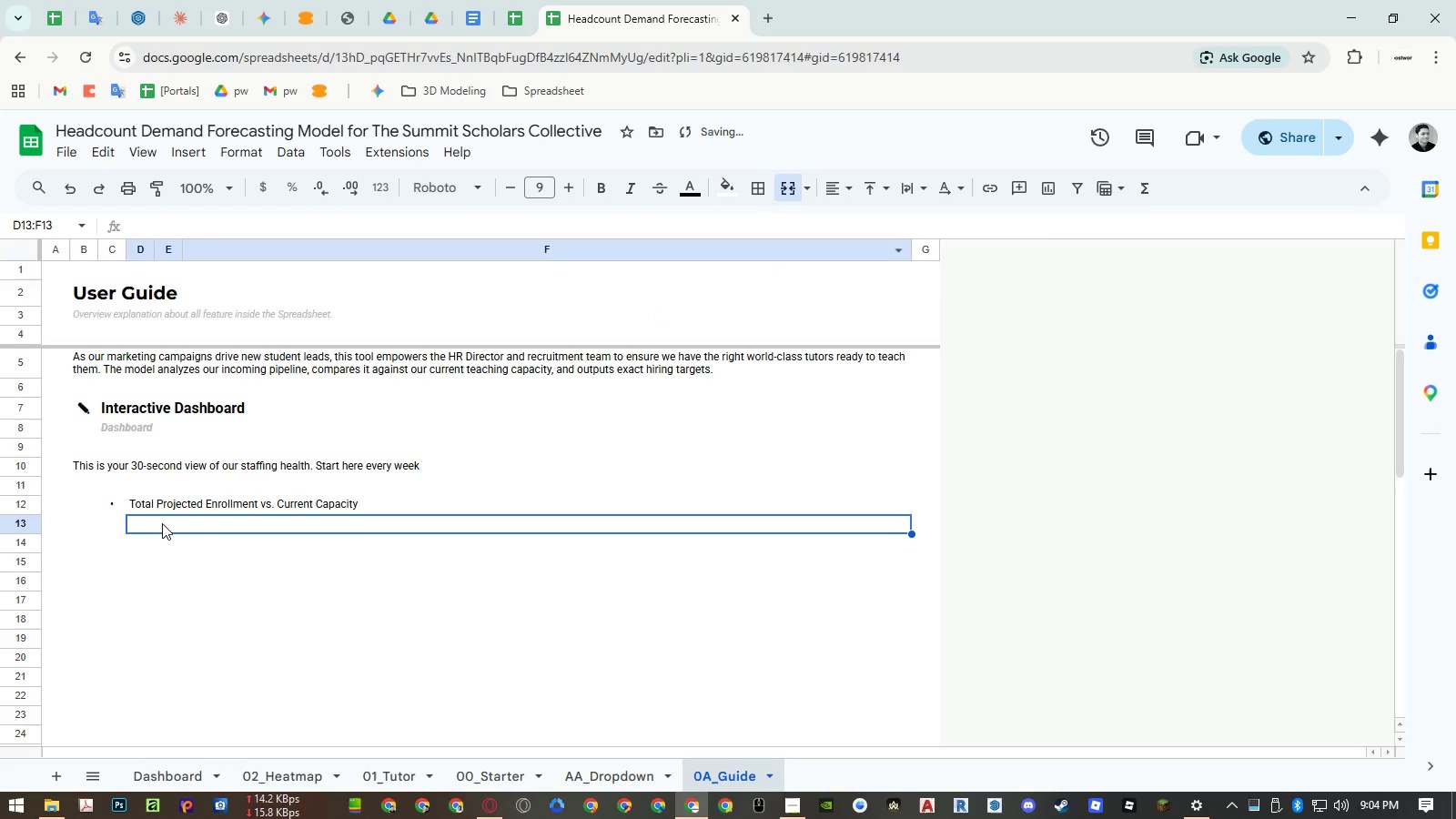 
left_click([162, 524])
 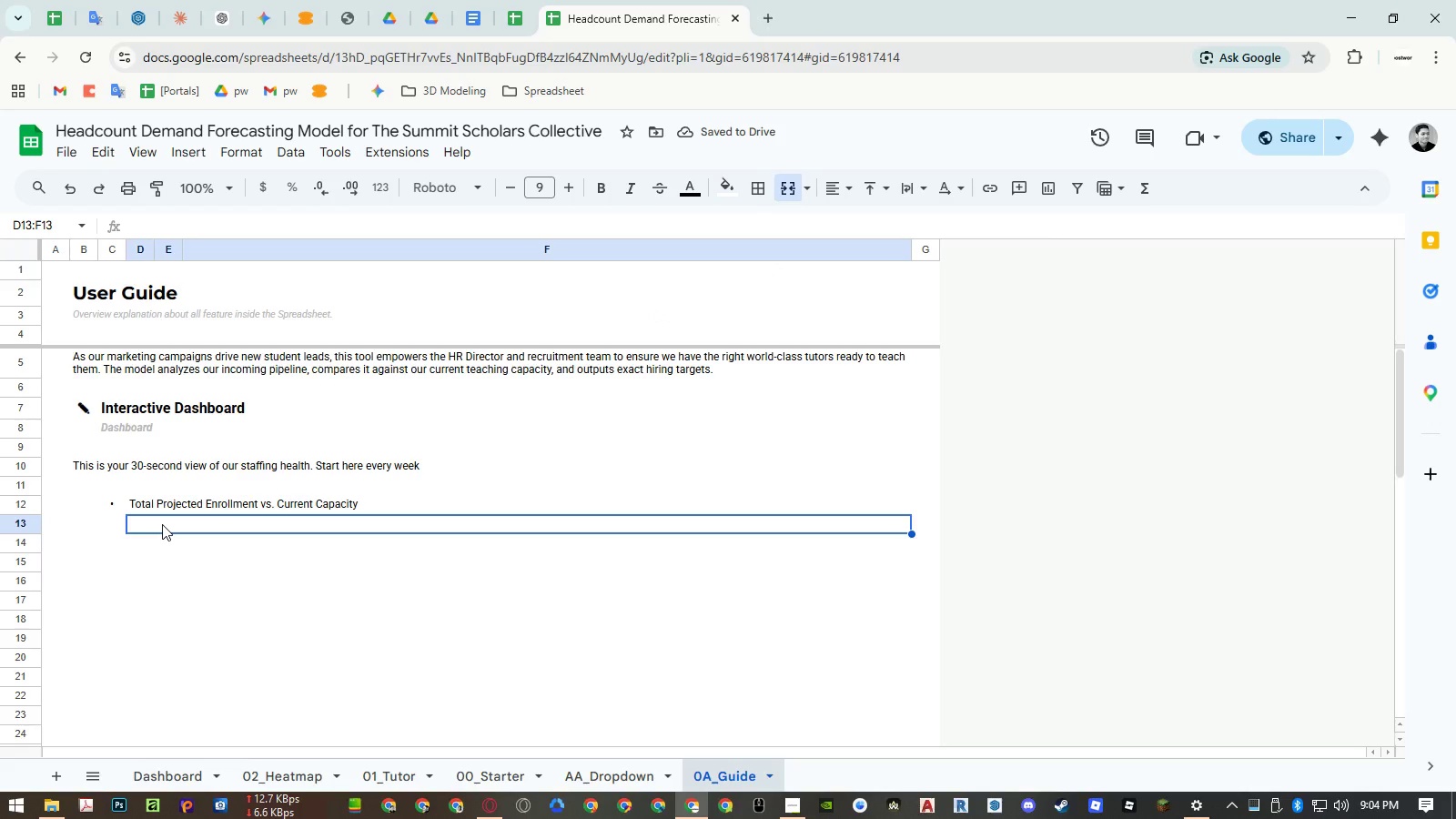 
type(Quickly see our toa)
key(Backspace)
type(tal expected teaching emand veru)
key(Backspace)
type(sus our current staff capacity broken down by subject. )
 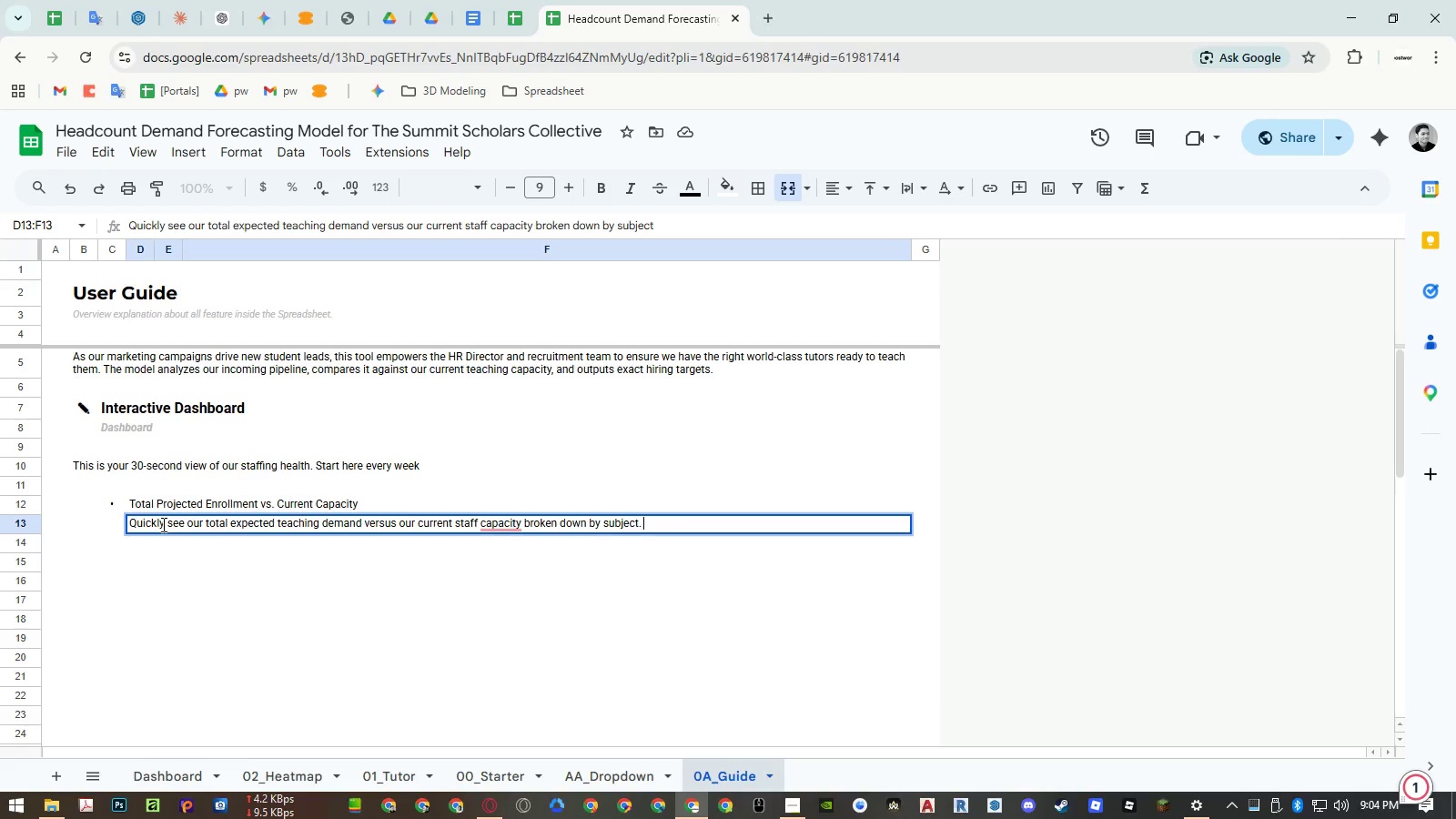 
key(Enter)
 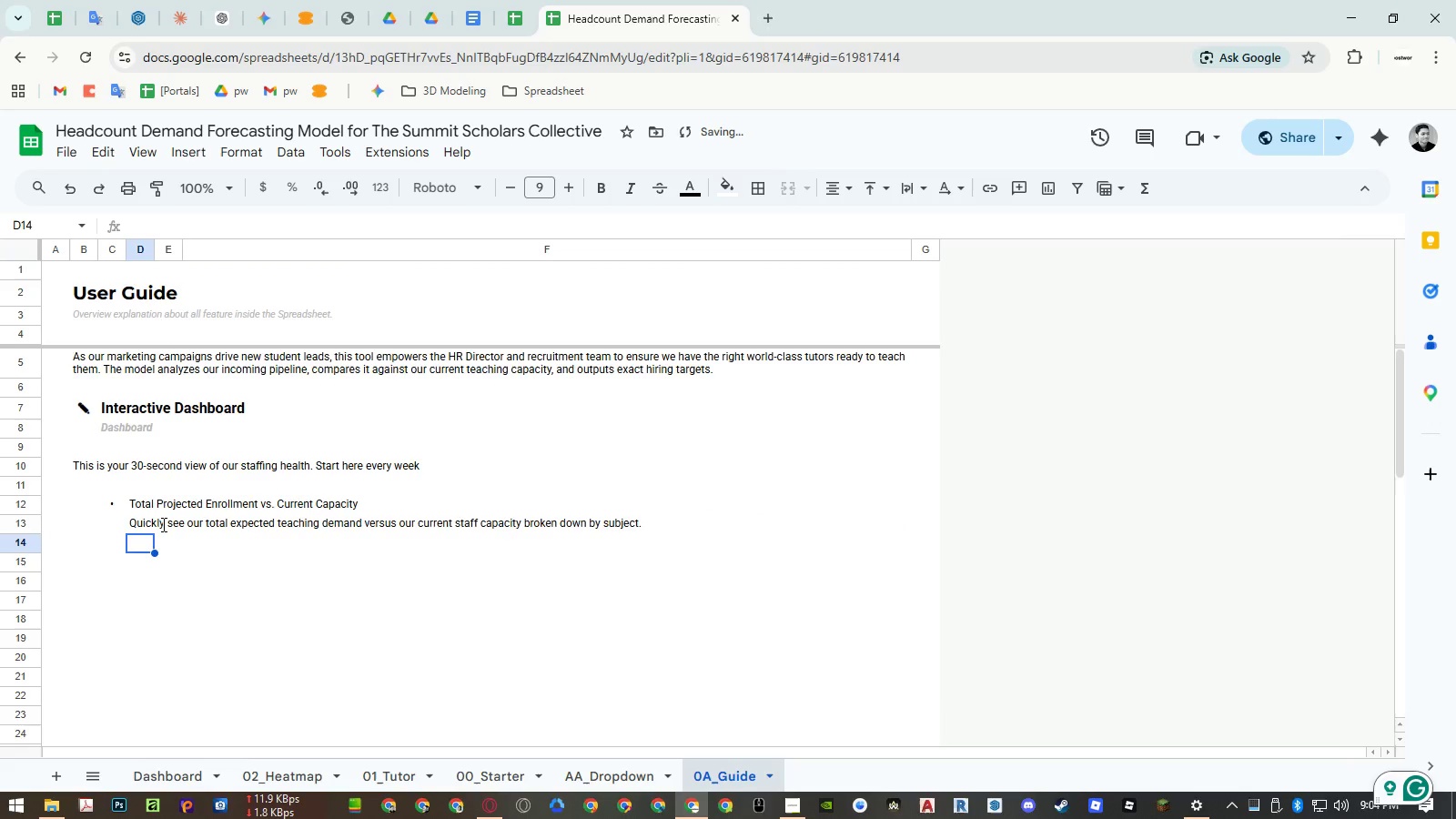 
key(ArrowUp)
 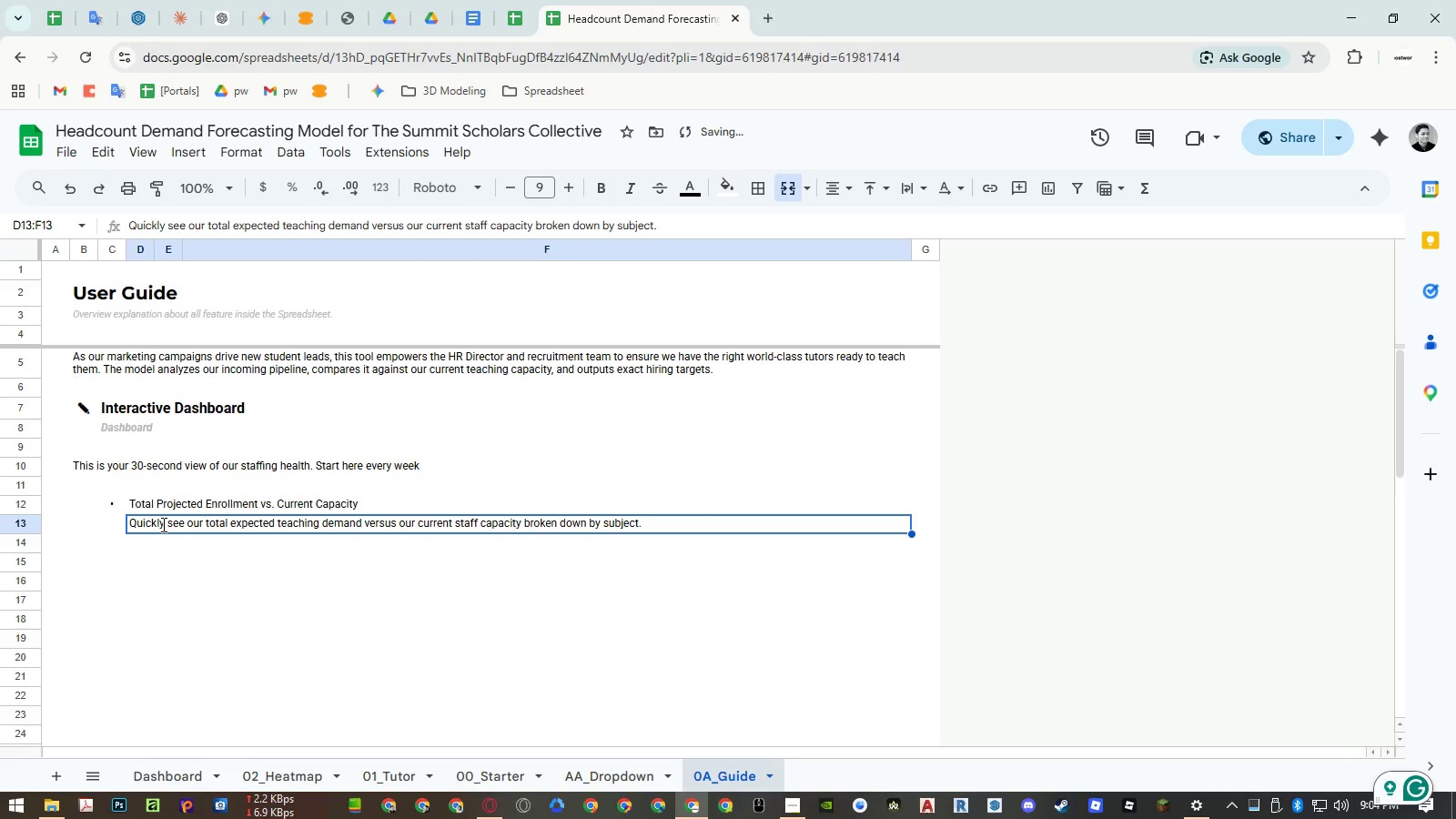 
key(Enter)
 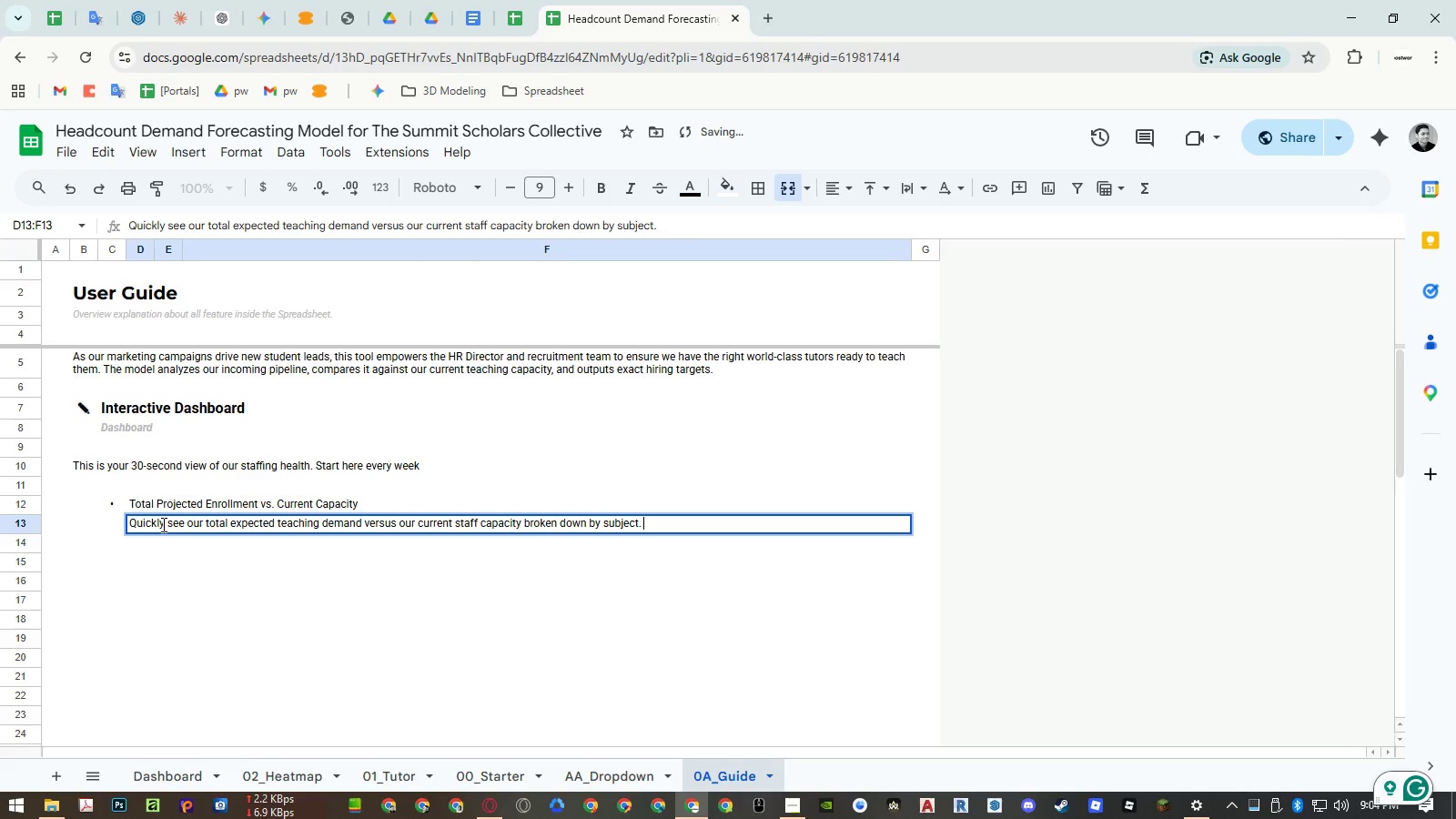 
key(Backspace)
 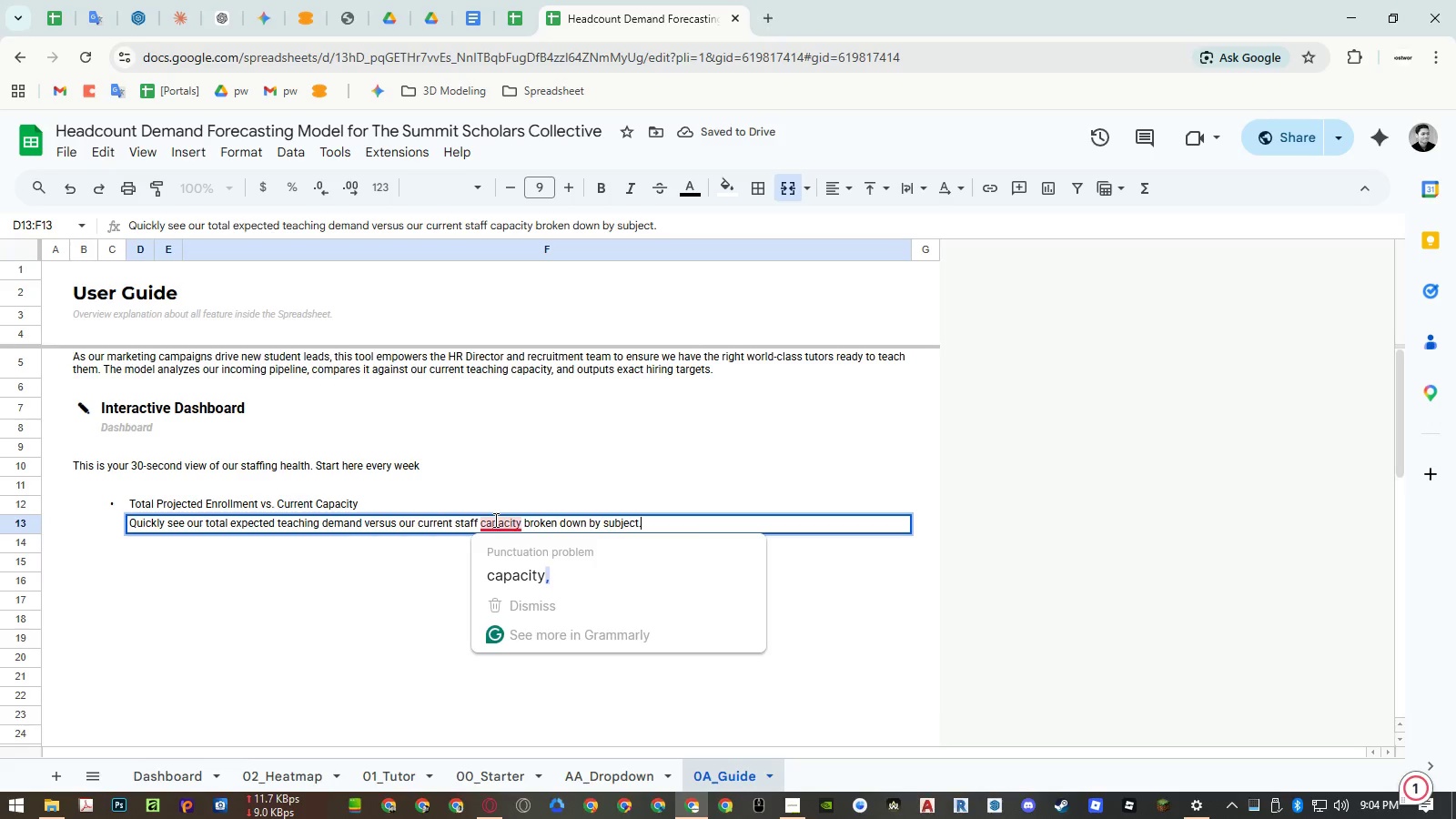 
left_click([511, 564])
 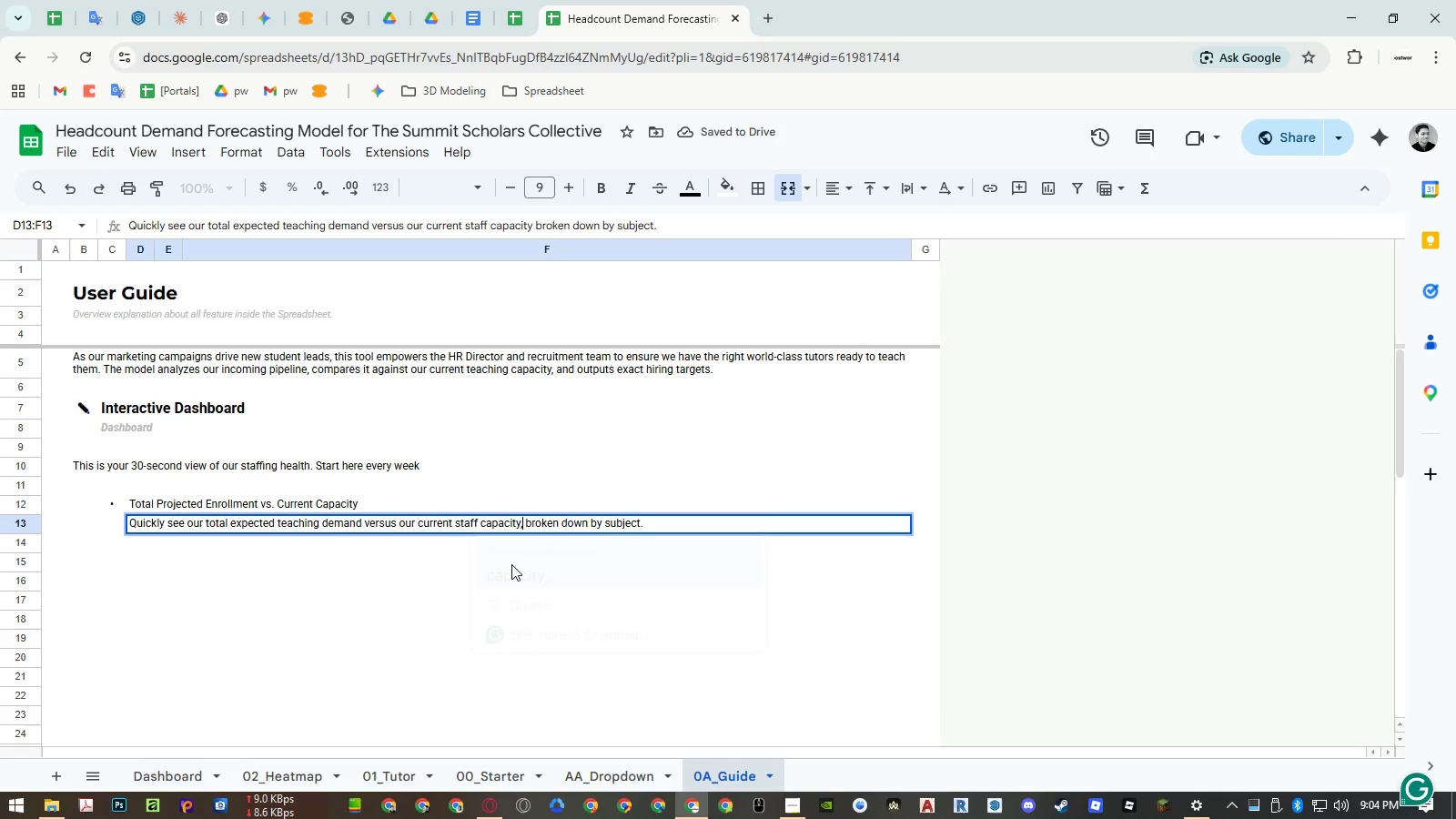 
key(Enter)
 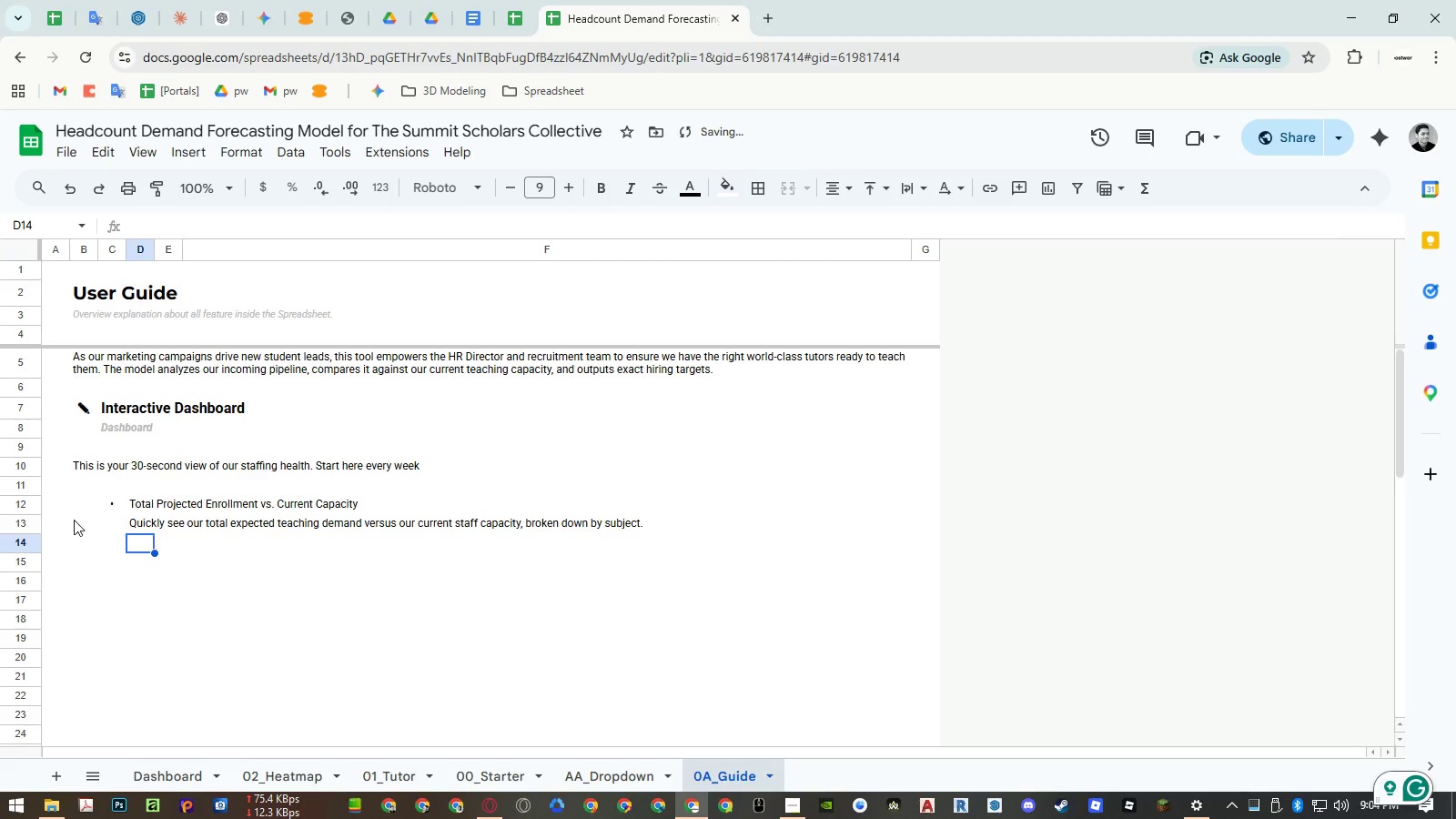 
left_click([31, 508])
 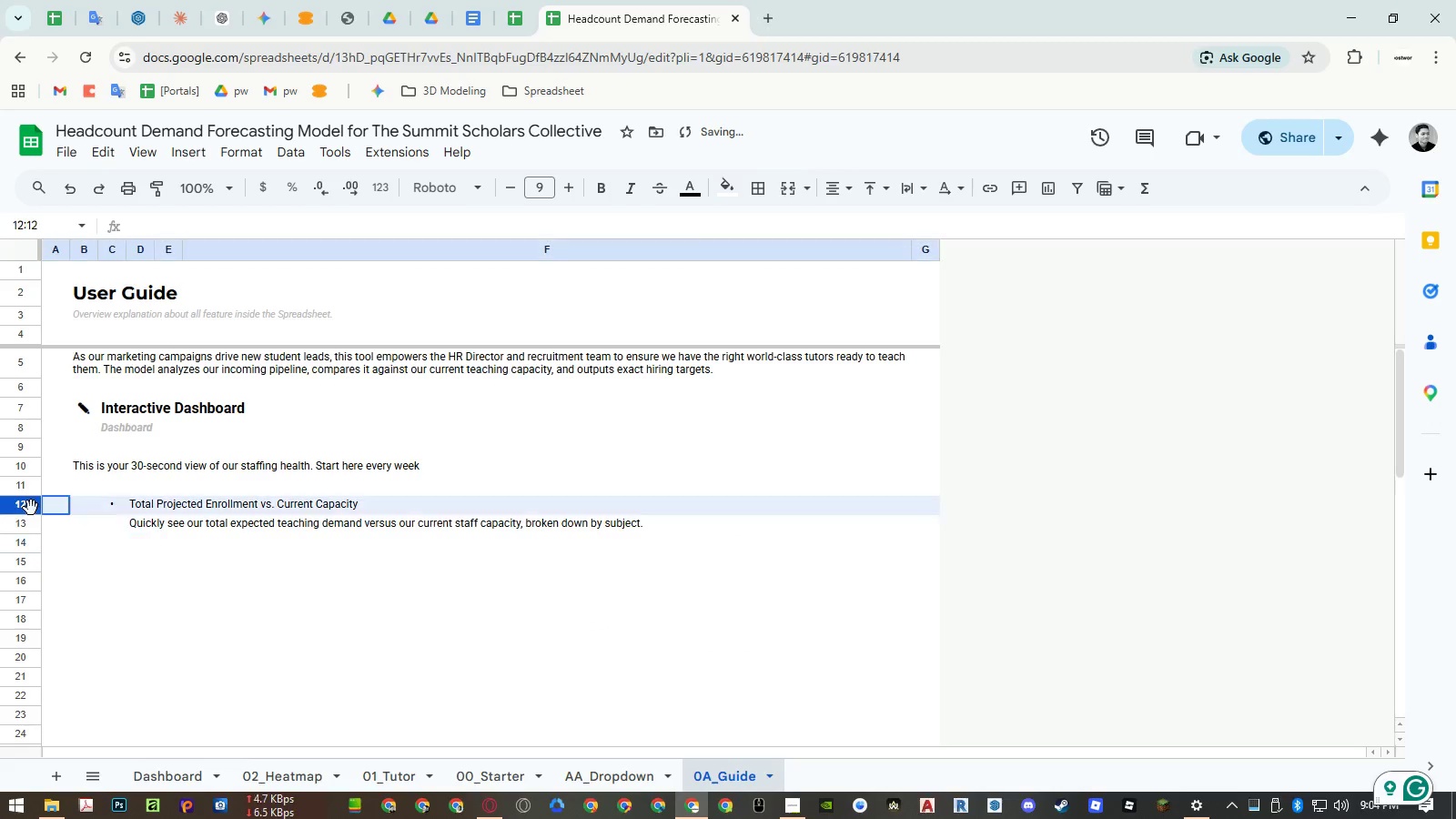 
key(Control+ControlLeft)
 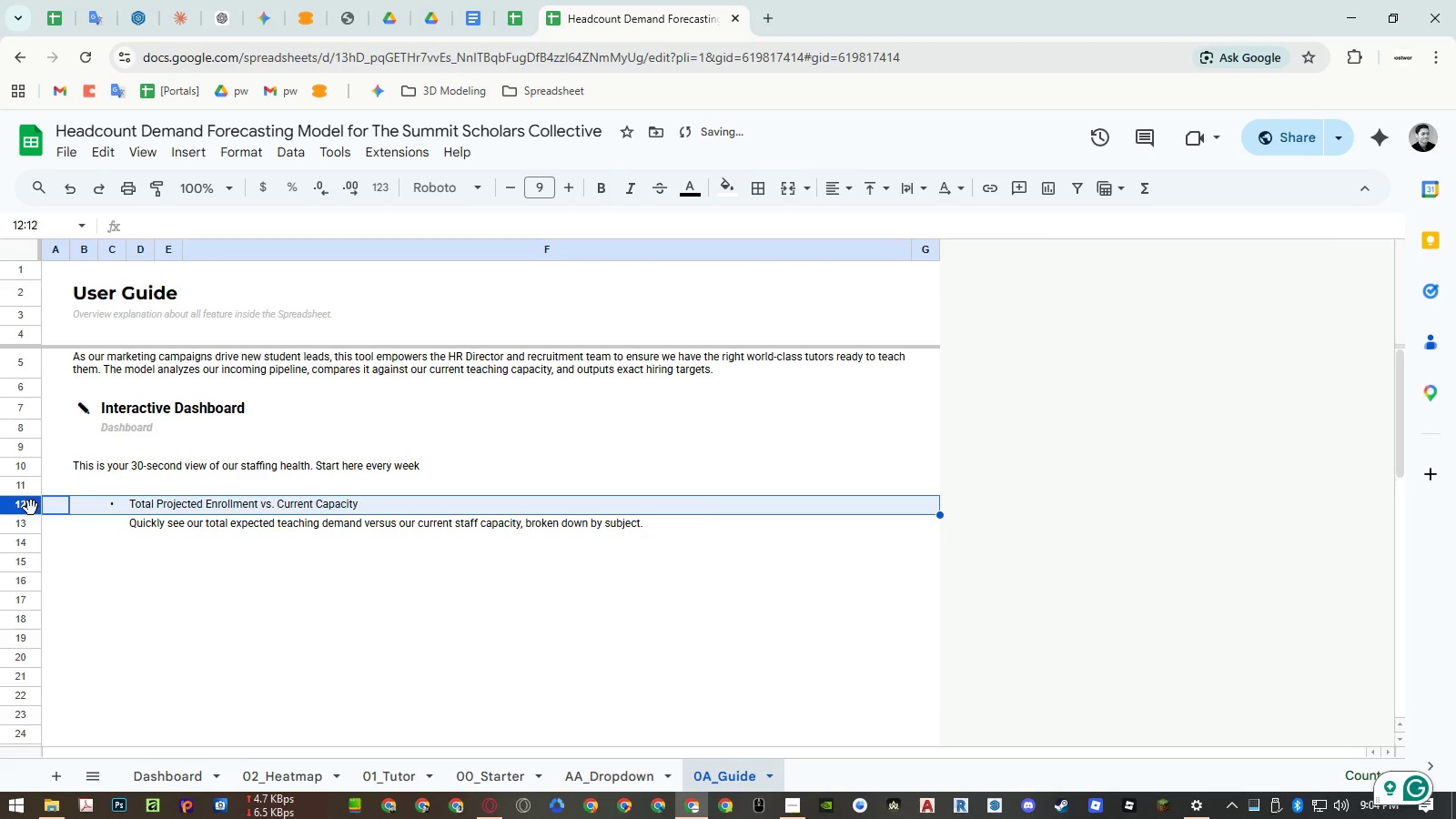 
key(Control+B)
 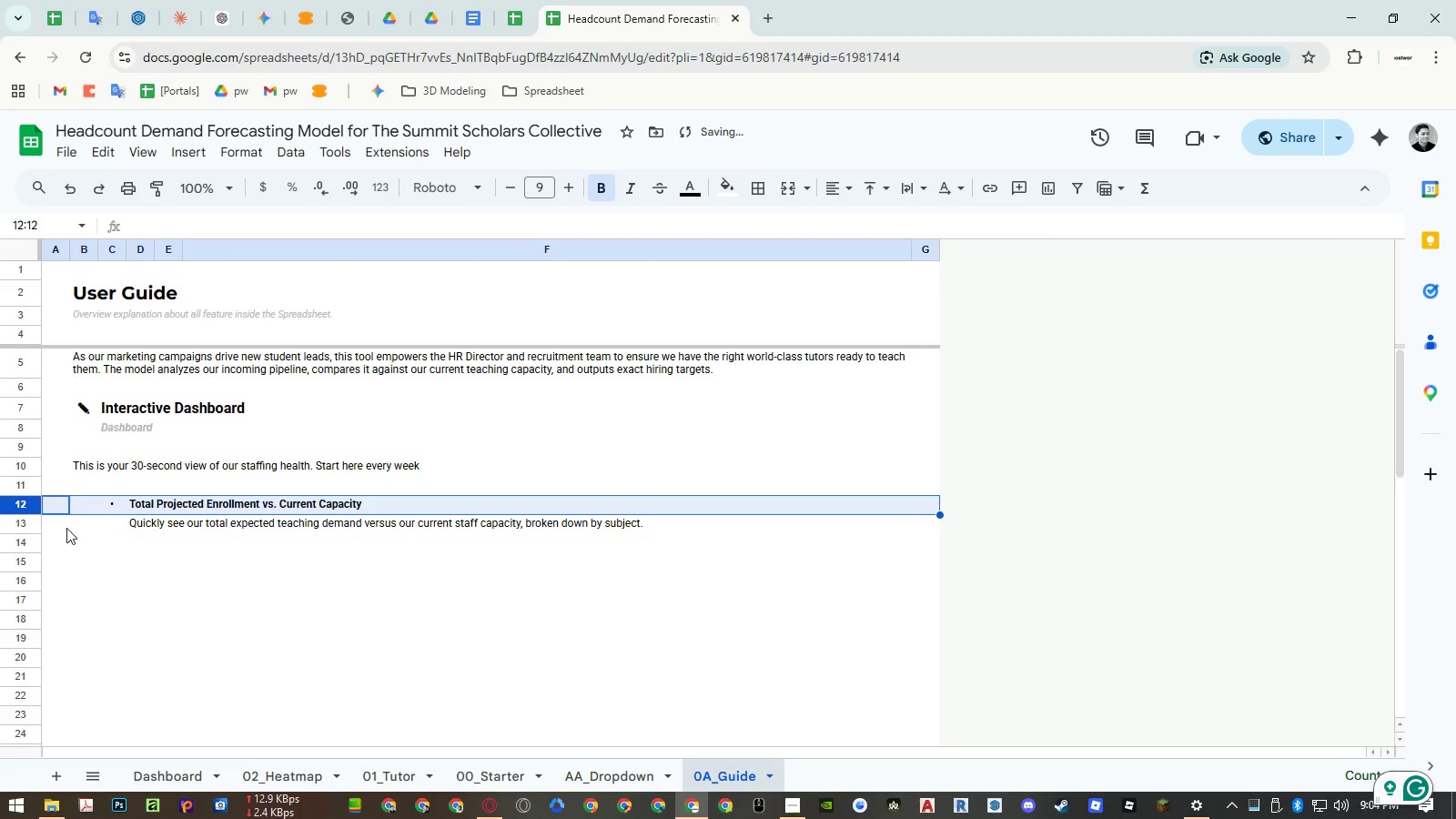 
left_click([147, 541])
 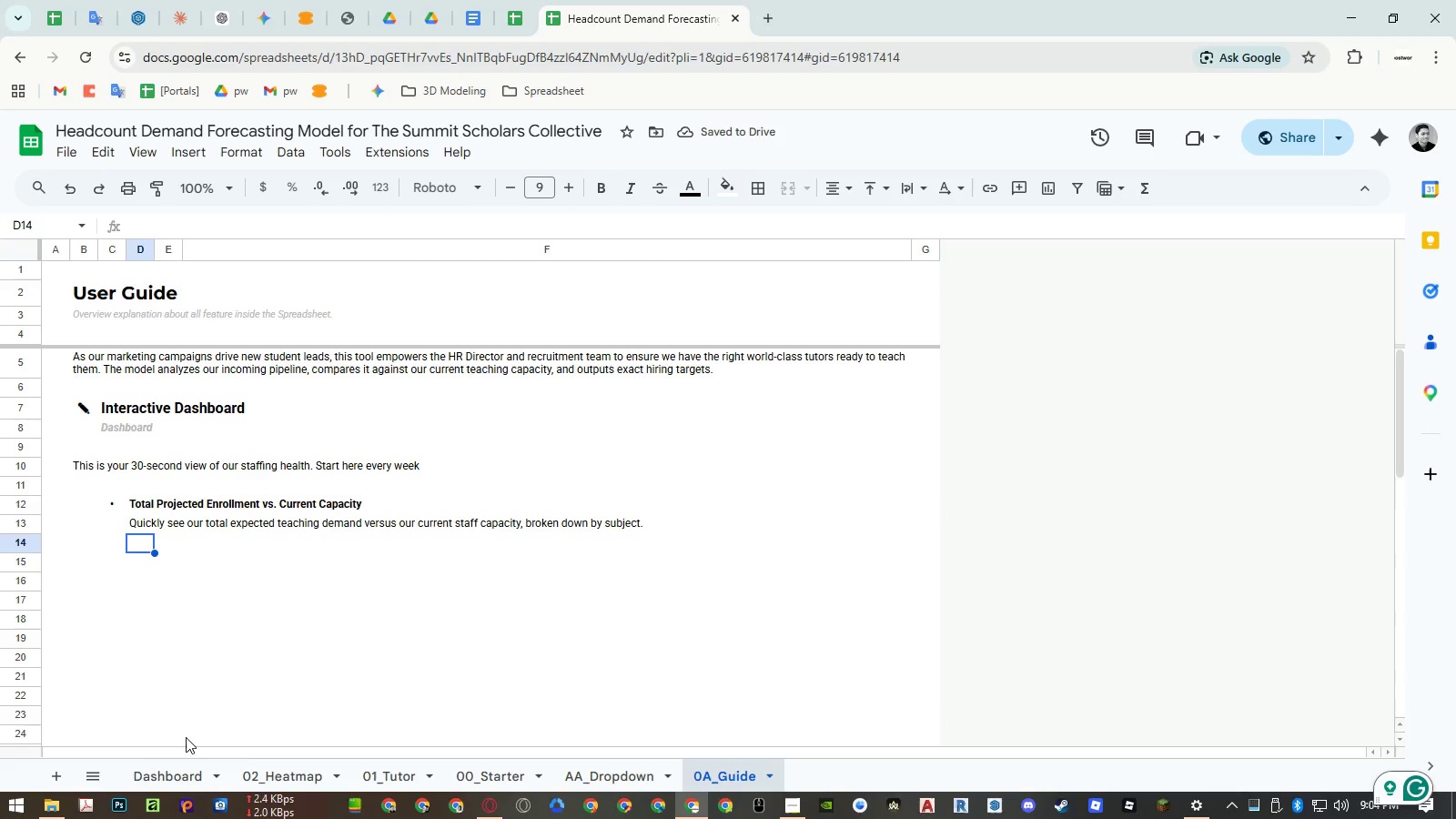 
left_click([178, 763])
 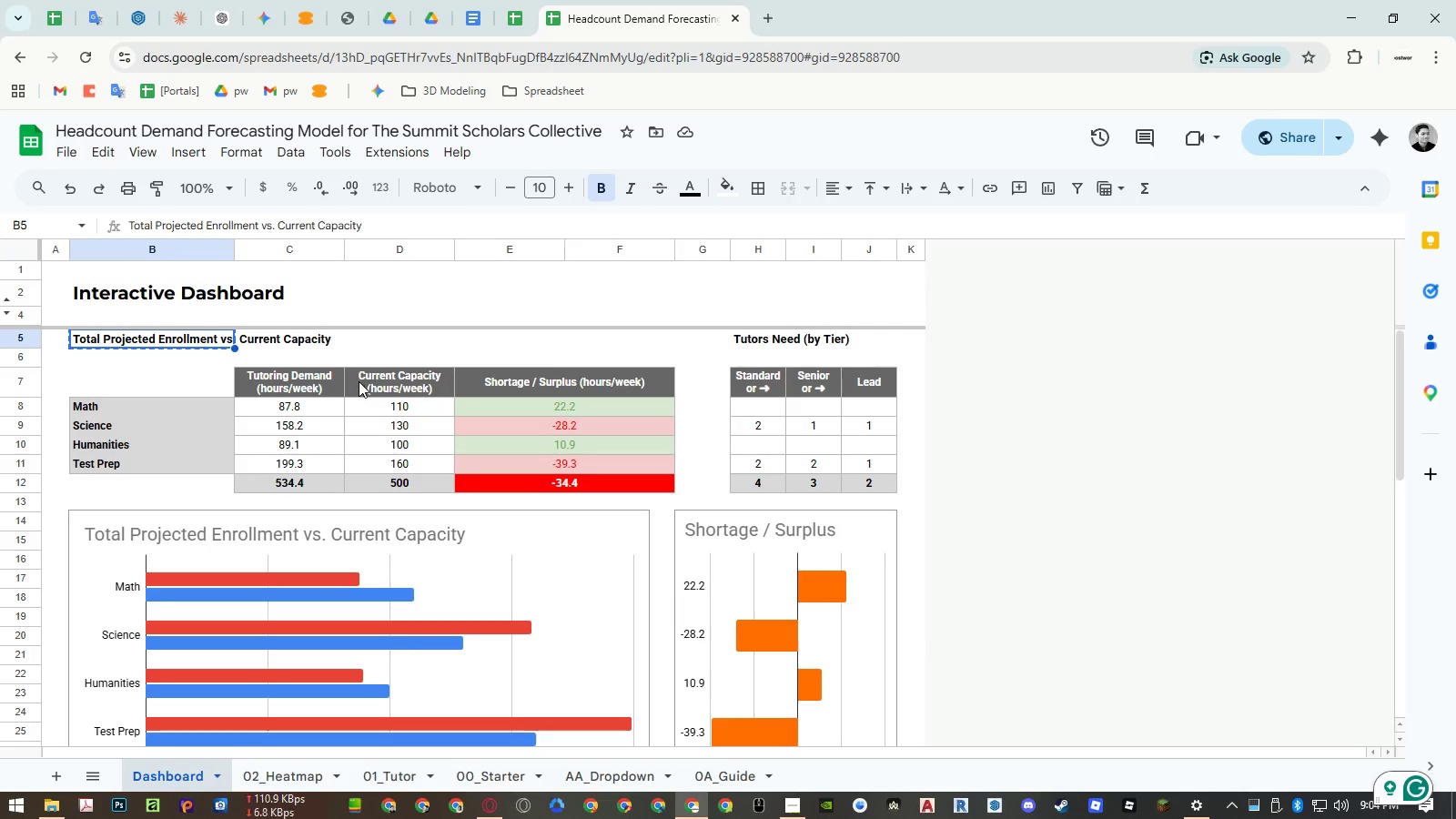 
left_click([263, 774])
 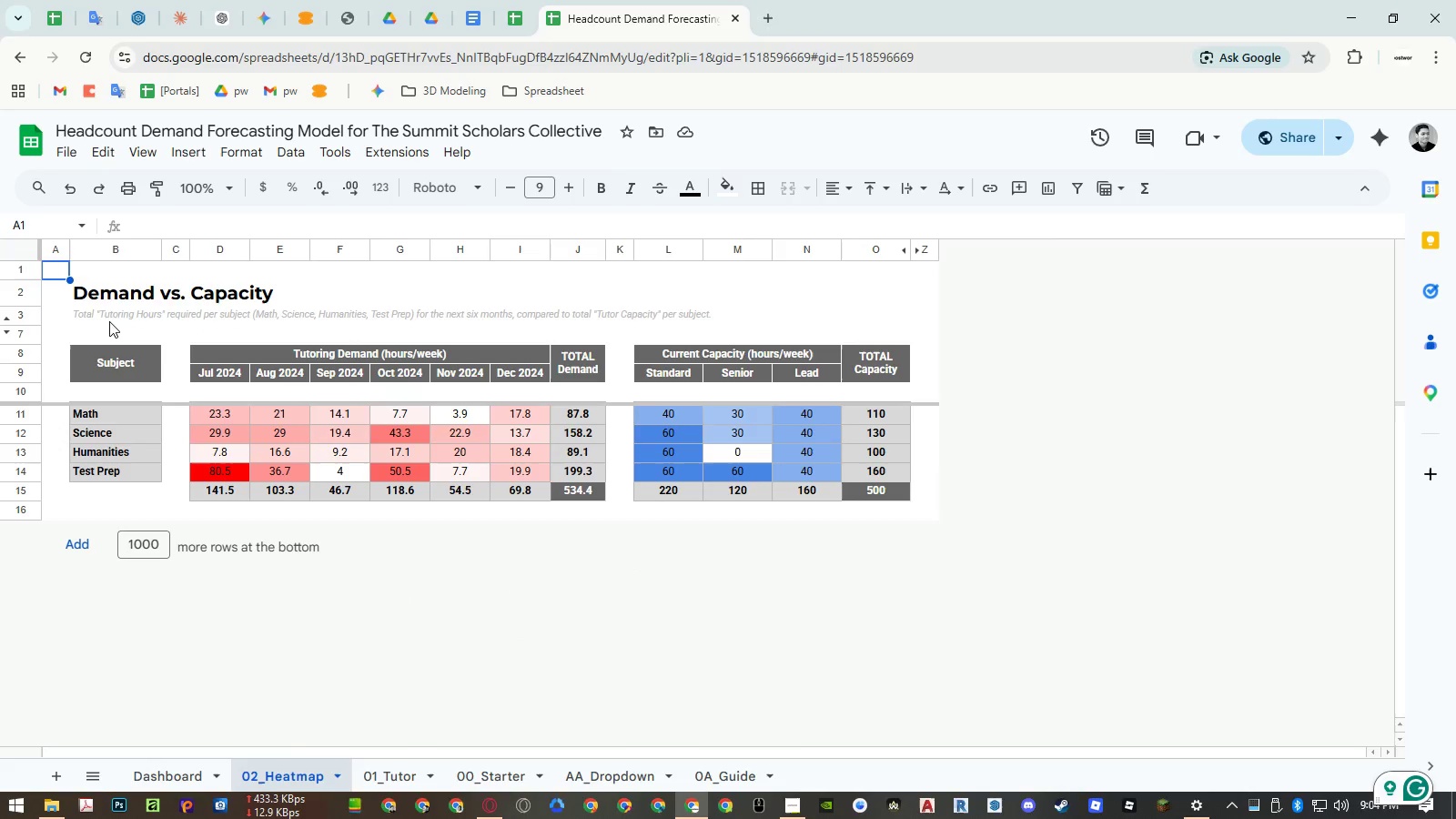 
double_click([89, 313])
 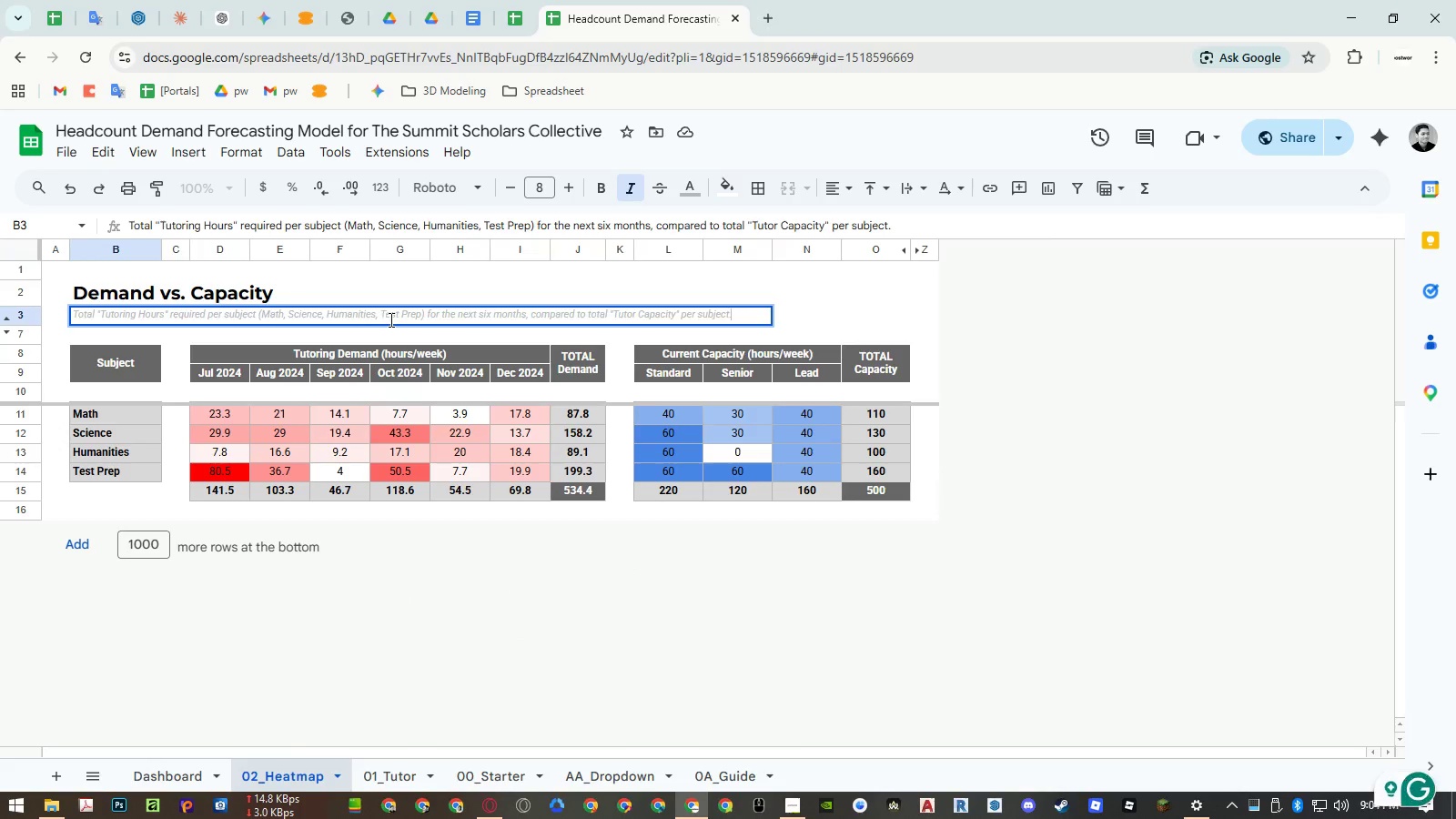 
left_click([248, 310])
 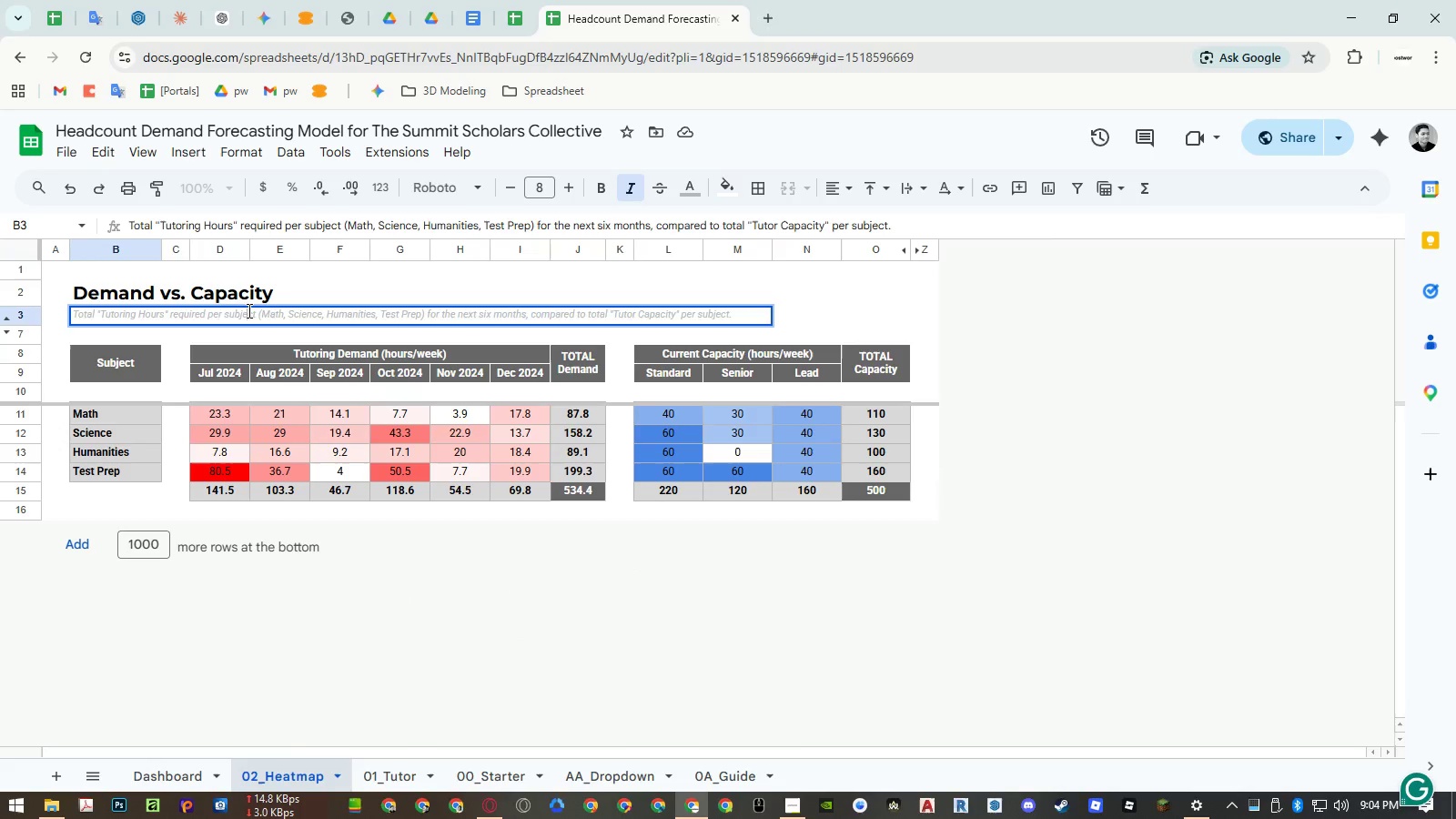 
left_click_drag(start_coordinate=[248, 310], to_coordinate=[421, 308])
 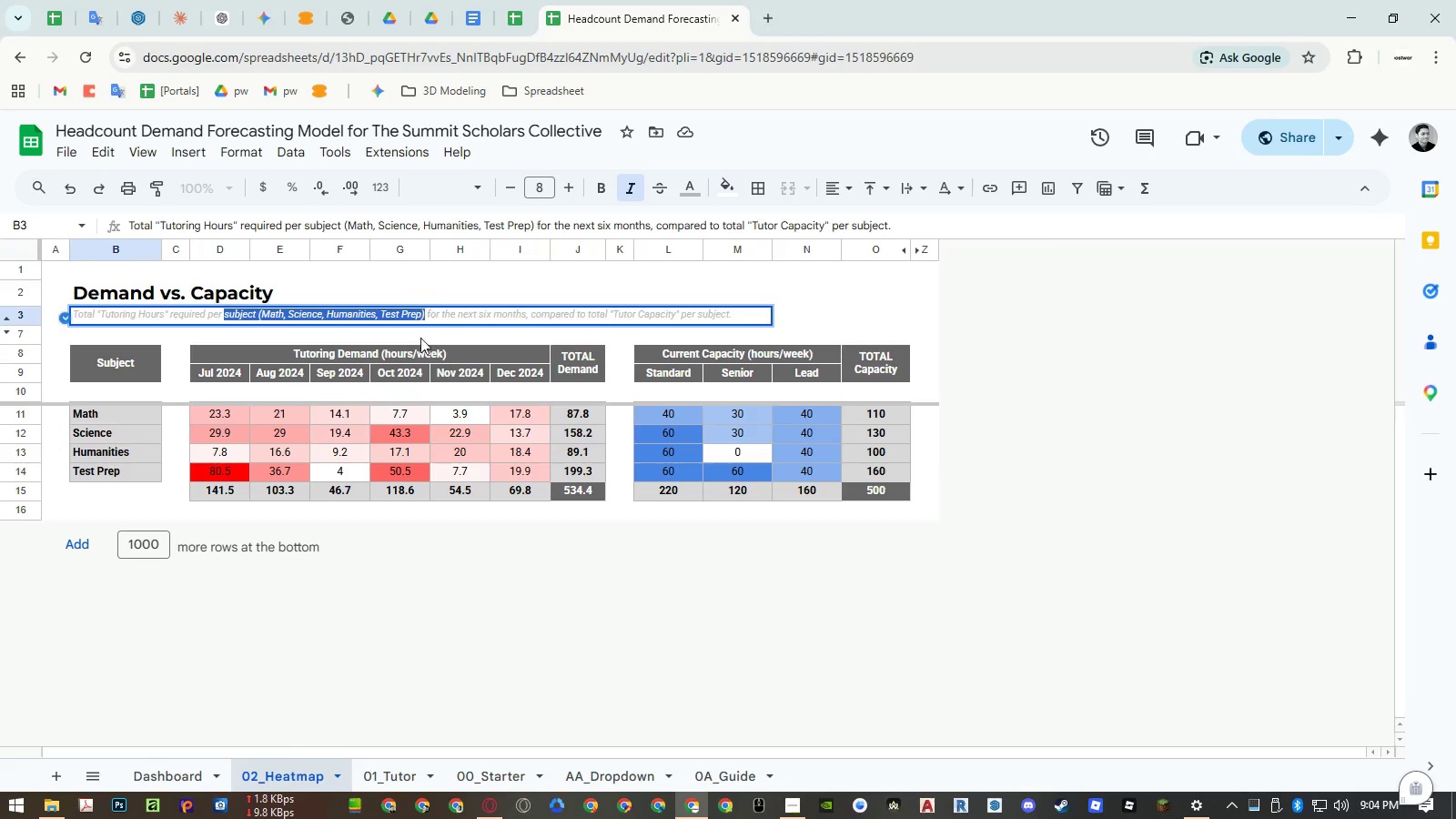 
key(Control+ControlLeft)
 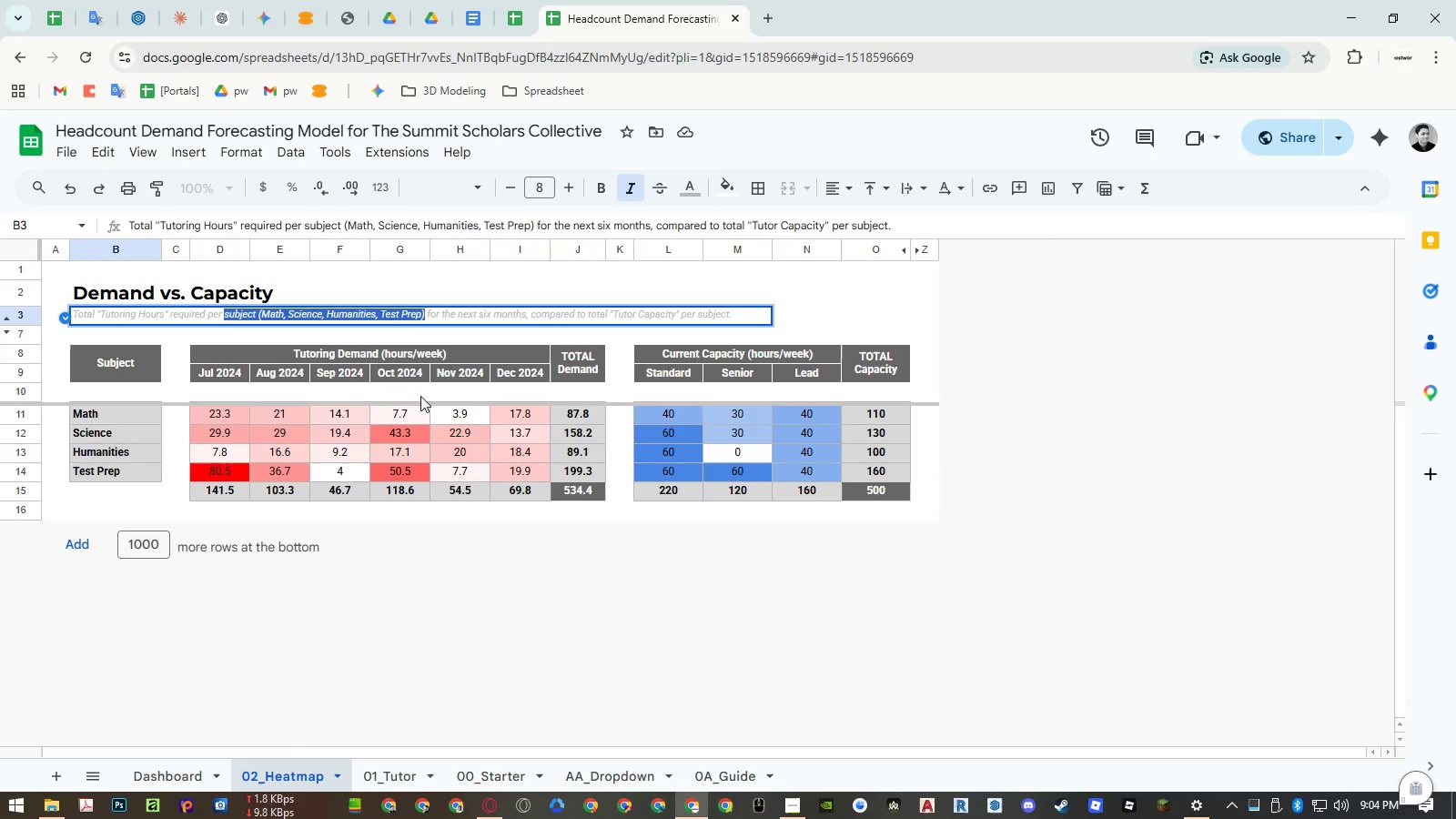 
key(Control+C)
 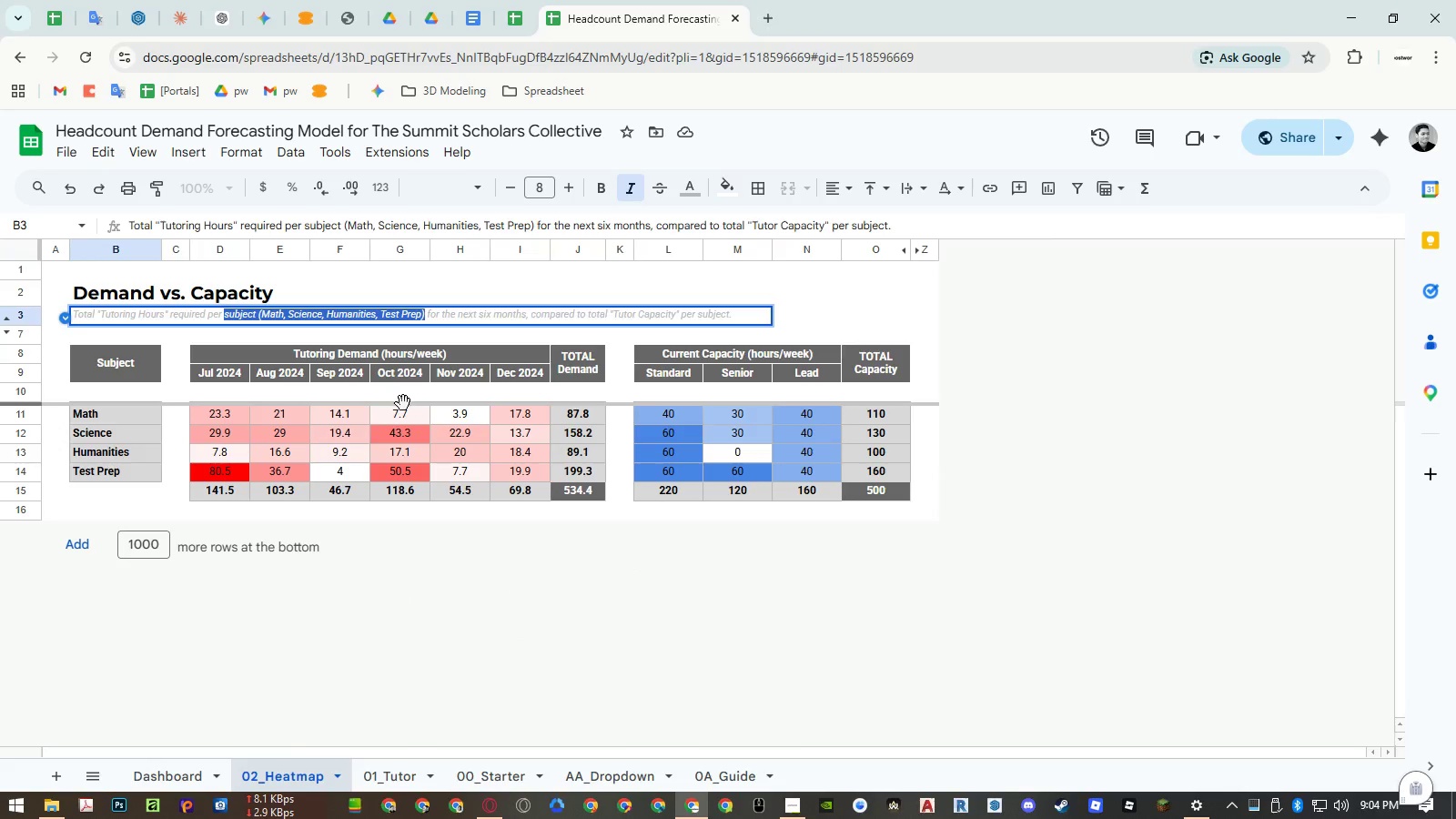 
key(Escape)
 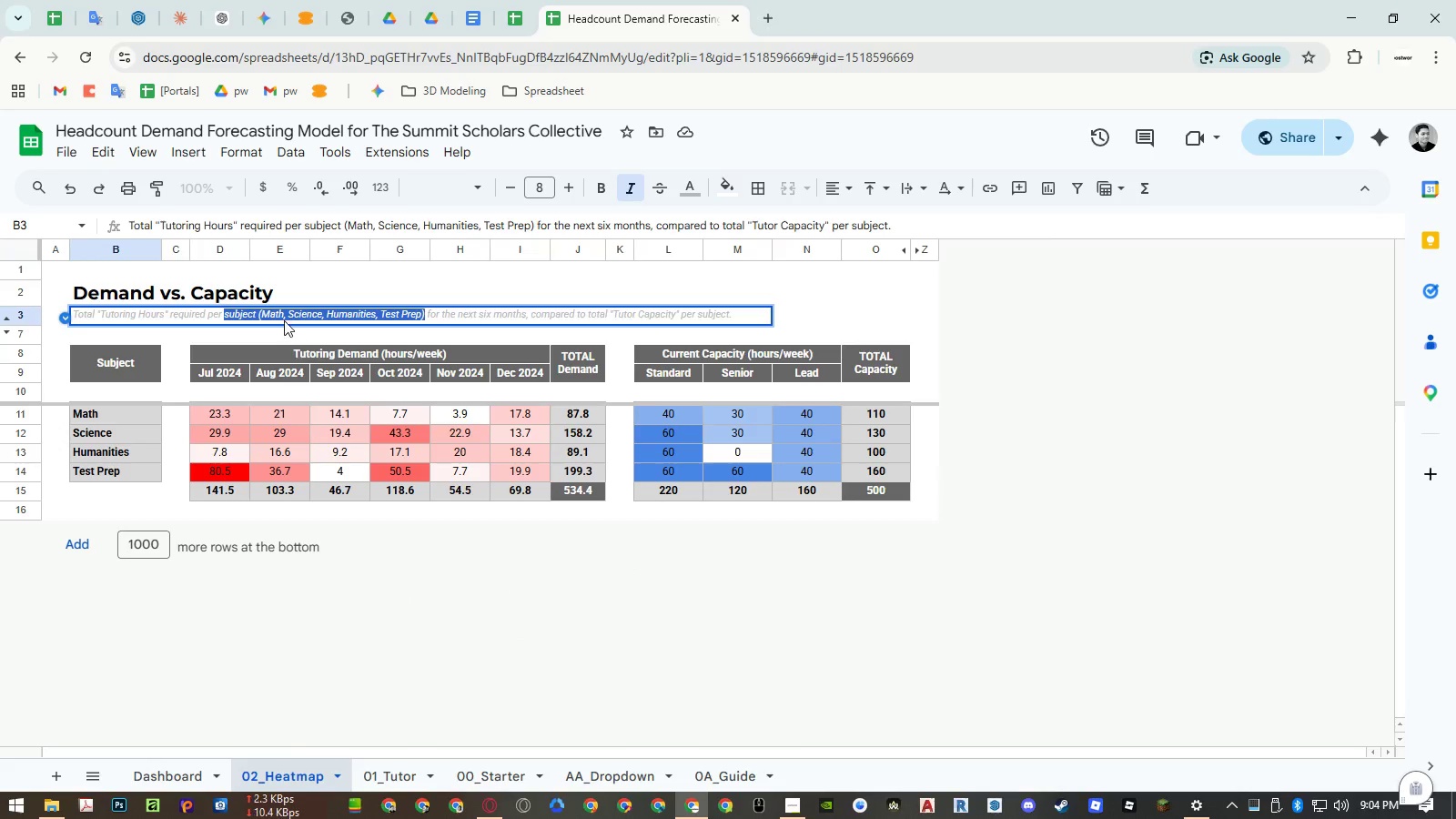 
left_click([284, 316])
 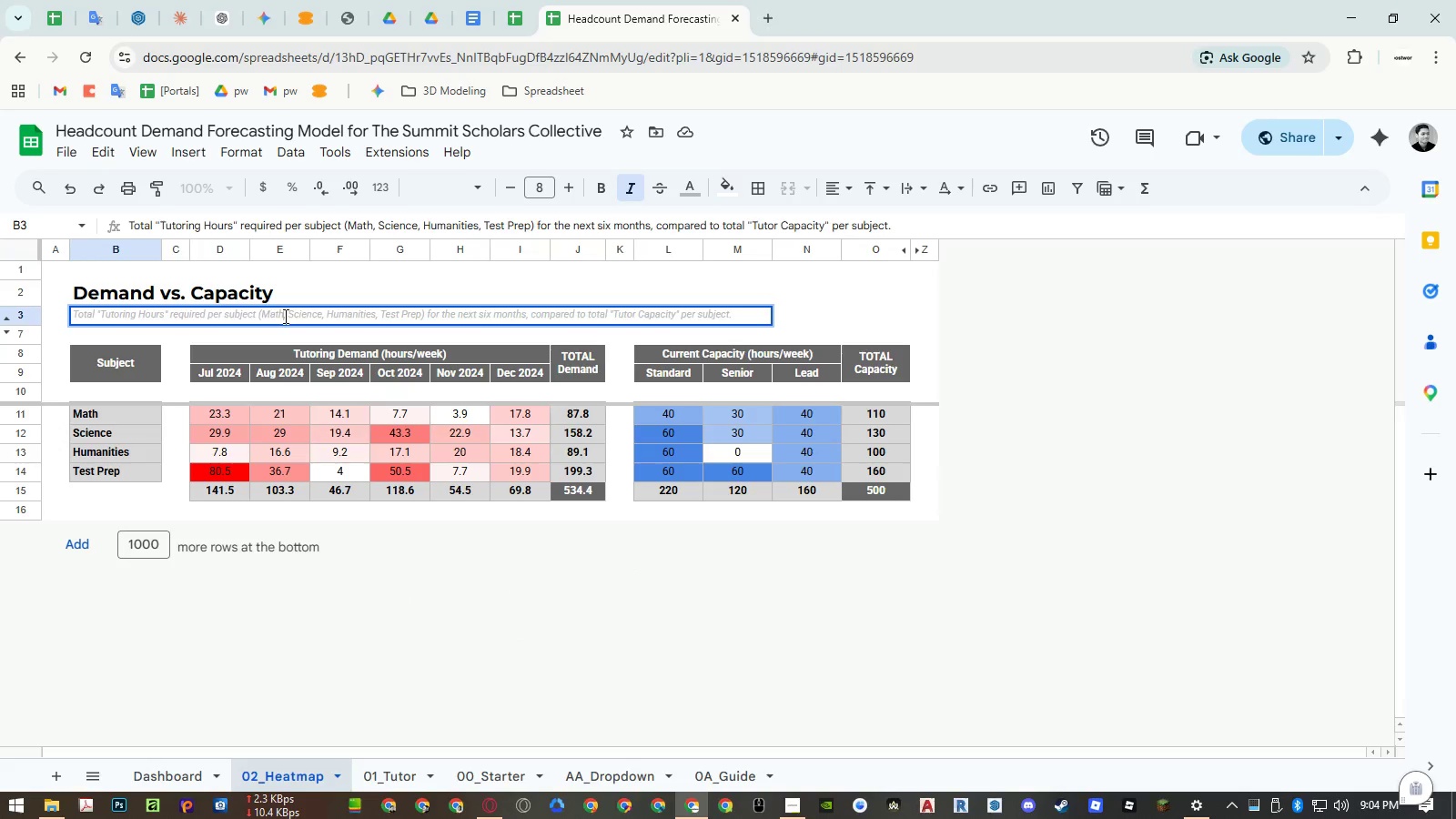 
key(Escape)
 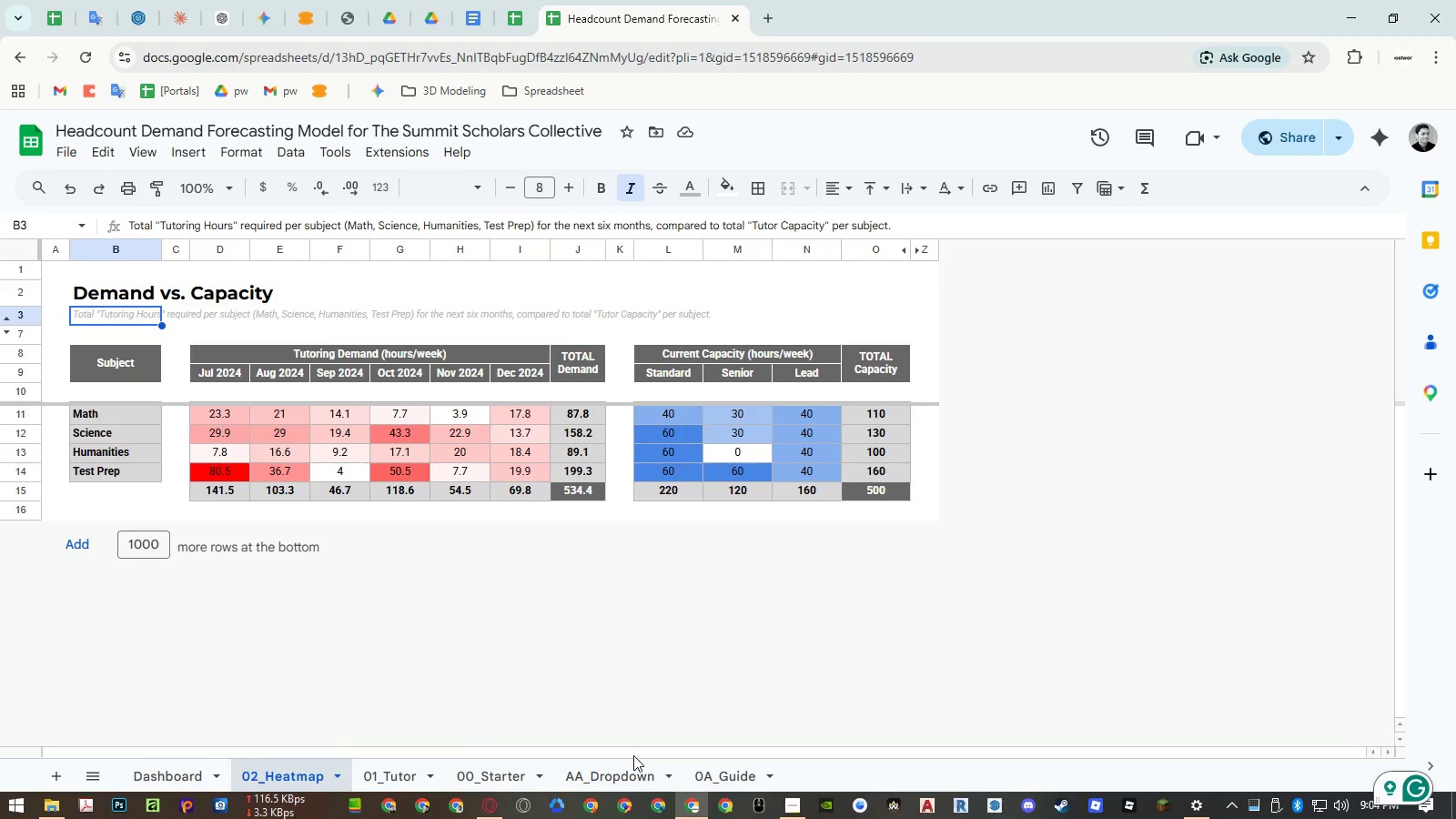 
left_click([718, 779])
 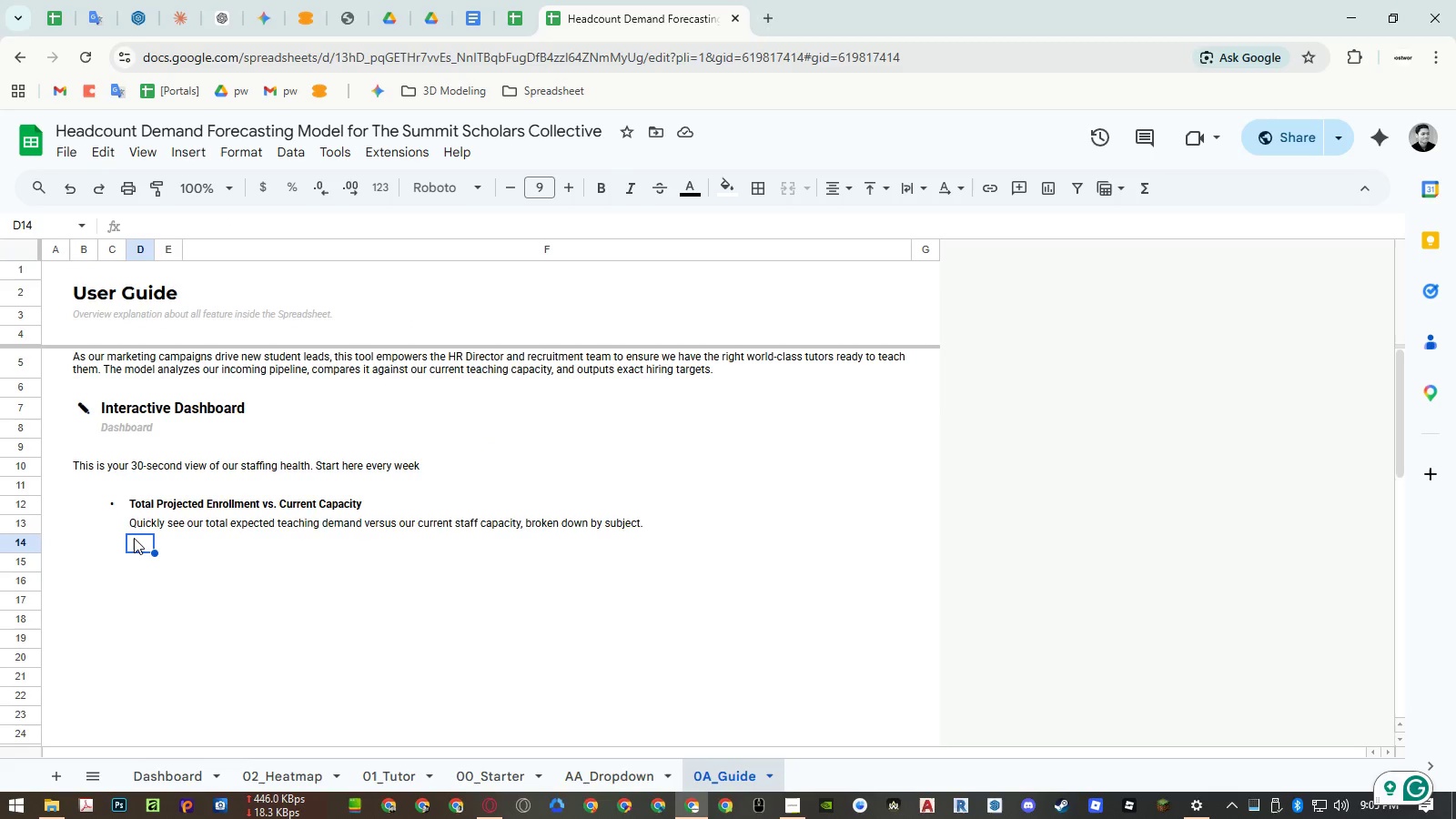 
double_click([140, 525])
 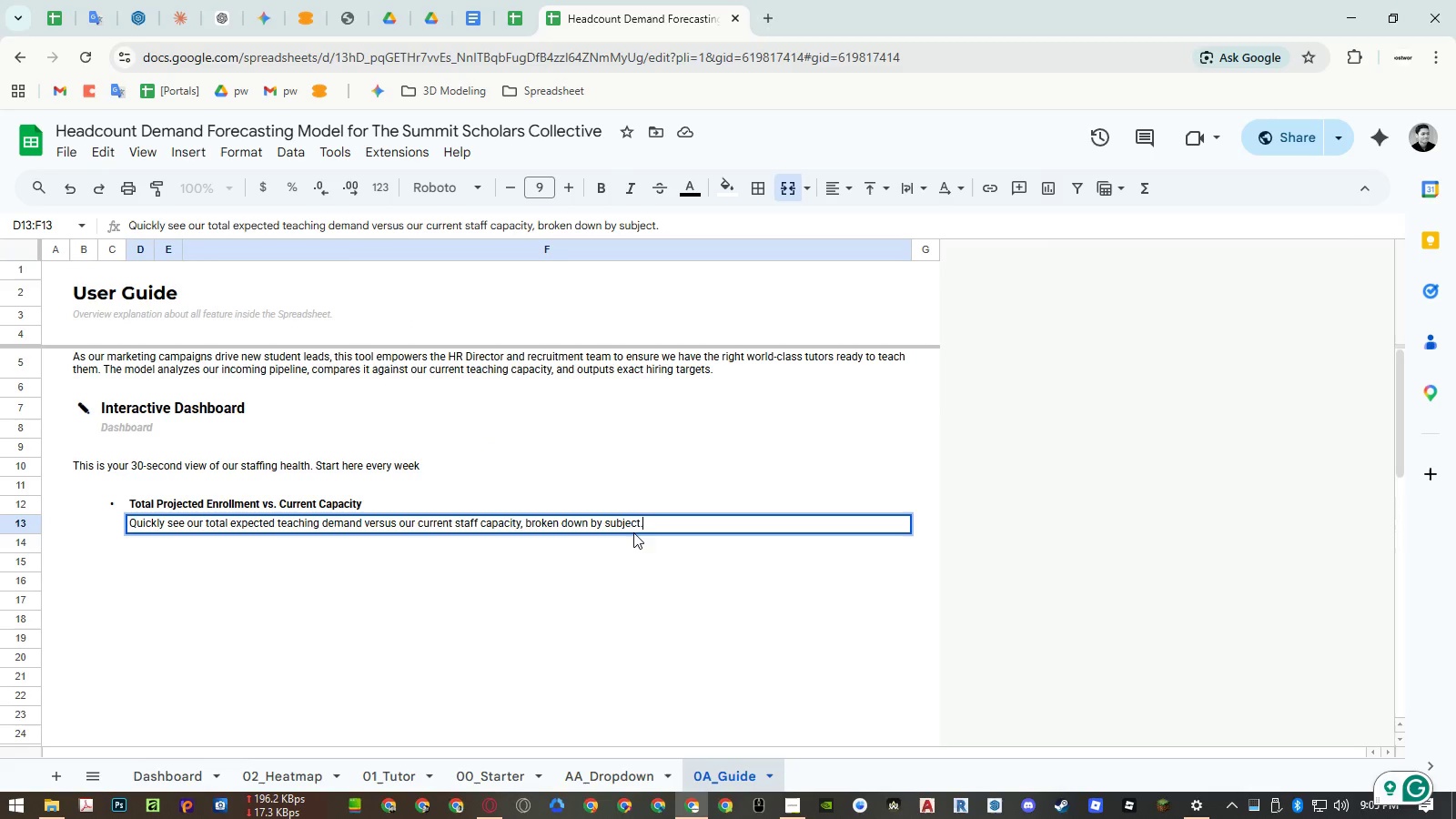 
left_click([621, 524])
 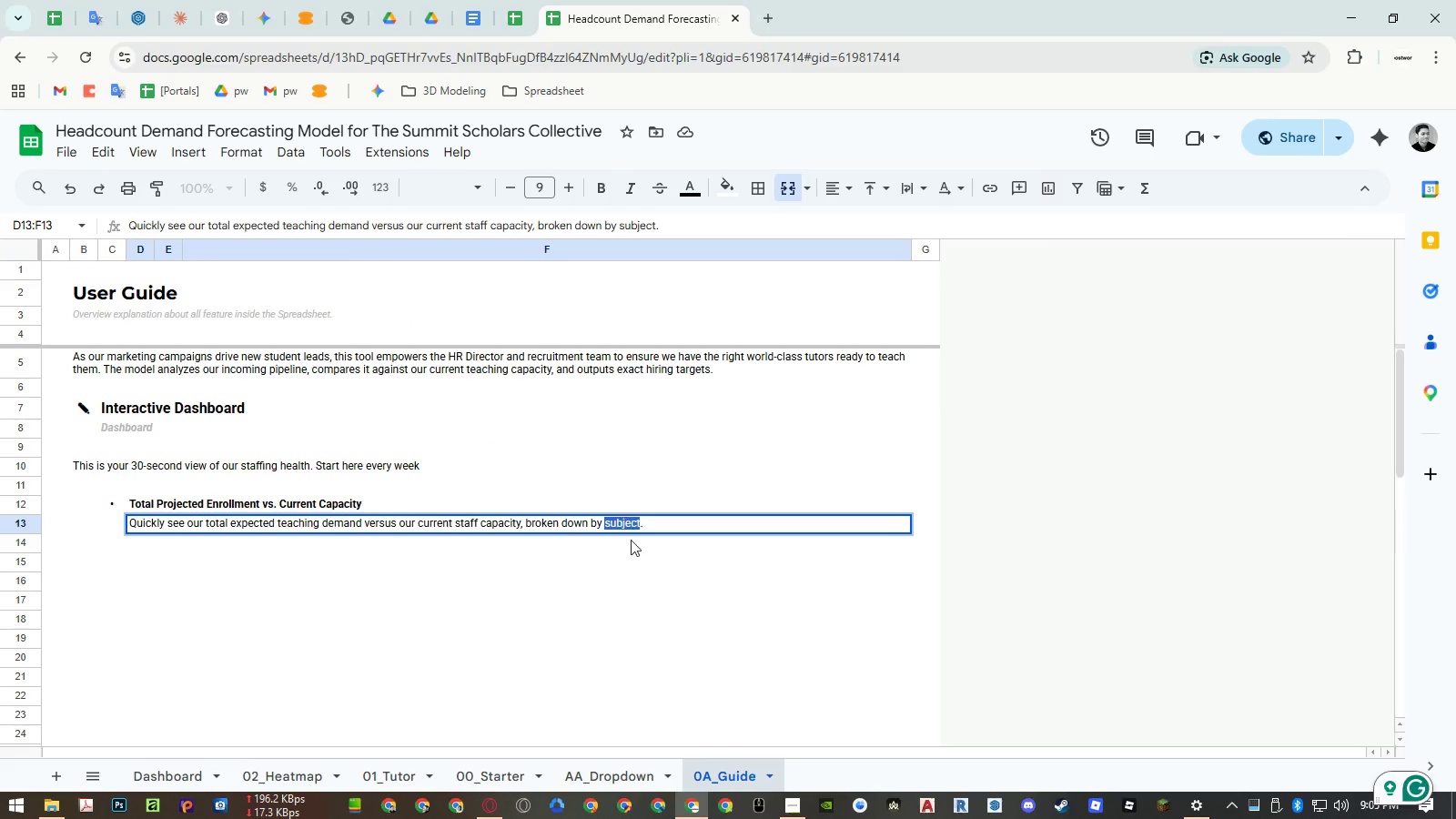 
key(Control+ControlLeft)
 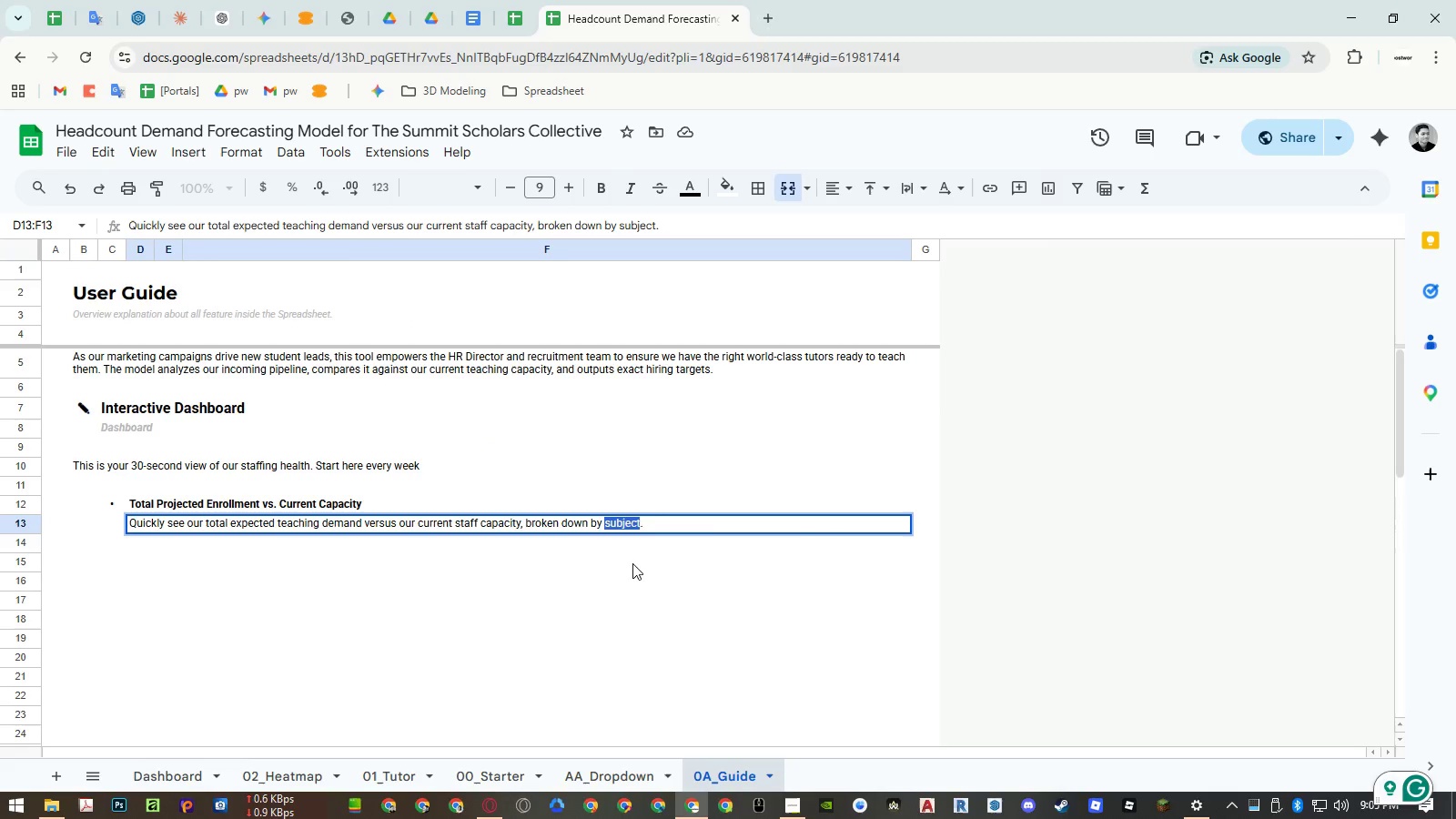 
key(Control+Shift+ShiftLeft)
 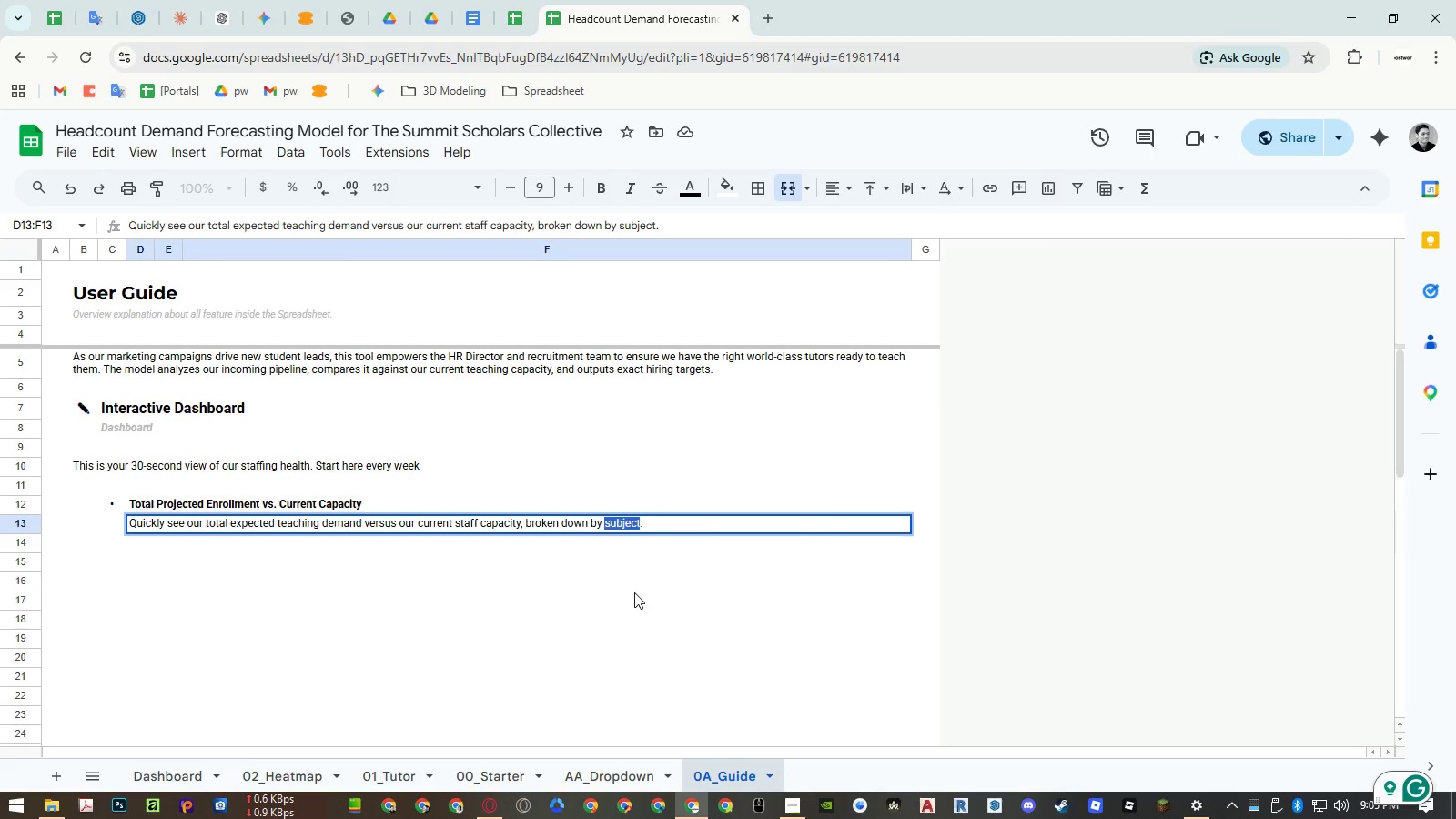 
key(Control+Shift+V)
 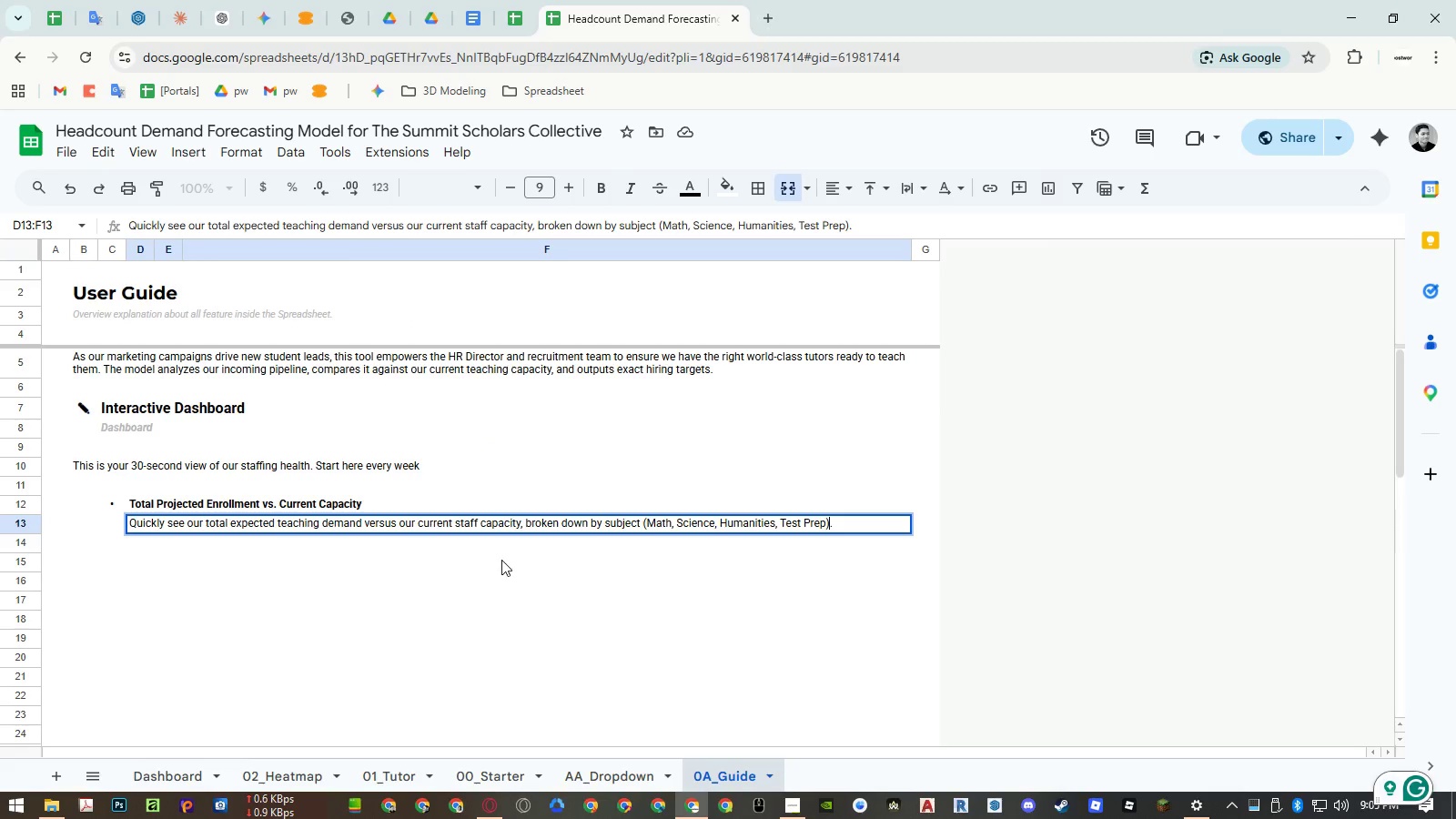 
left_click([487, 560])
 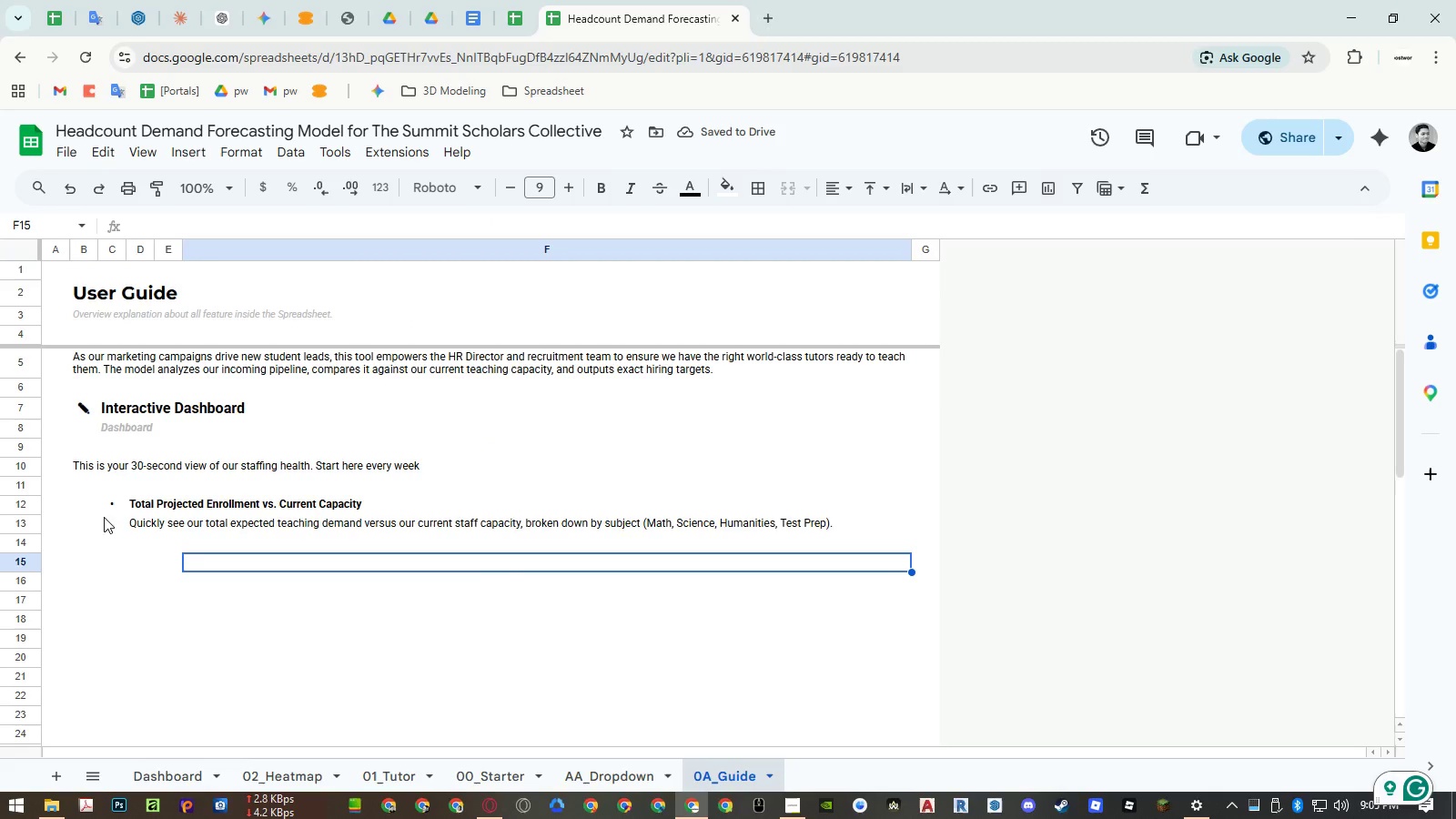 
left_click_drag(start_coordinate=[27, 505], to_coordinate=[27, 517])
 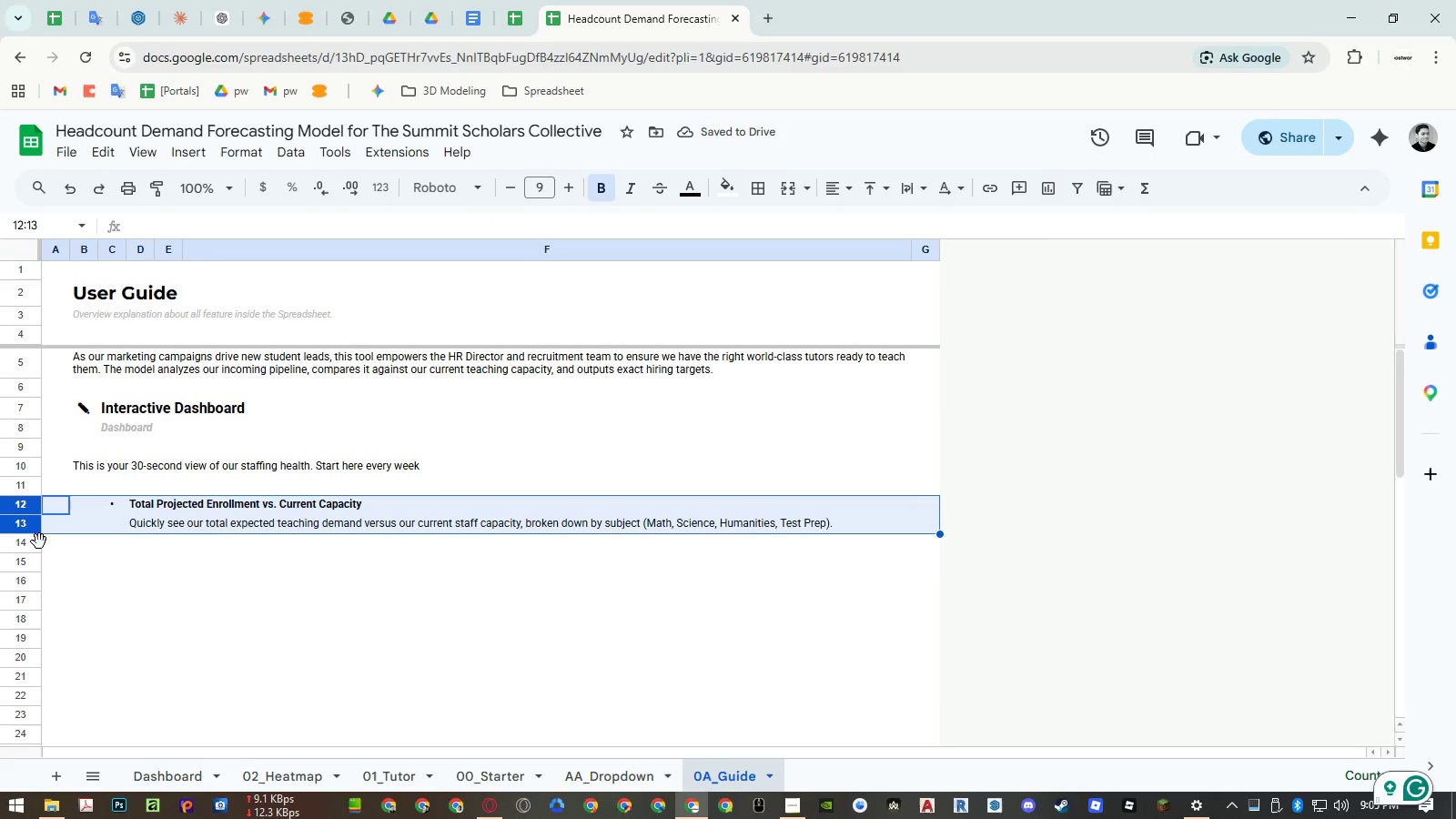 
key(Control+ControlLeft)
 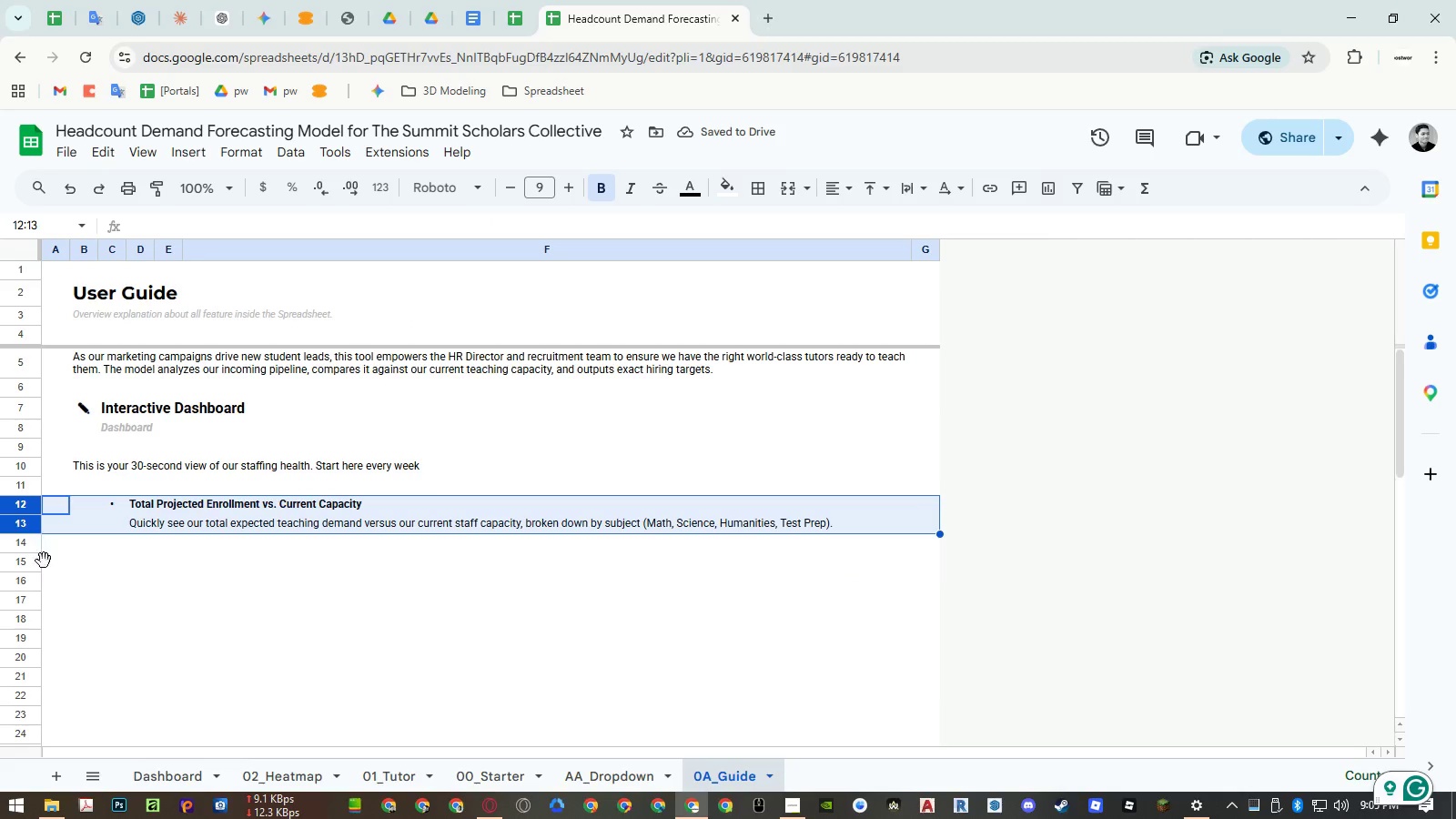 
key(Control+C)
 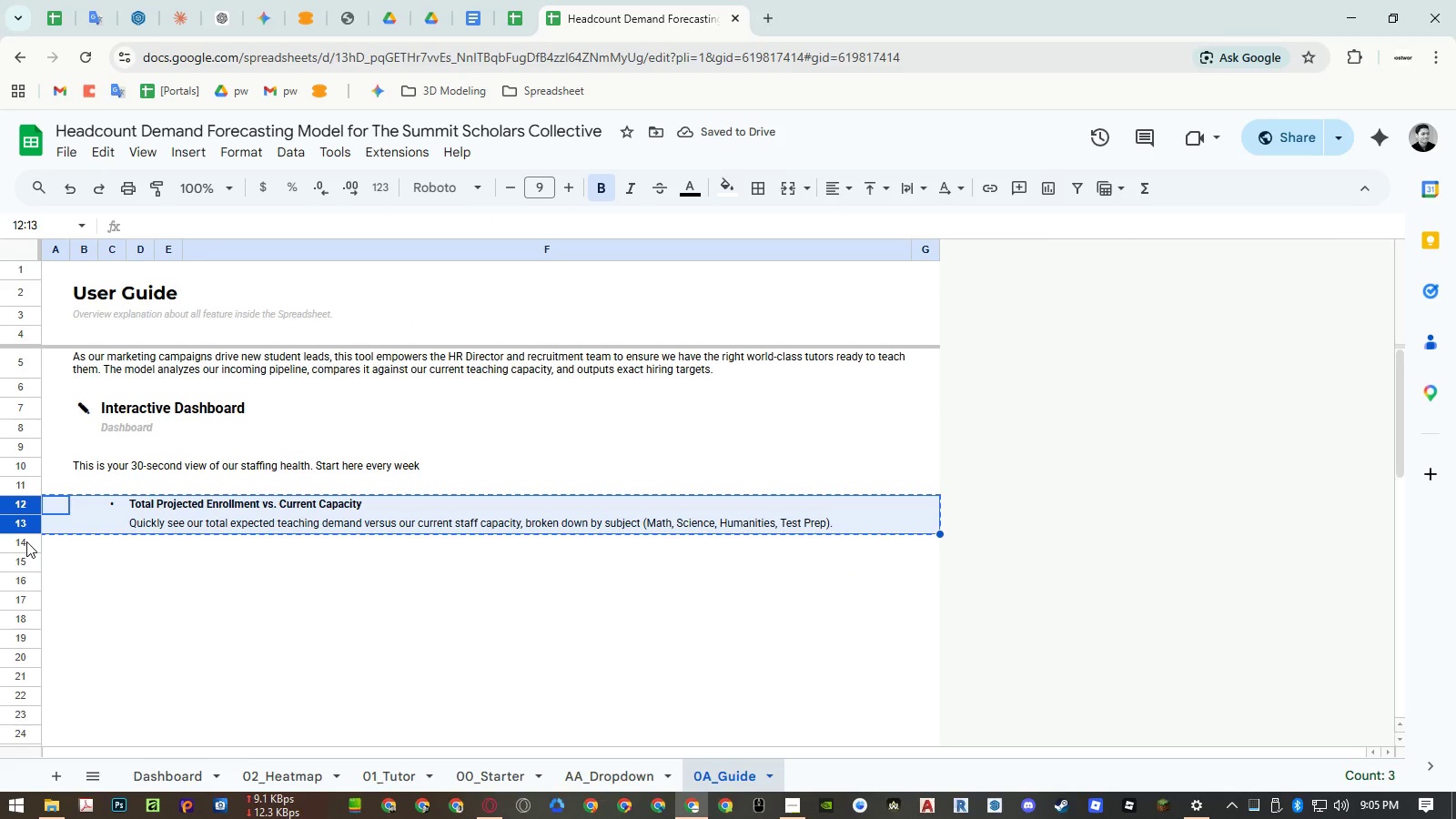 
left_click([26, 541])
 